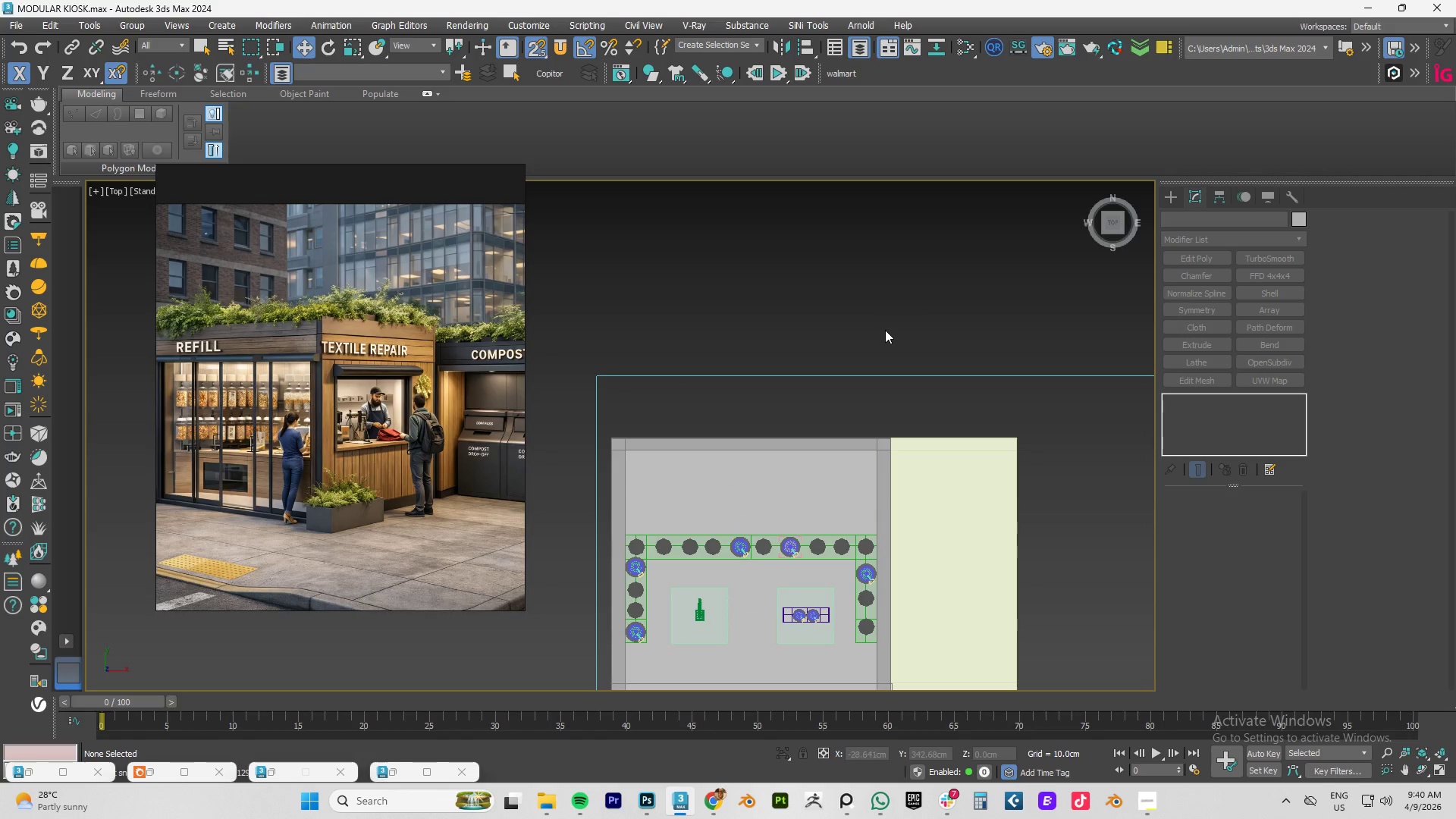 
left_click_drag(start_coordinate=[885, 330], to_coordinate=[604, 670])
 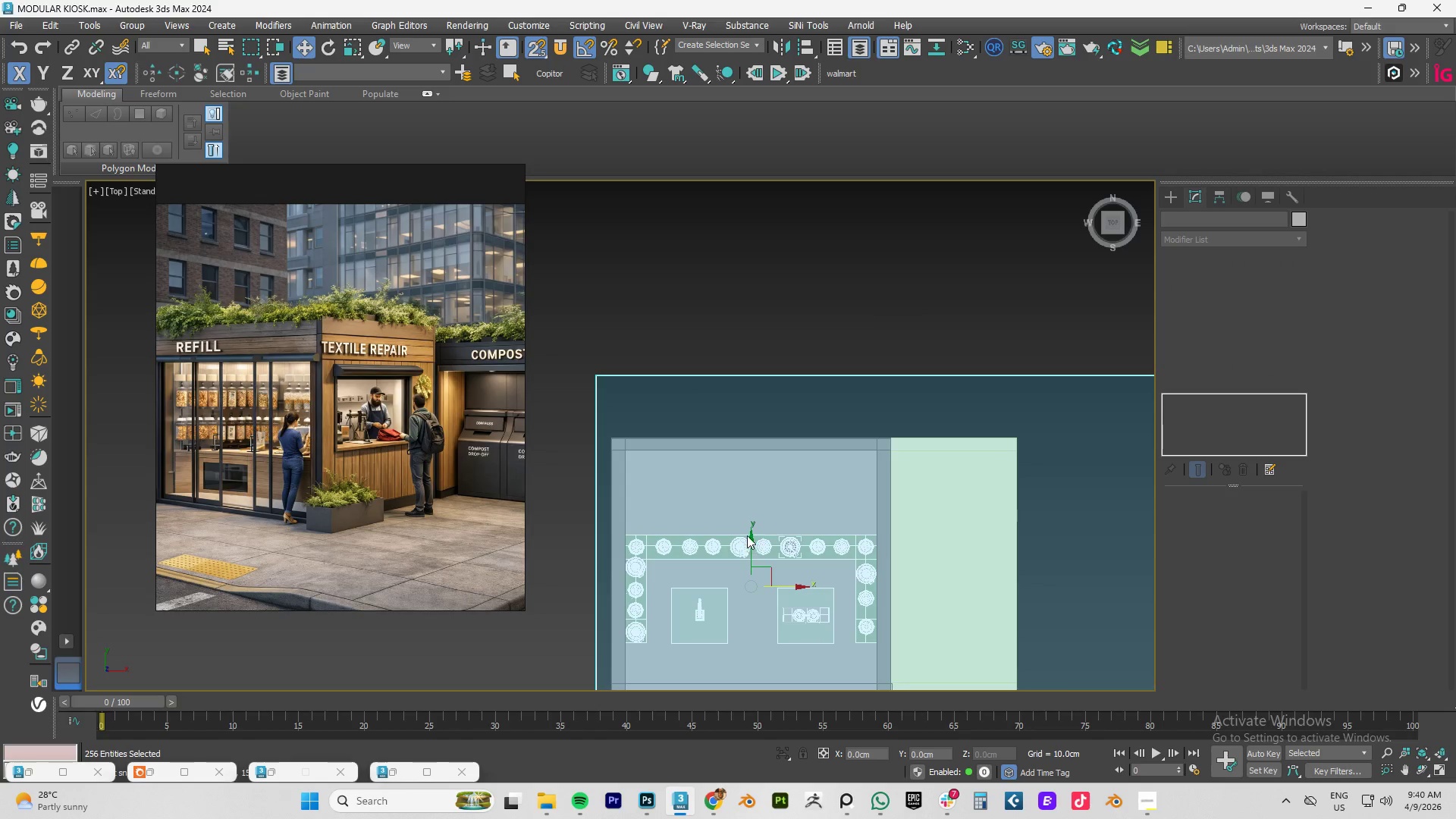 
hold_key(key=AltLeft, duration=1.5)
 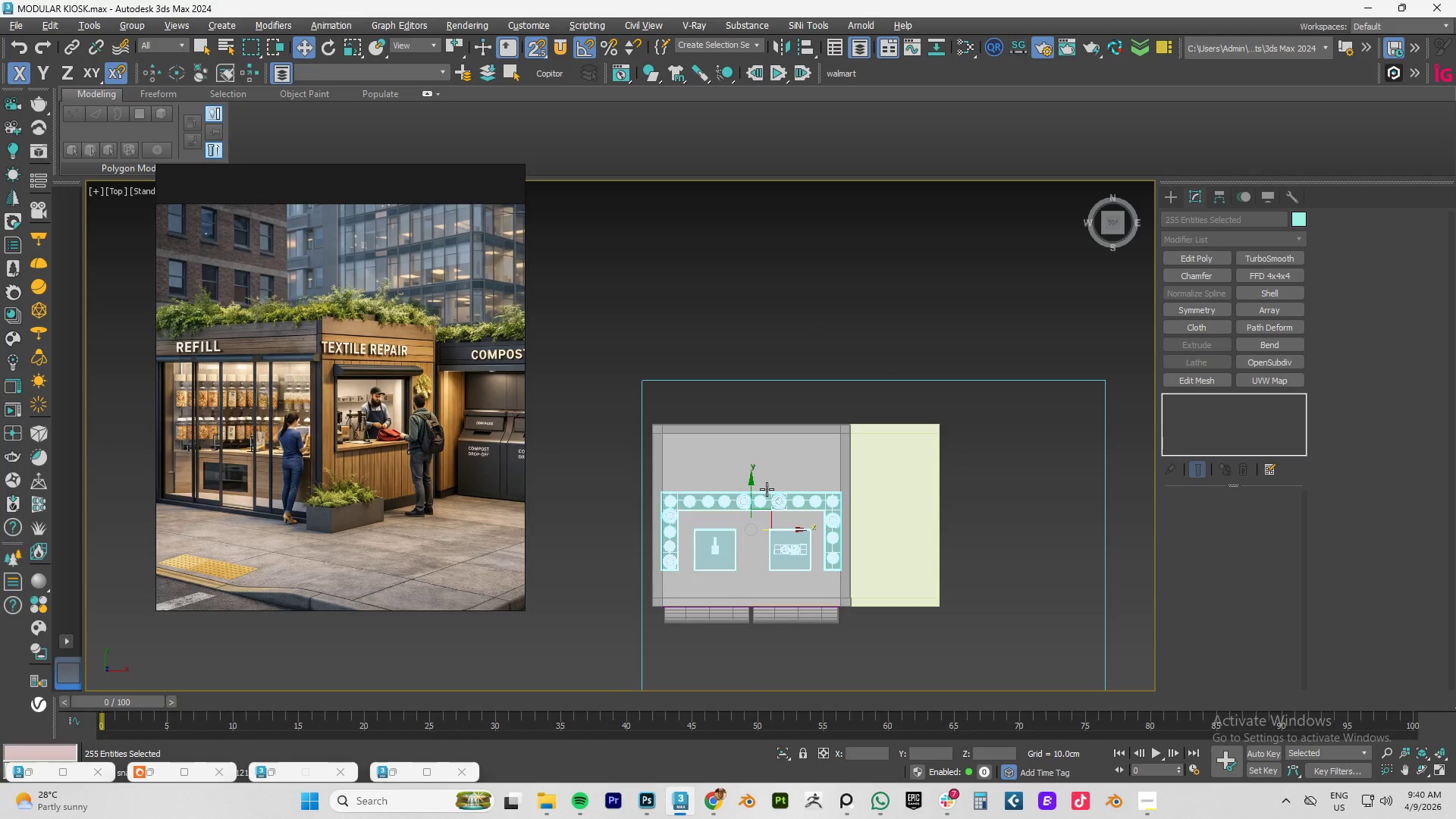 
scroll: coordinate [752, 391], scroll_direction: down, amount: 3.0
 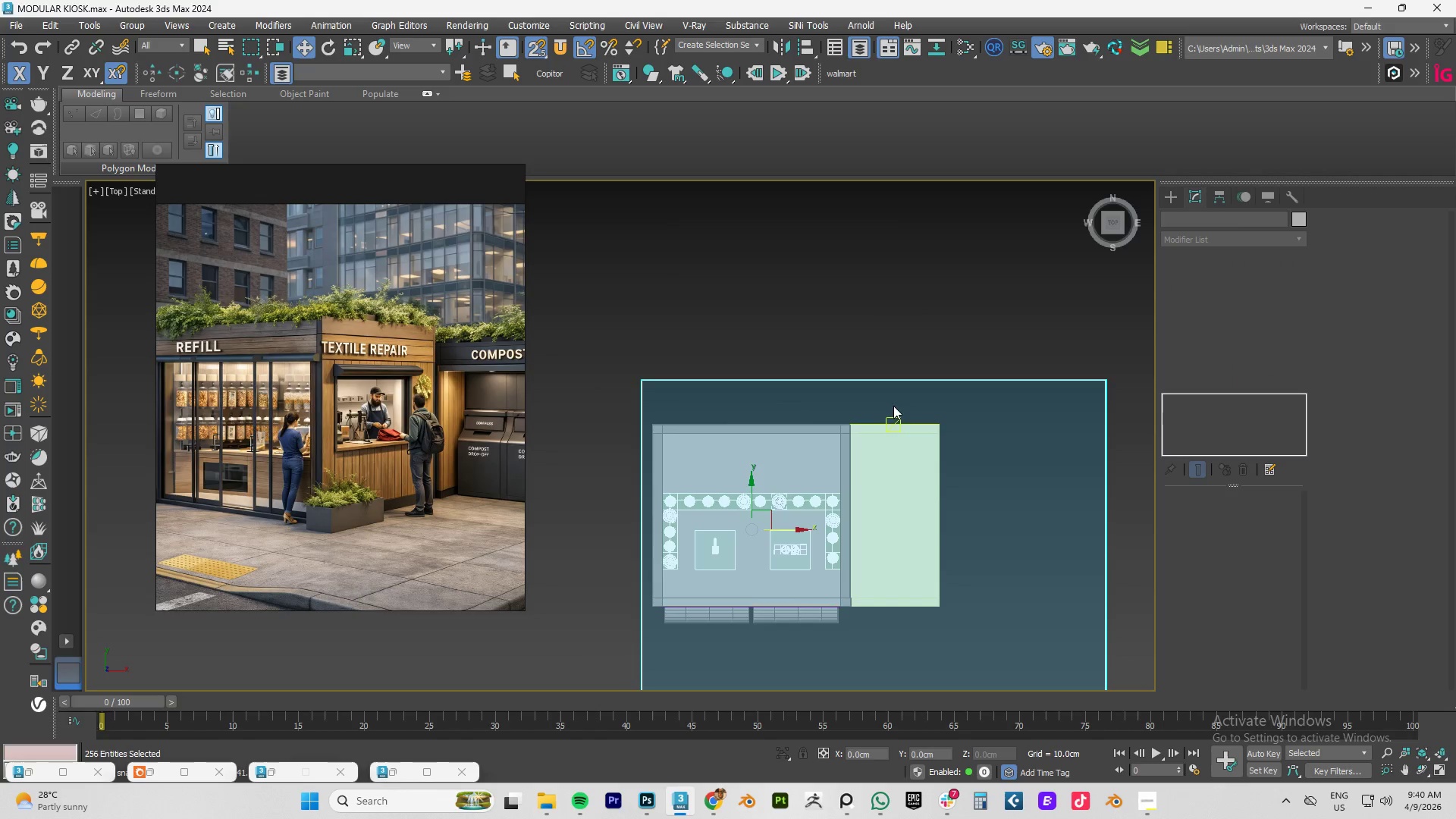 
left_click([896, 397])
 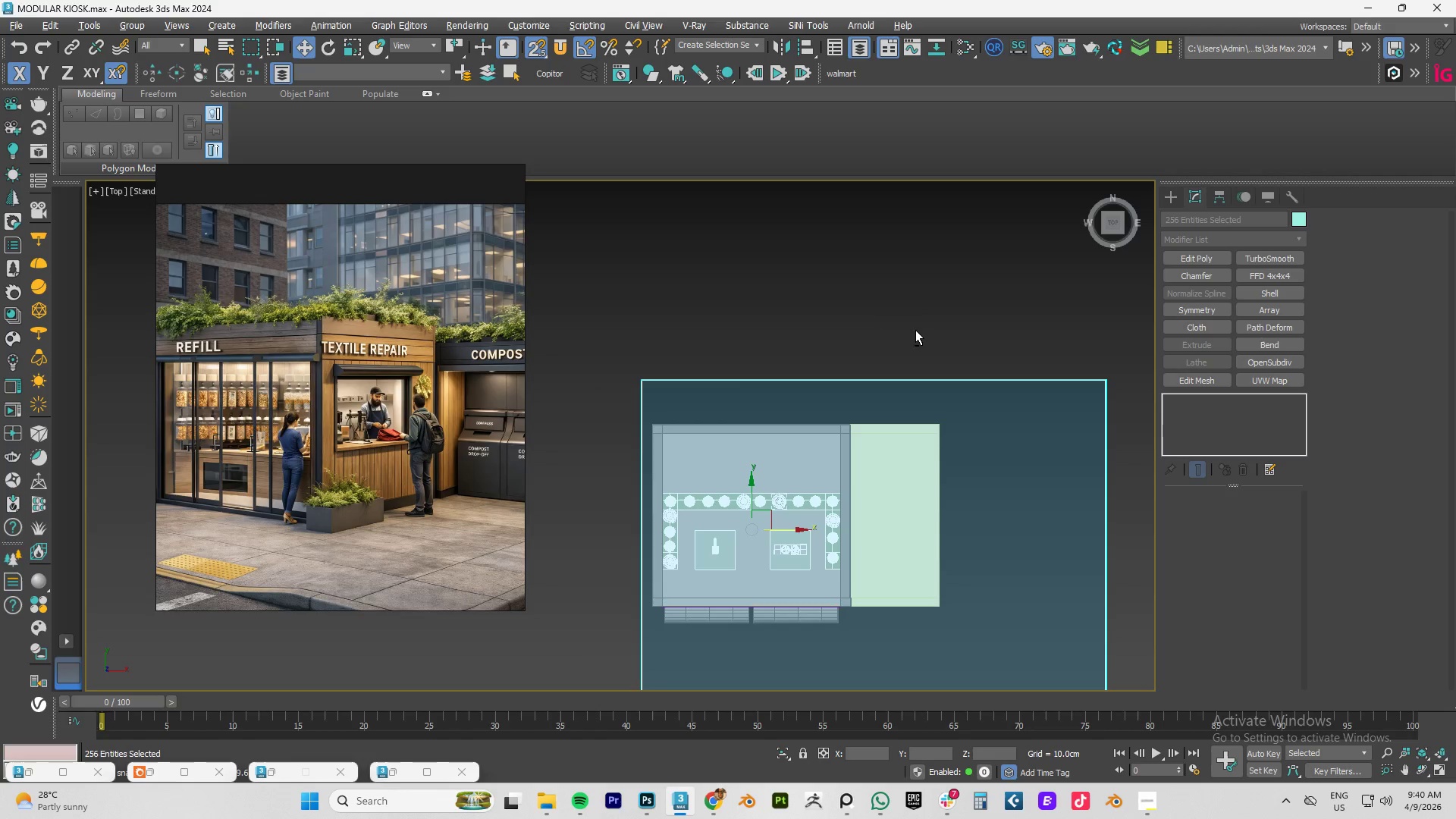 
left_click_drag(start_coordinate=[915, 330], to_coordinate=[814, 394])
 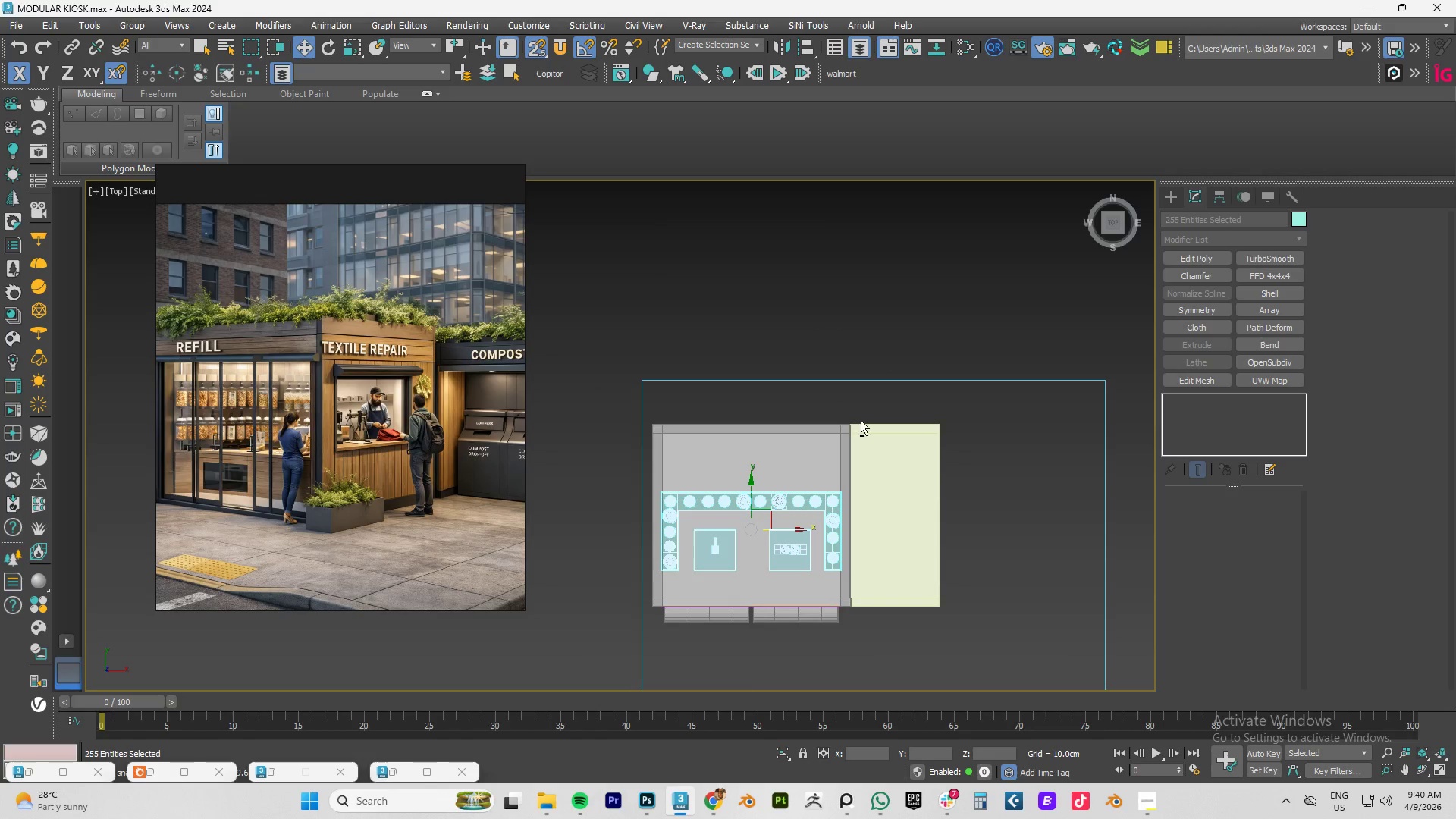 
key(Alt+AltLeft)
 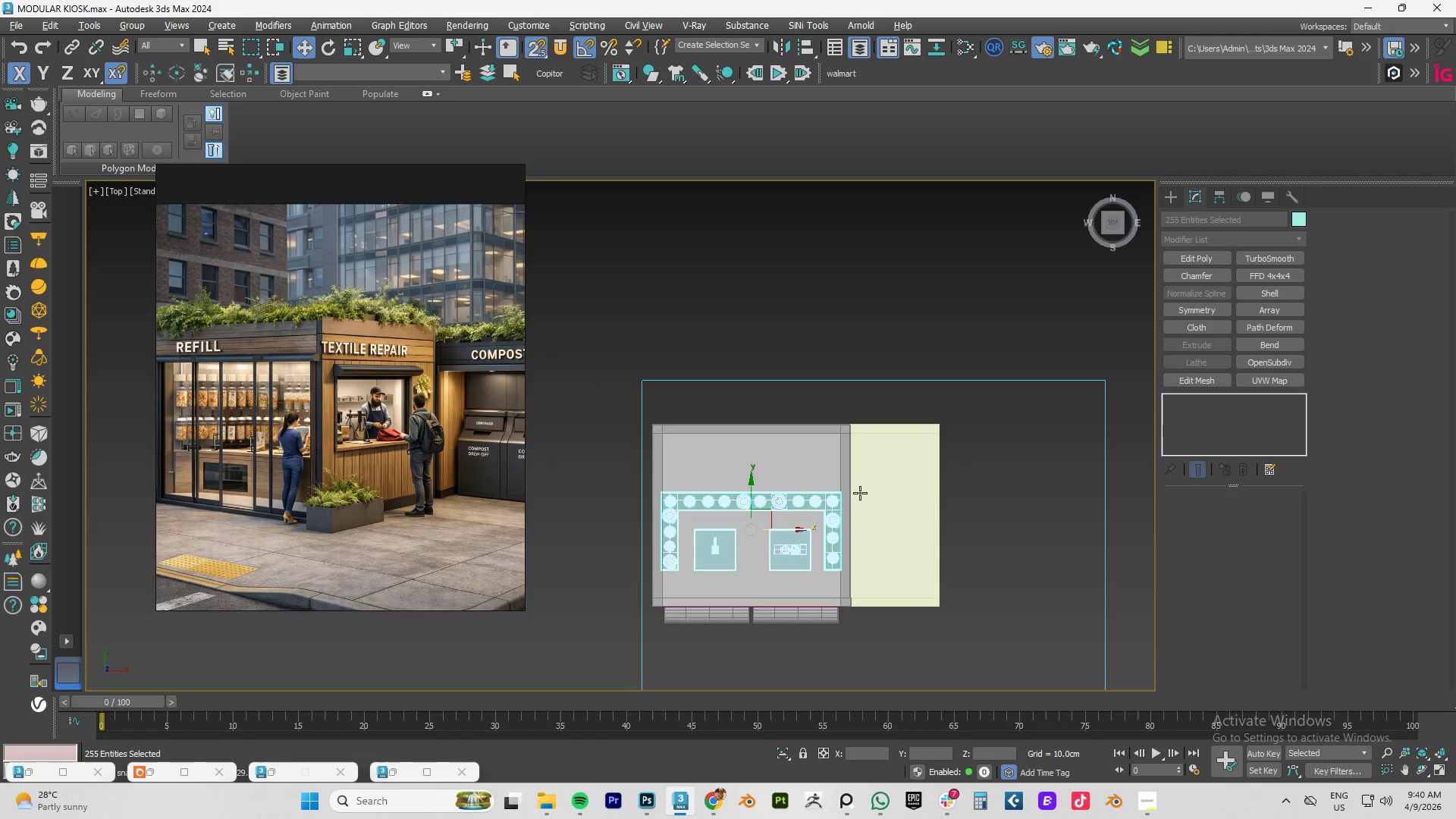 
key(Alt+AltLeft)
 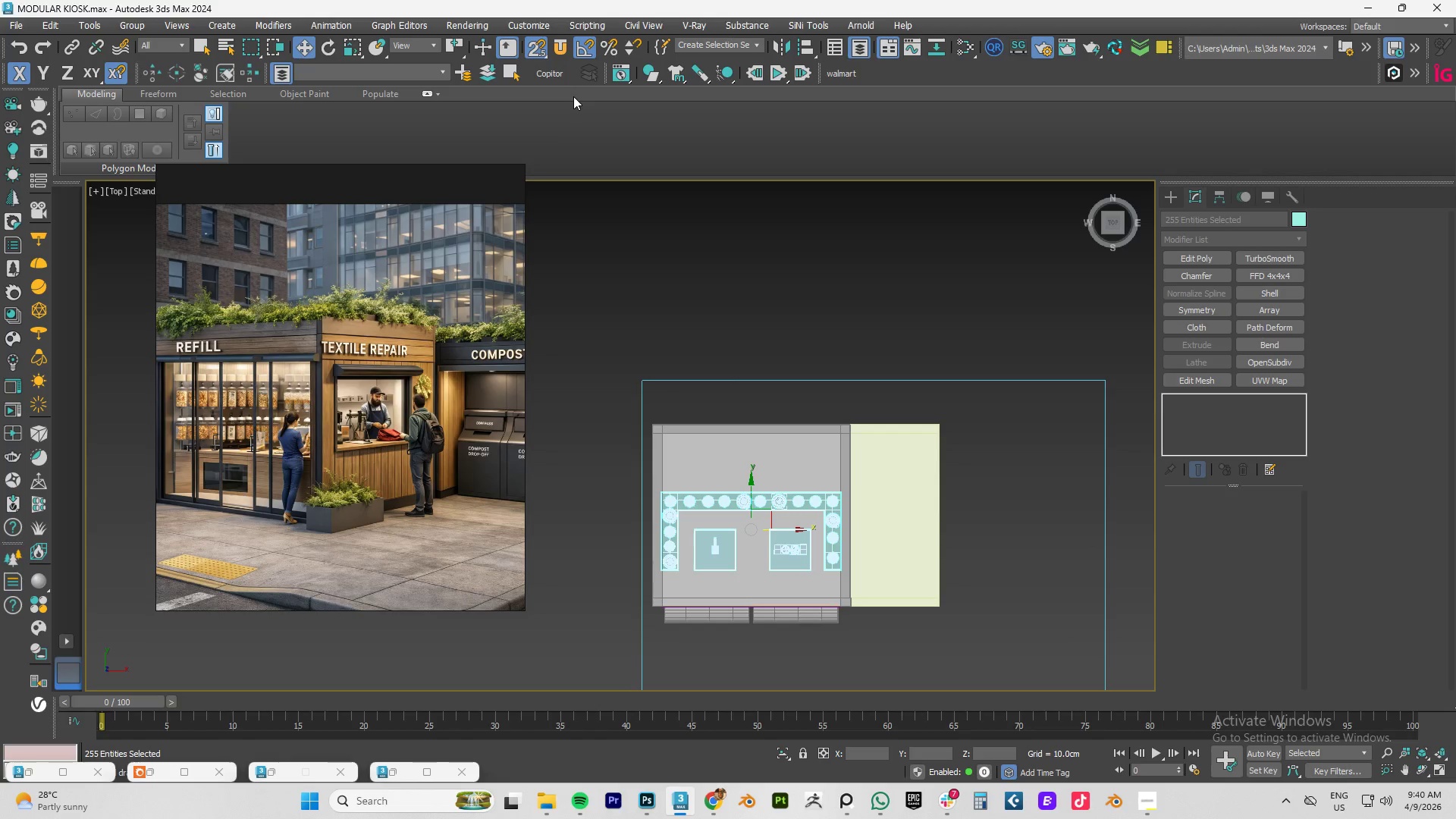 
wait(17.12)
 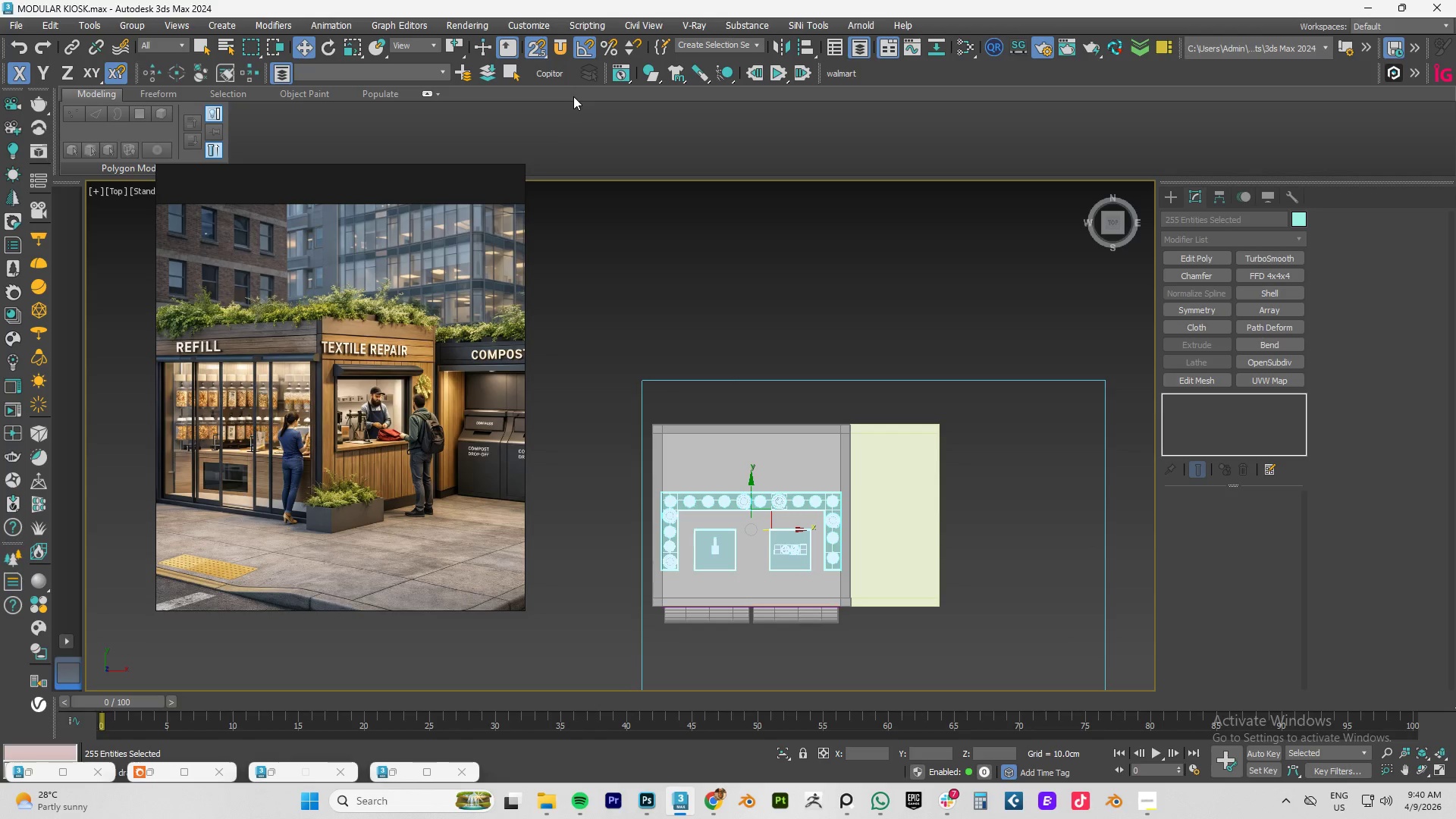 
scroll: coordinate [746, 484], scroll_direction: up, amount: 3.0
 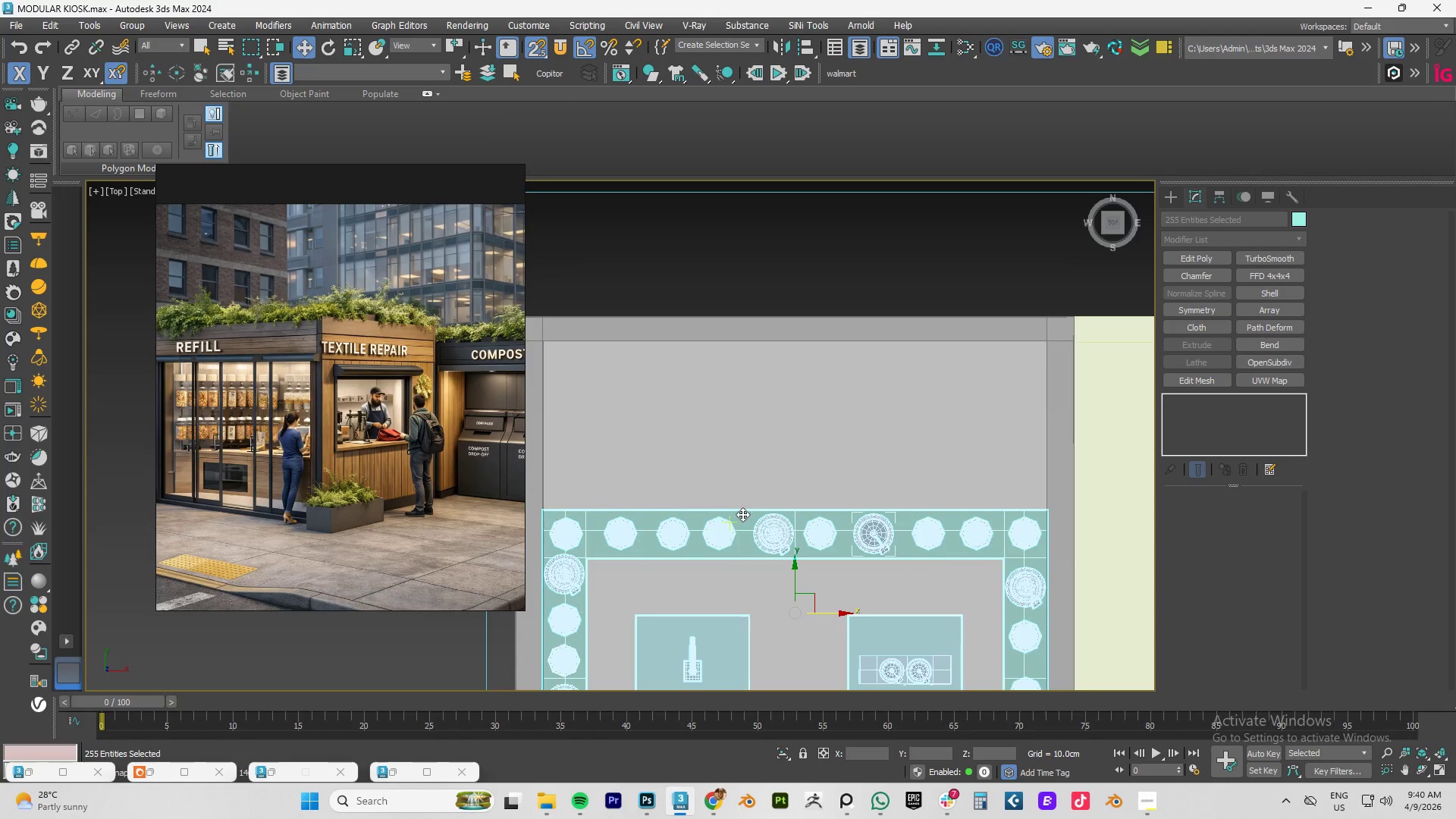 
scroll: coordinate [650, 491], scroll_direction: none, amount: 0.0
 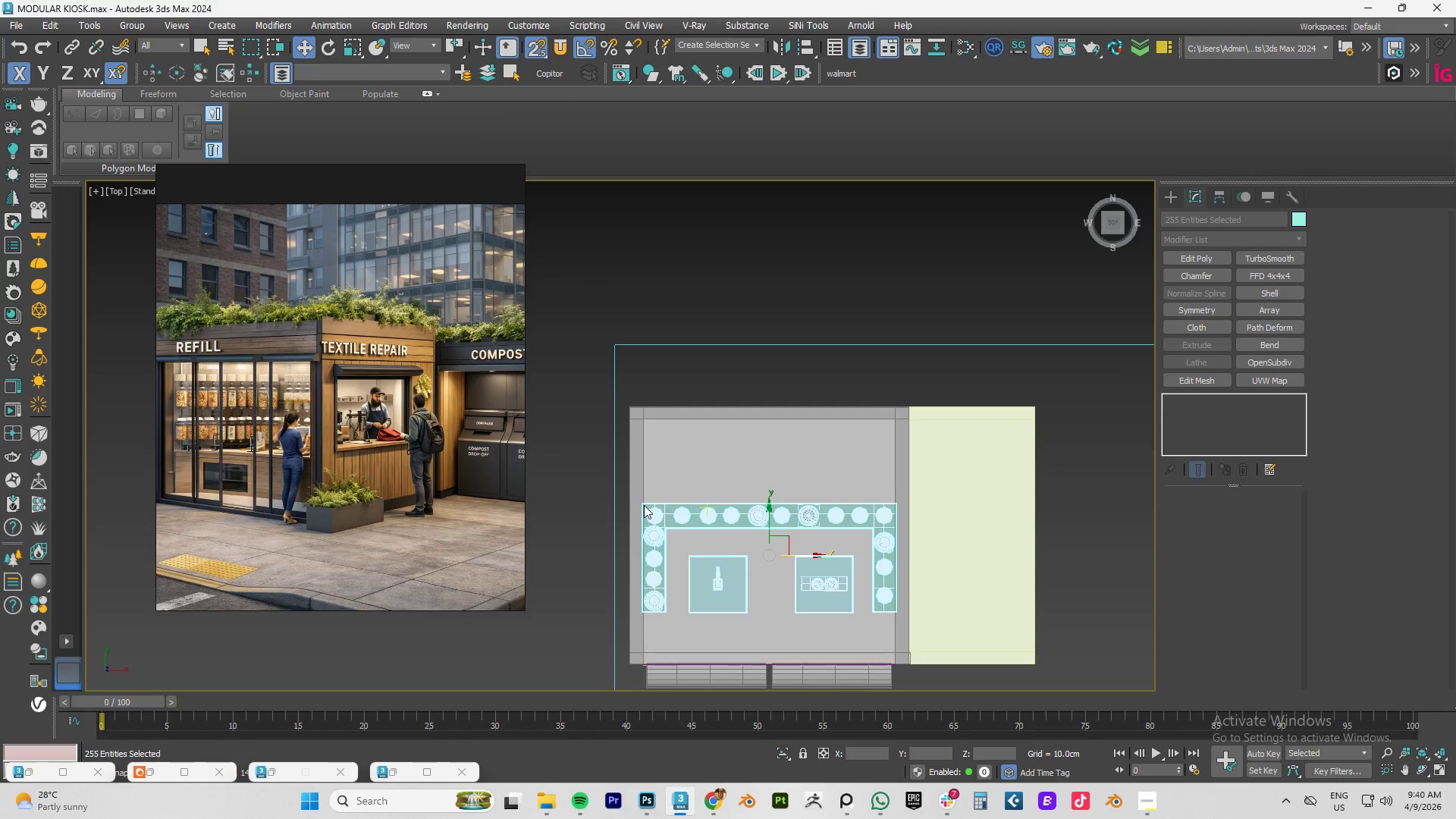 
scroll: coordinate [644, 505], scroll_direction: up, amount: 3.0
 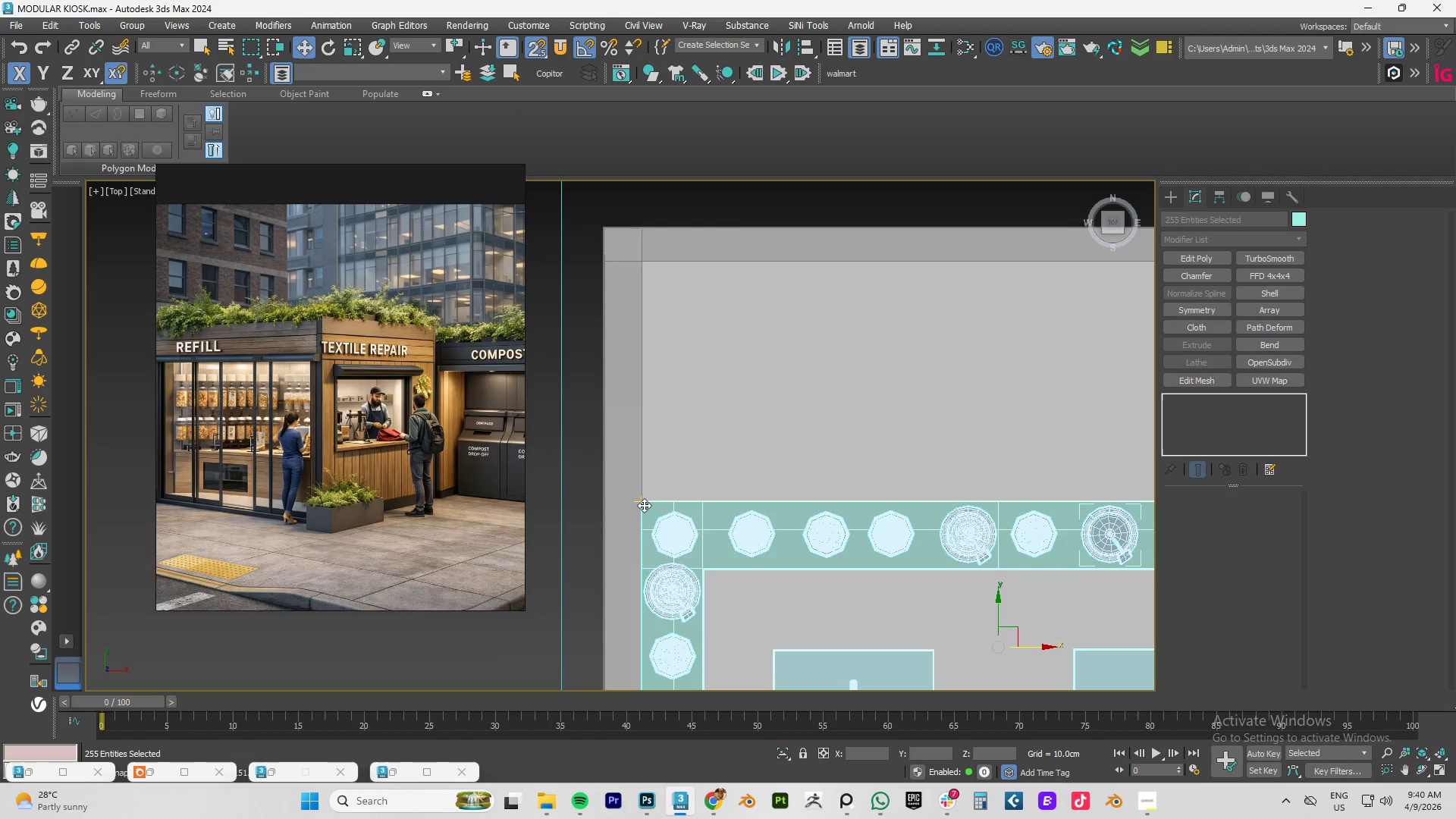 
left_click_drag(start_coordinate=[644, 505], to_coordinate=[659, 444])
 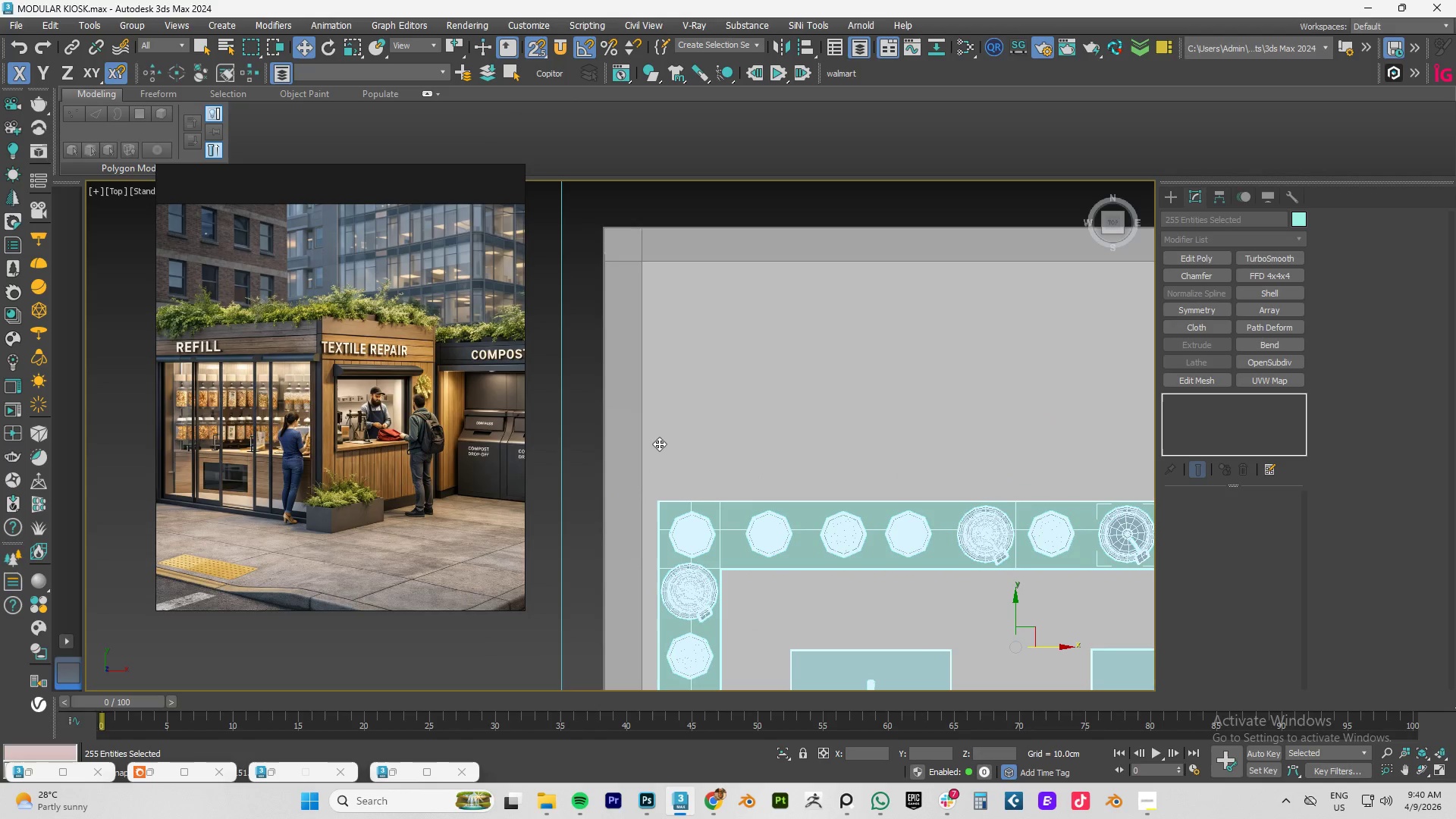 
key(Control+Z)
 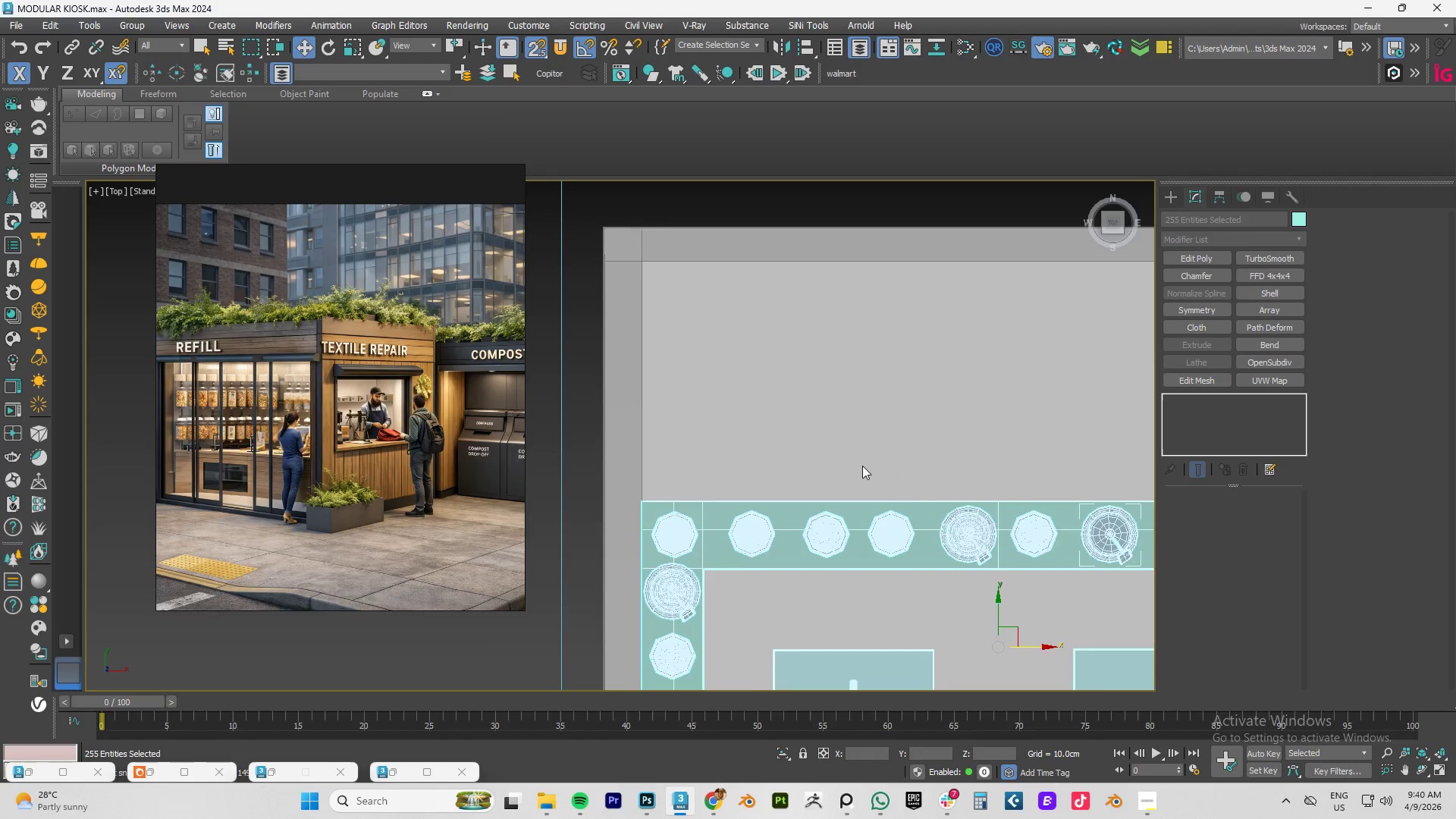 
scroll: coordinate [862, 466], scroll_direction: down, amount: 4.0
 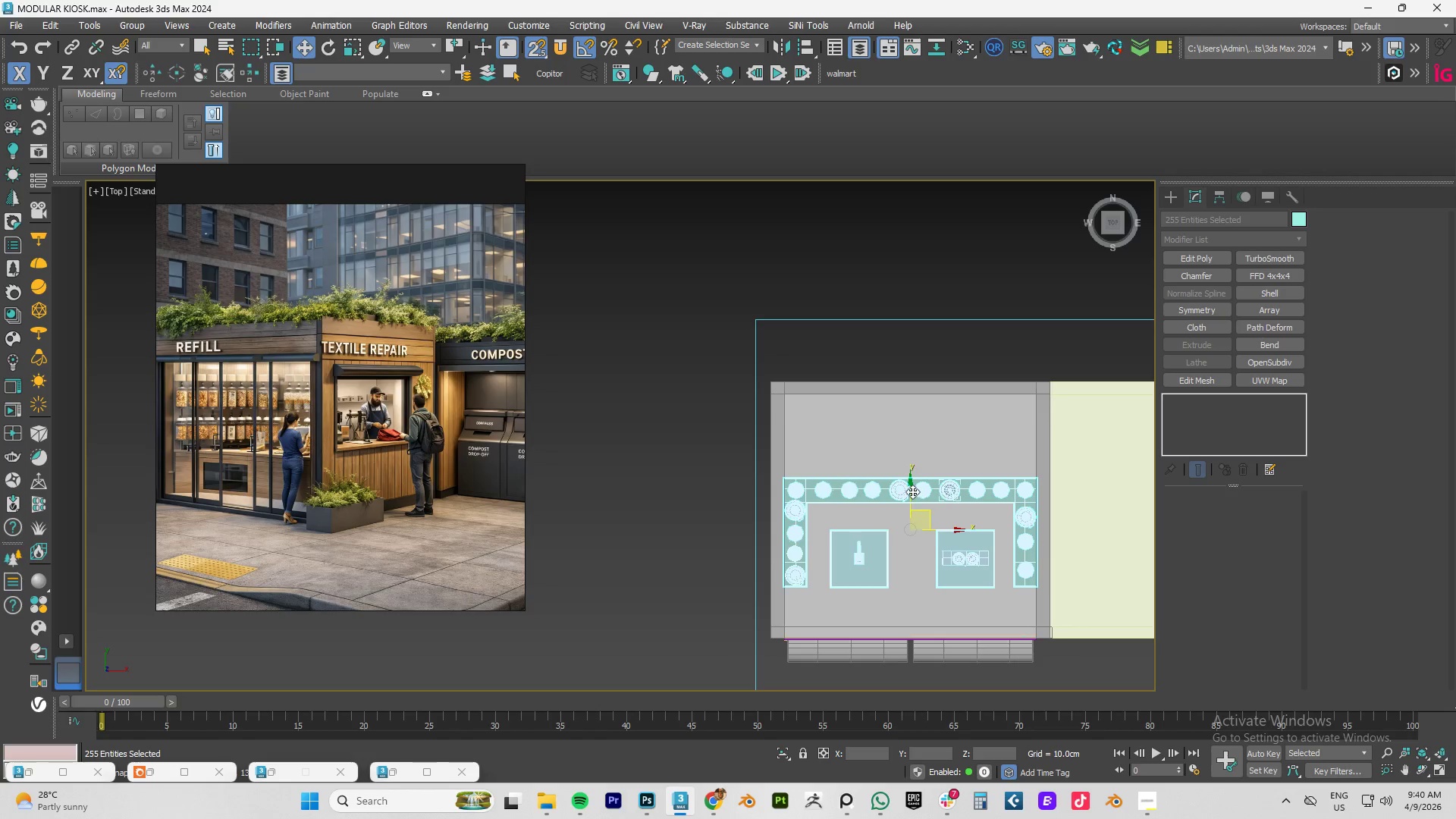 
left_click([911, 491])
 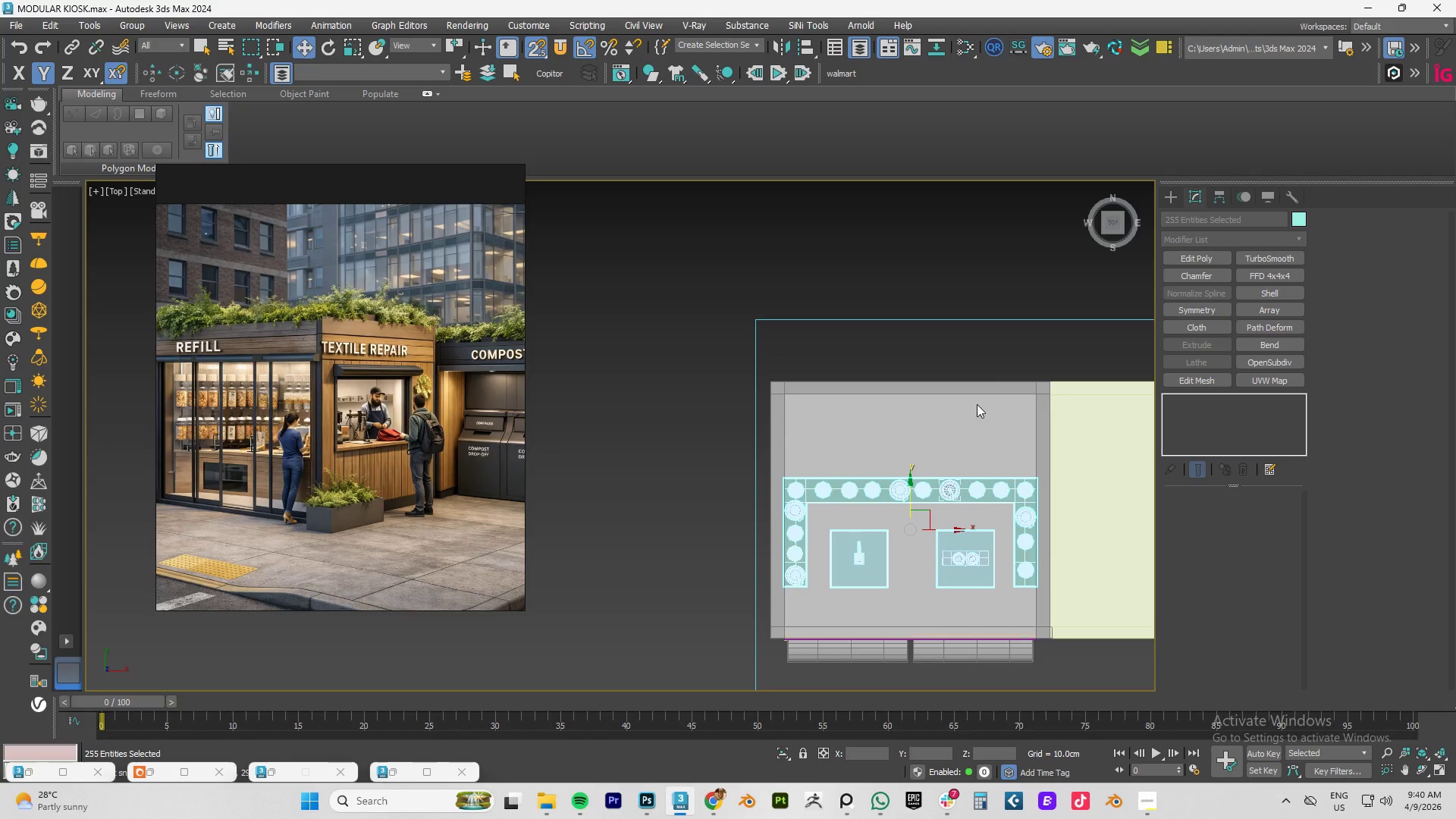 
wait(8.64)
 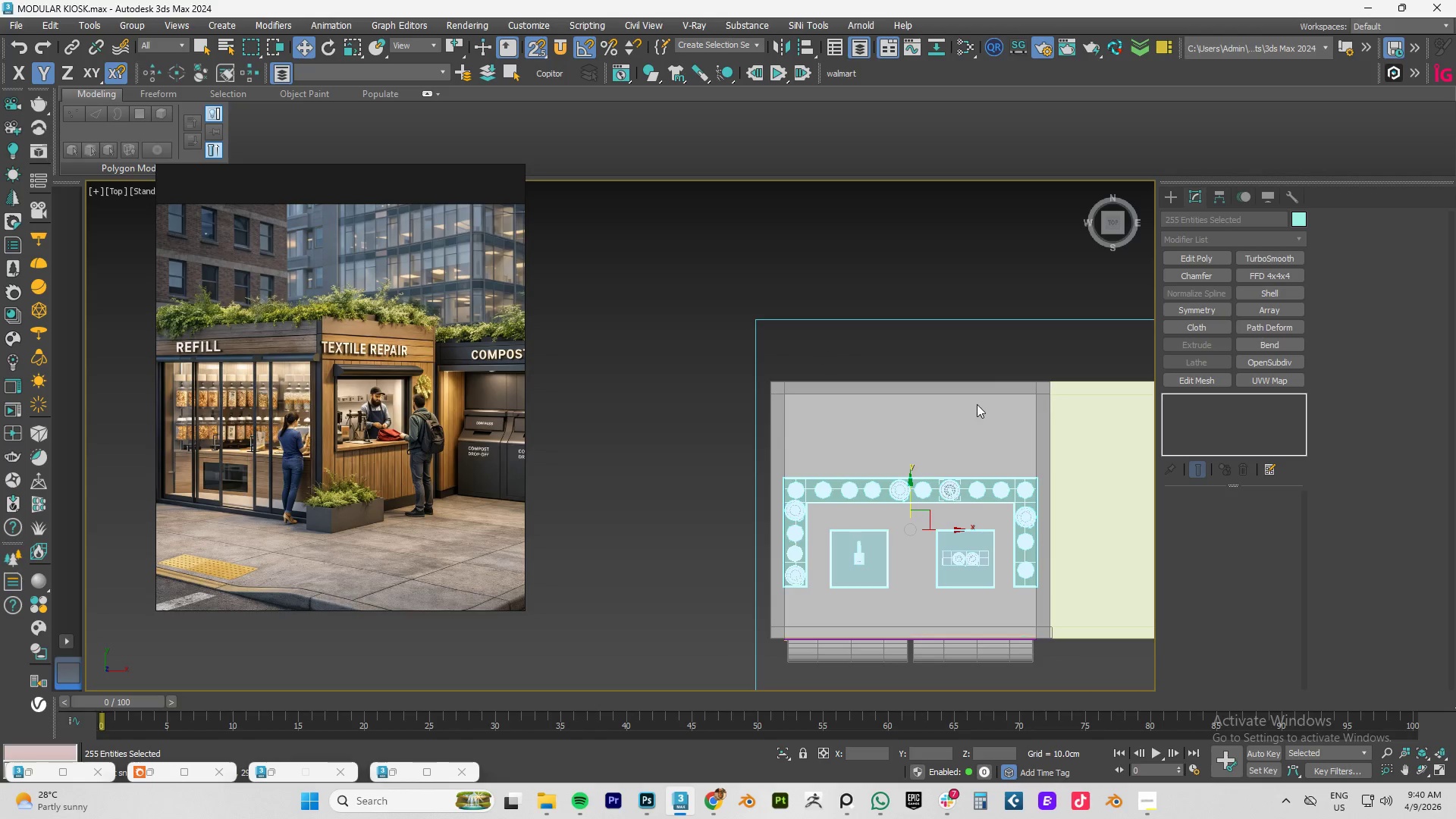 
left_click_drag(start_coordinate=[907, 483], to_coordinate=[929, 466])
 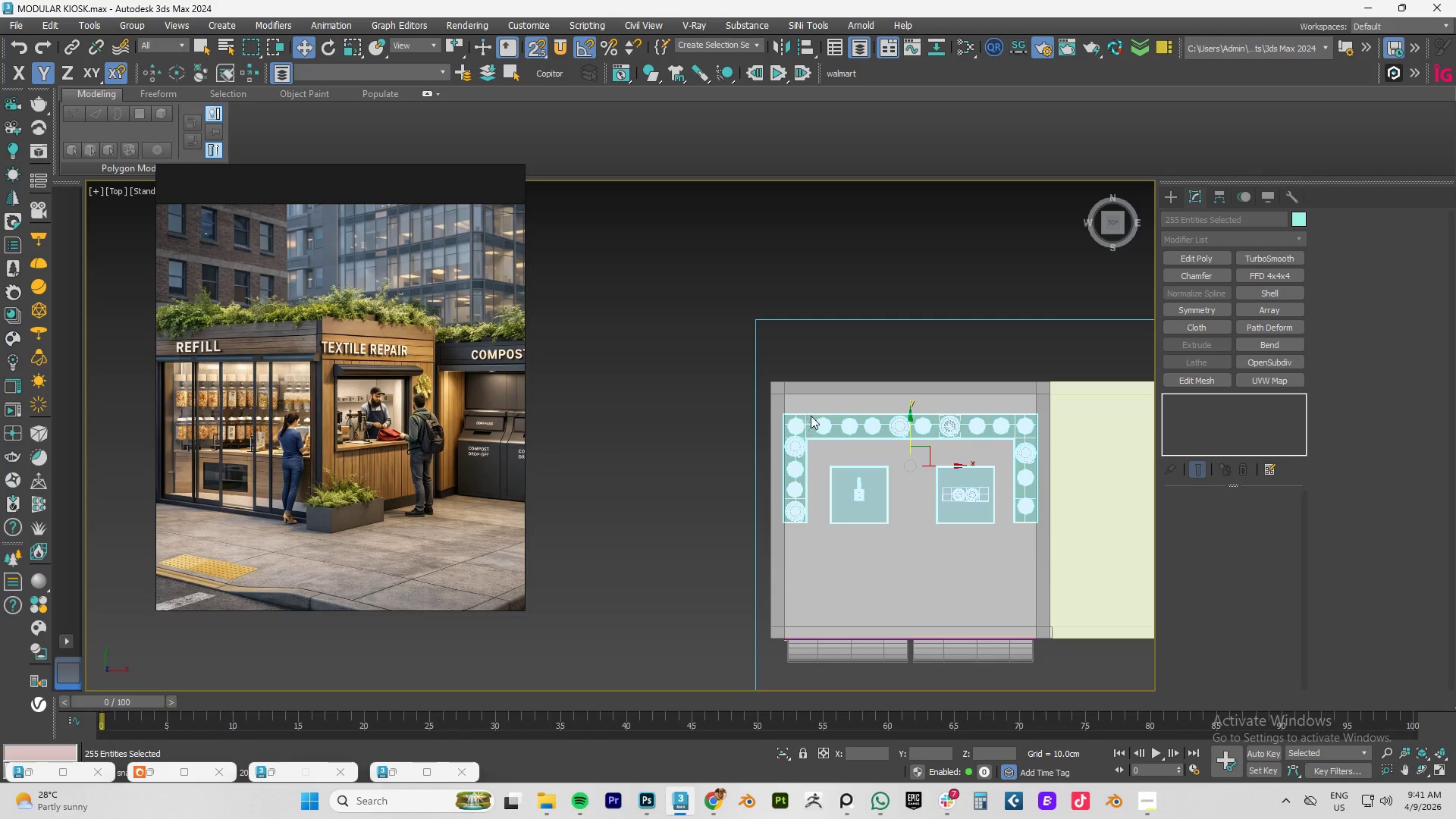 
left_click_drag(start_coordinate=[812, 413], to_coordinate=[782, 405])
 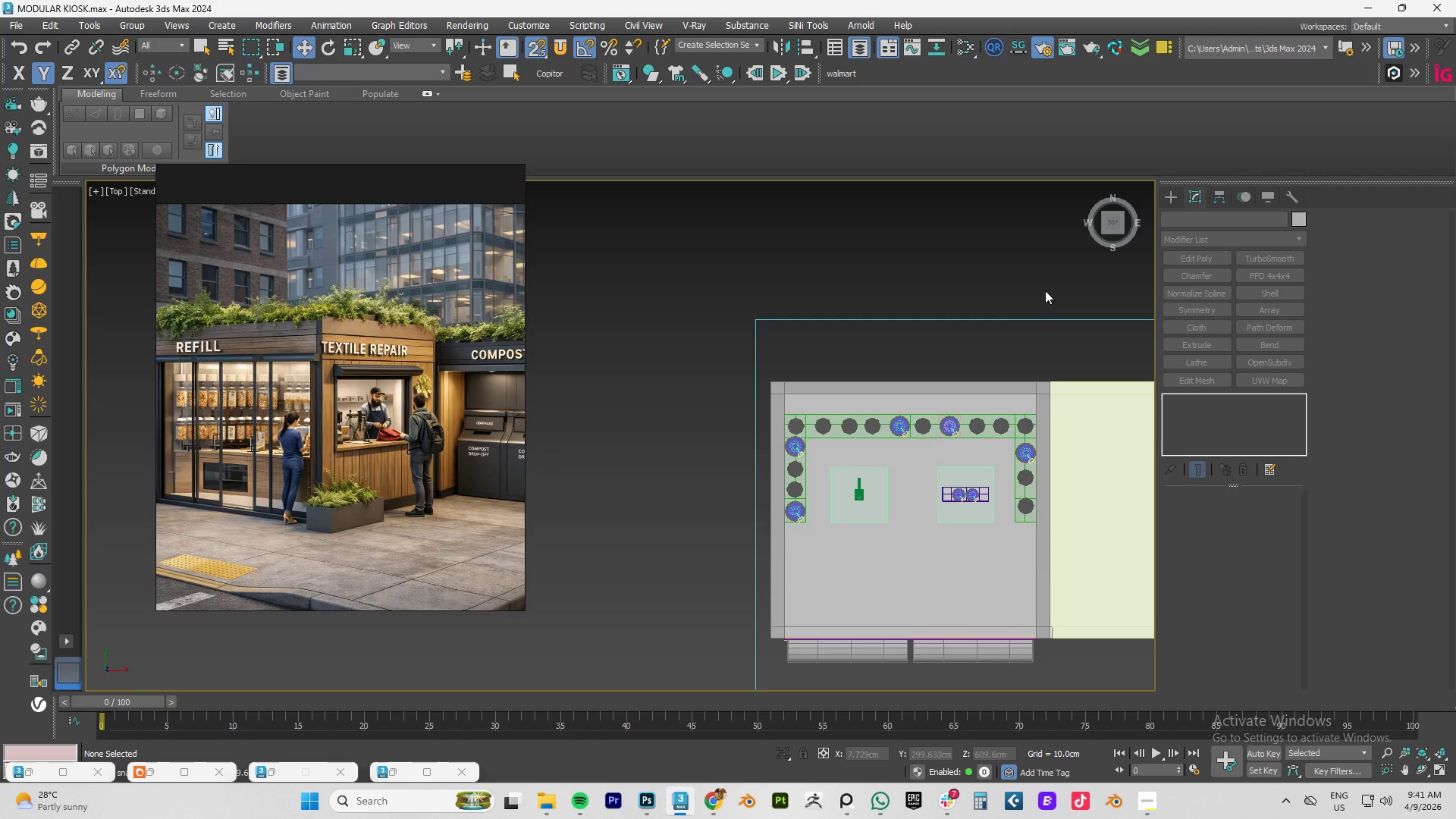 
left_click_drag(start_coordinate=[1044, 271], to_coordinate=[759, 570])
 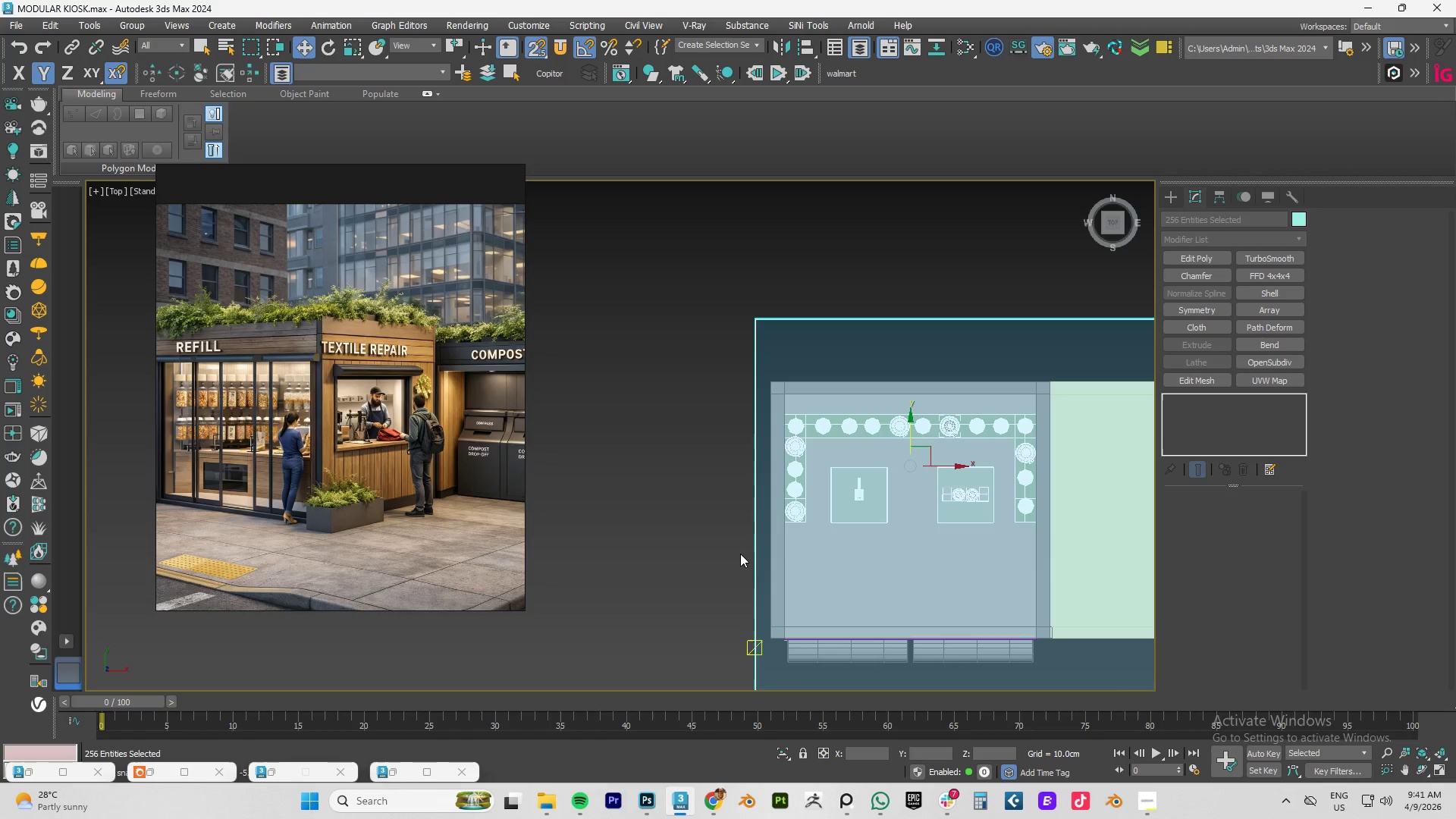 
scroll: coordinate [787, 412], scroll_direction: up, amount: 6.0
 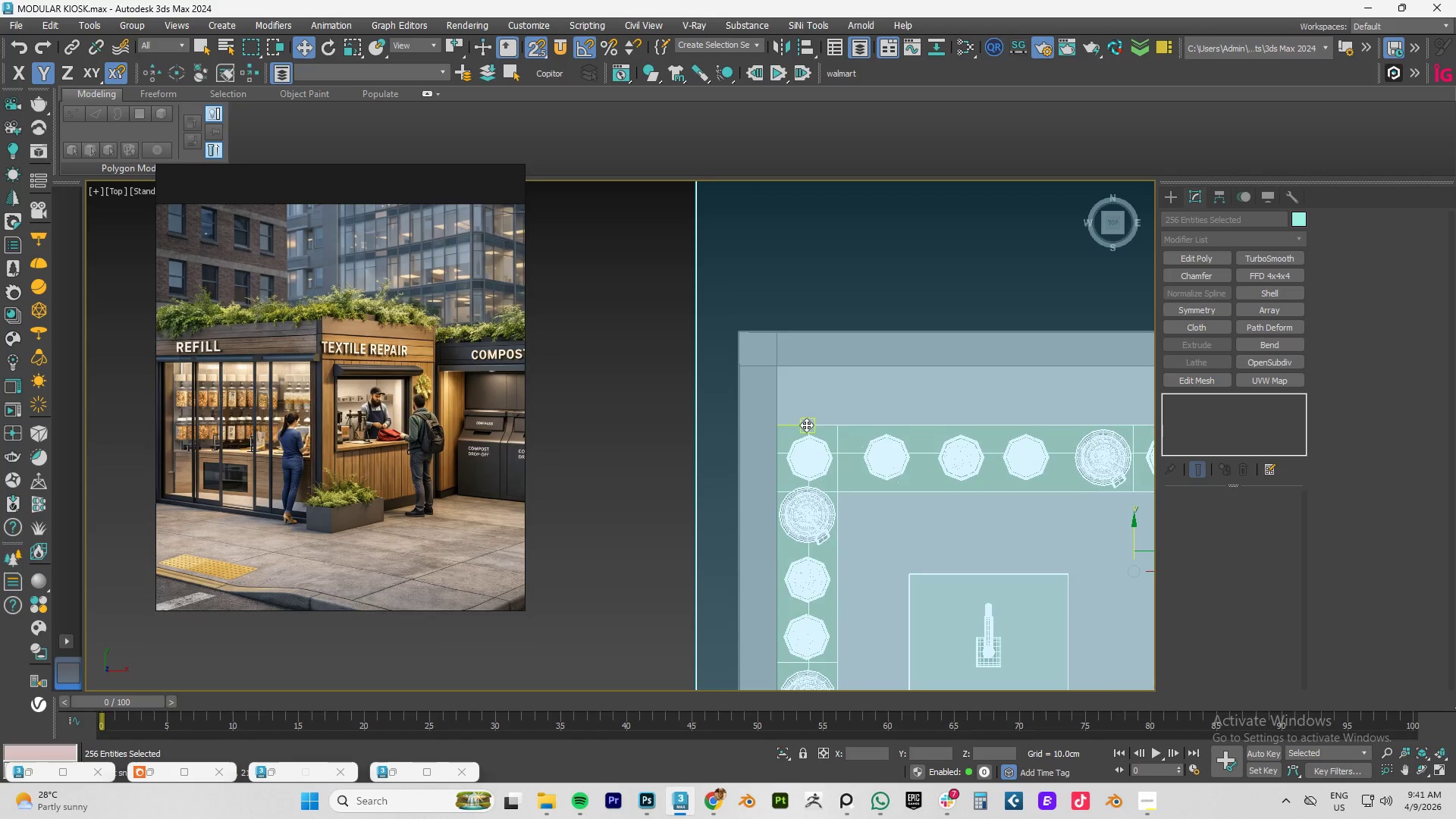 
left_click_drag(start_coordinate=[806, 425], to_coordinate=[796, 369])
 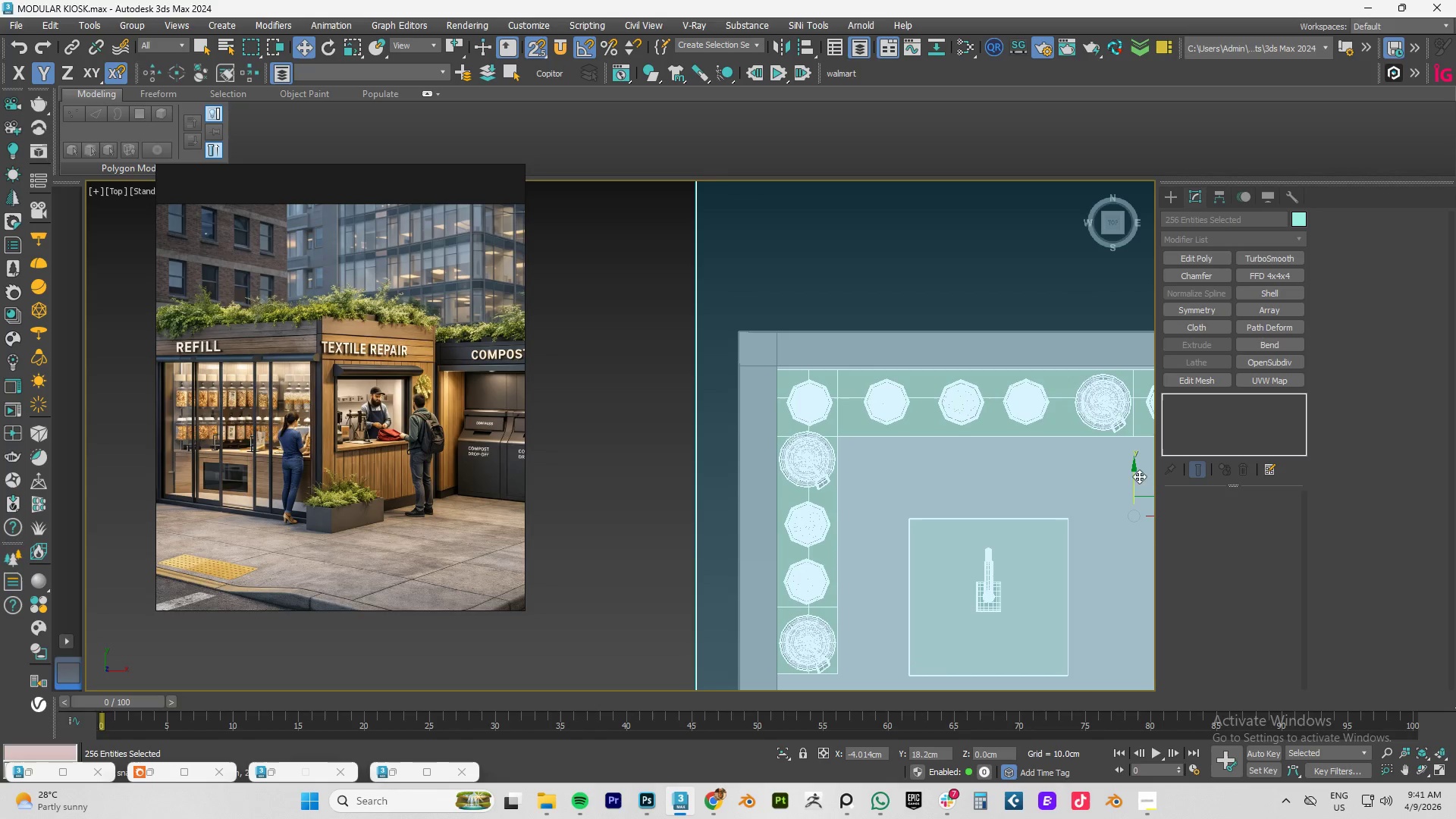 
type(ss)
 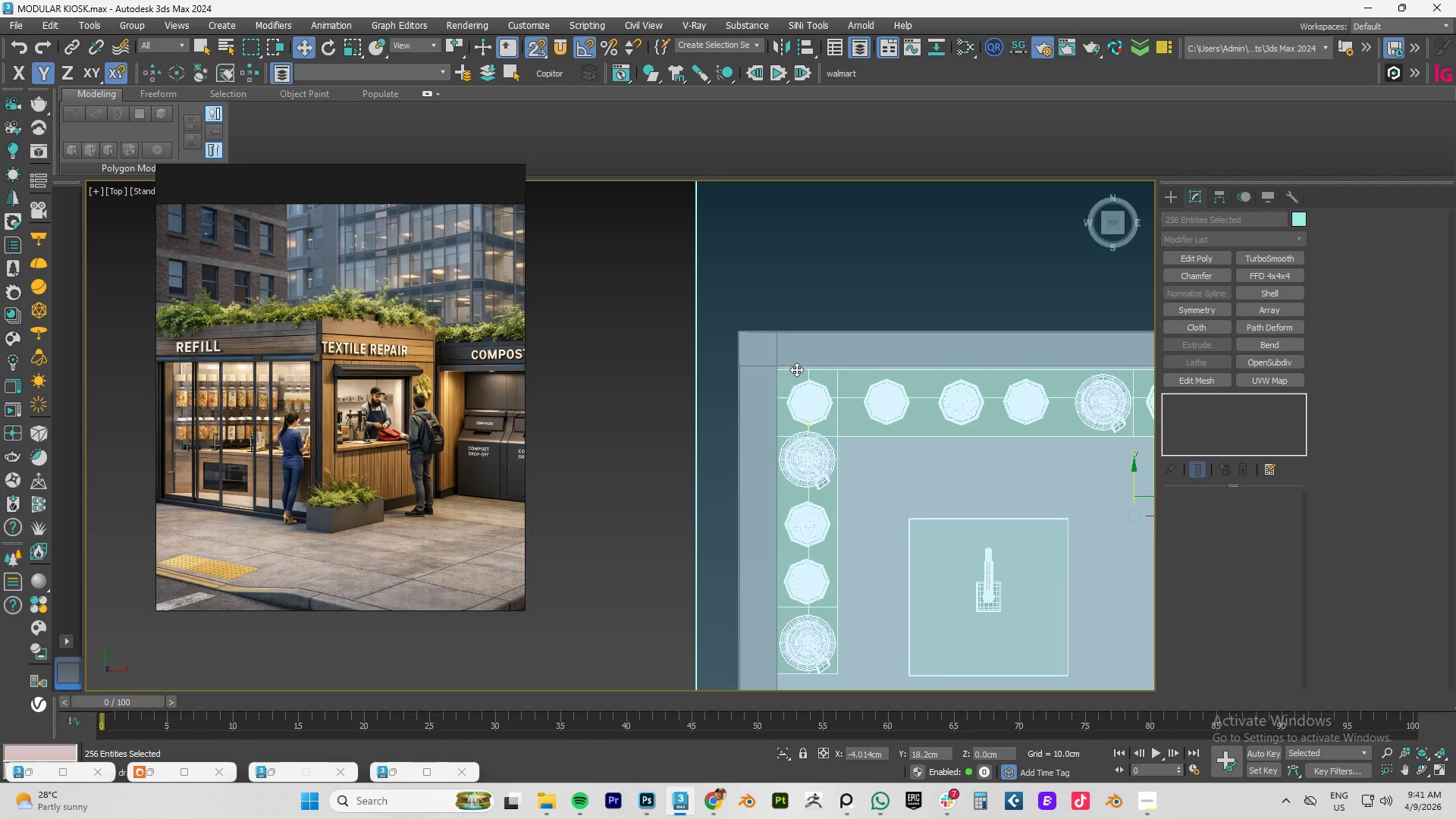 
left_click_drag(start_coordinate=[1133, 469], to_coordinate=[1130, 513])
 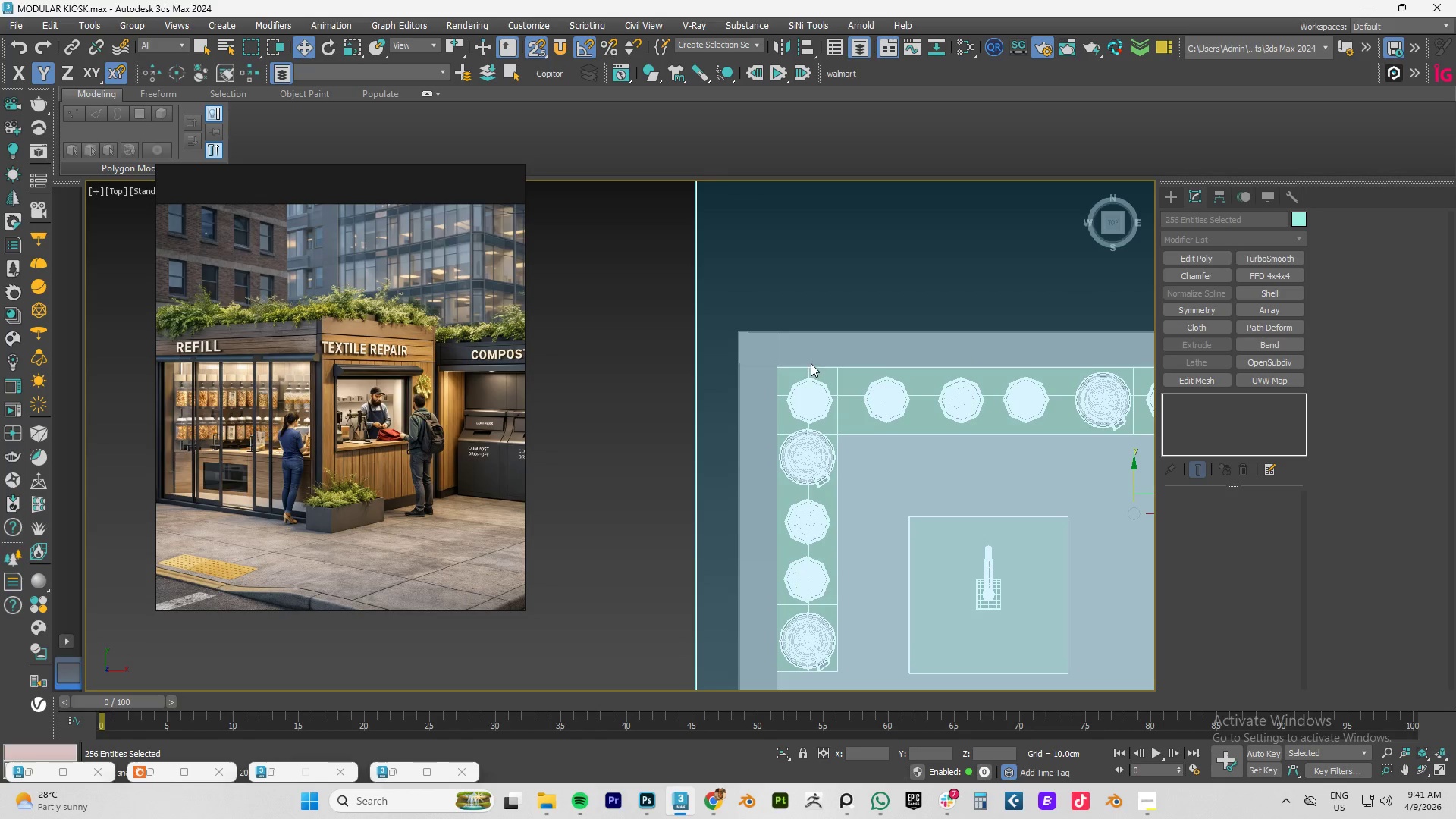 
scroll: coordinate [846, 404], scroll_direction: down, amount: 3.0
 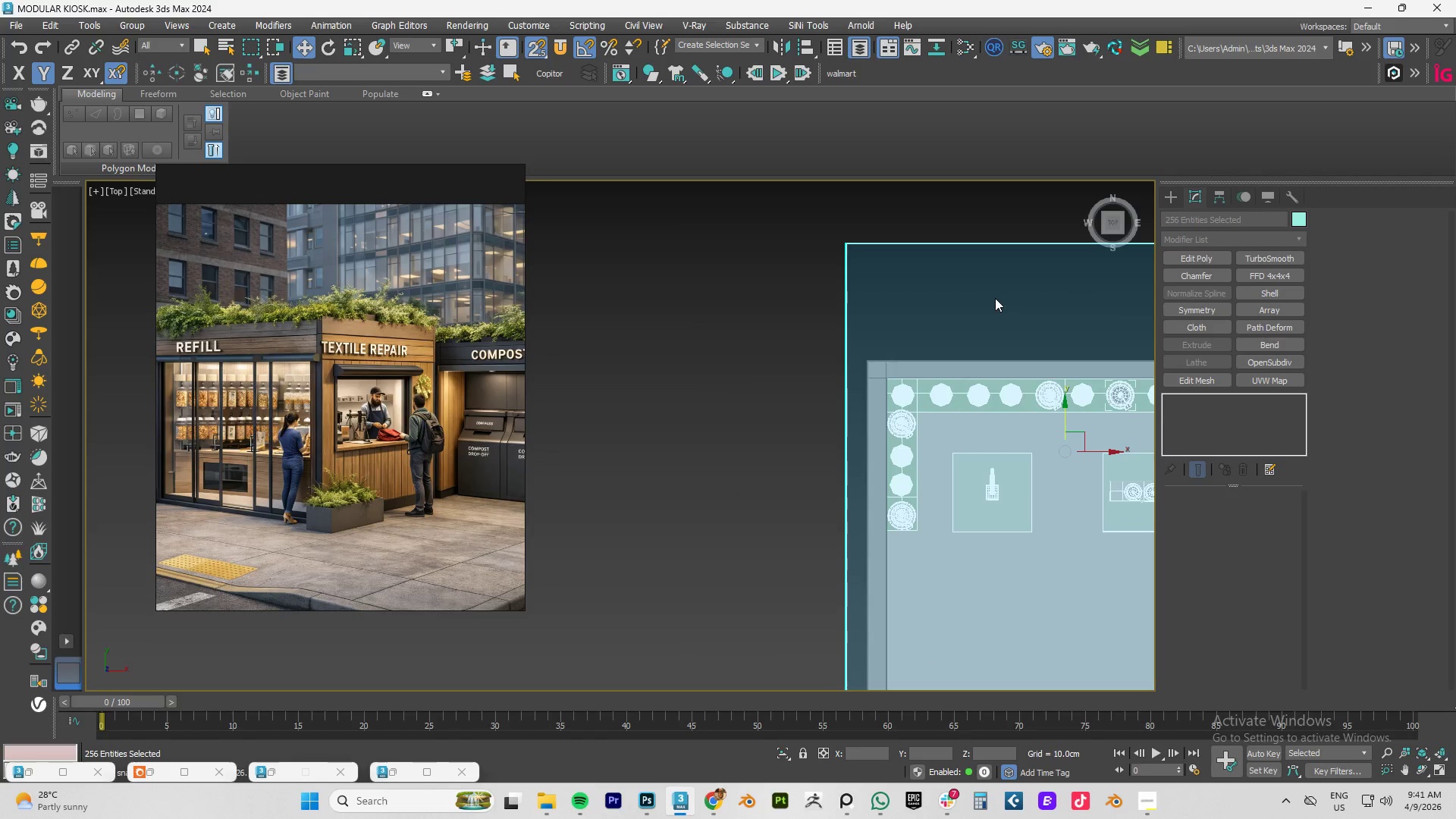 
left_click([995, 298])
 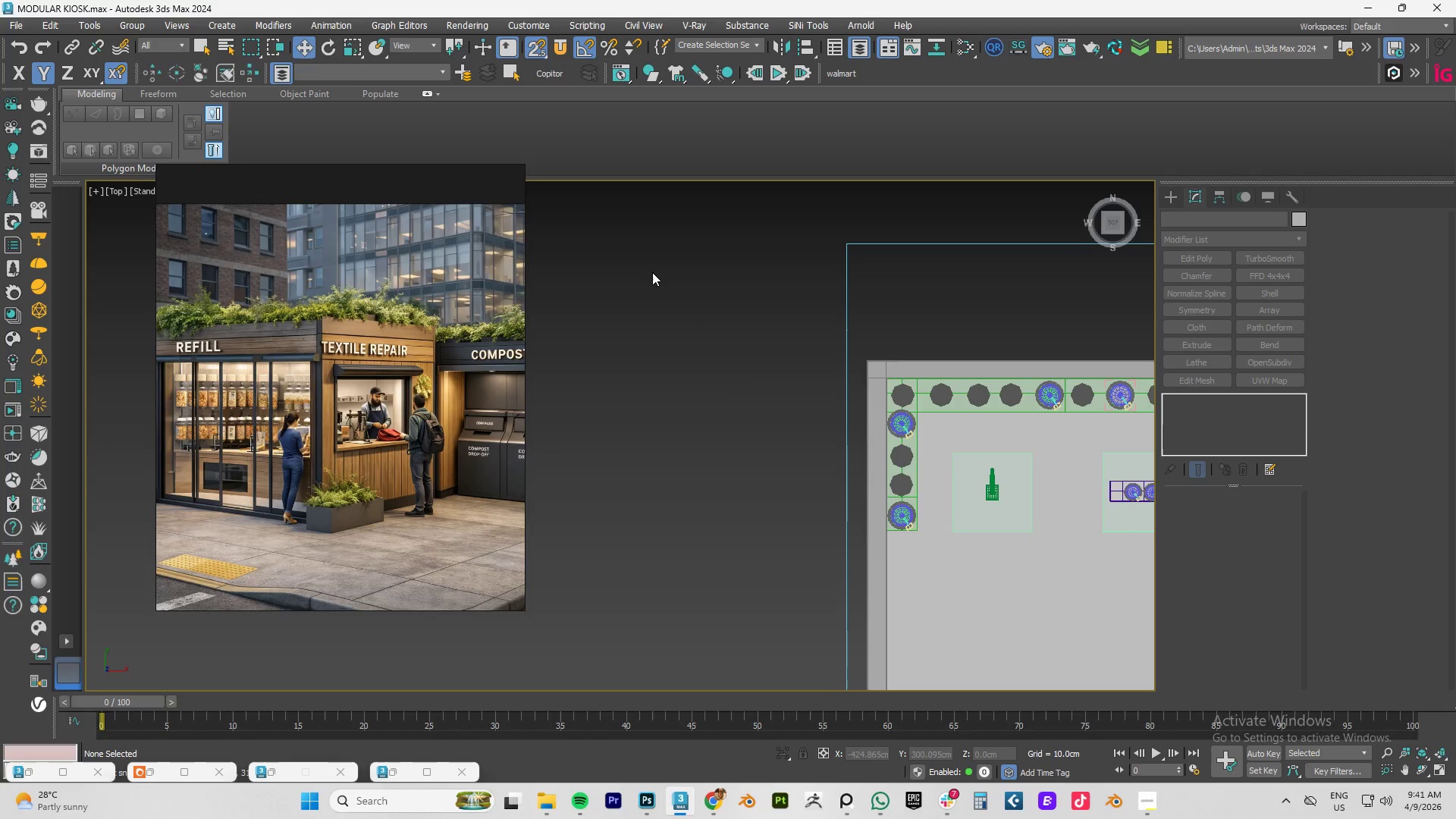 
right_click([652, 272])
 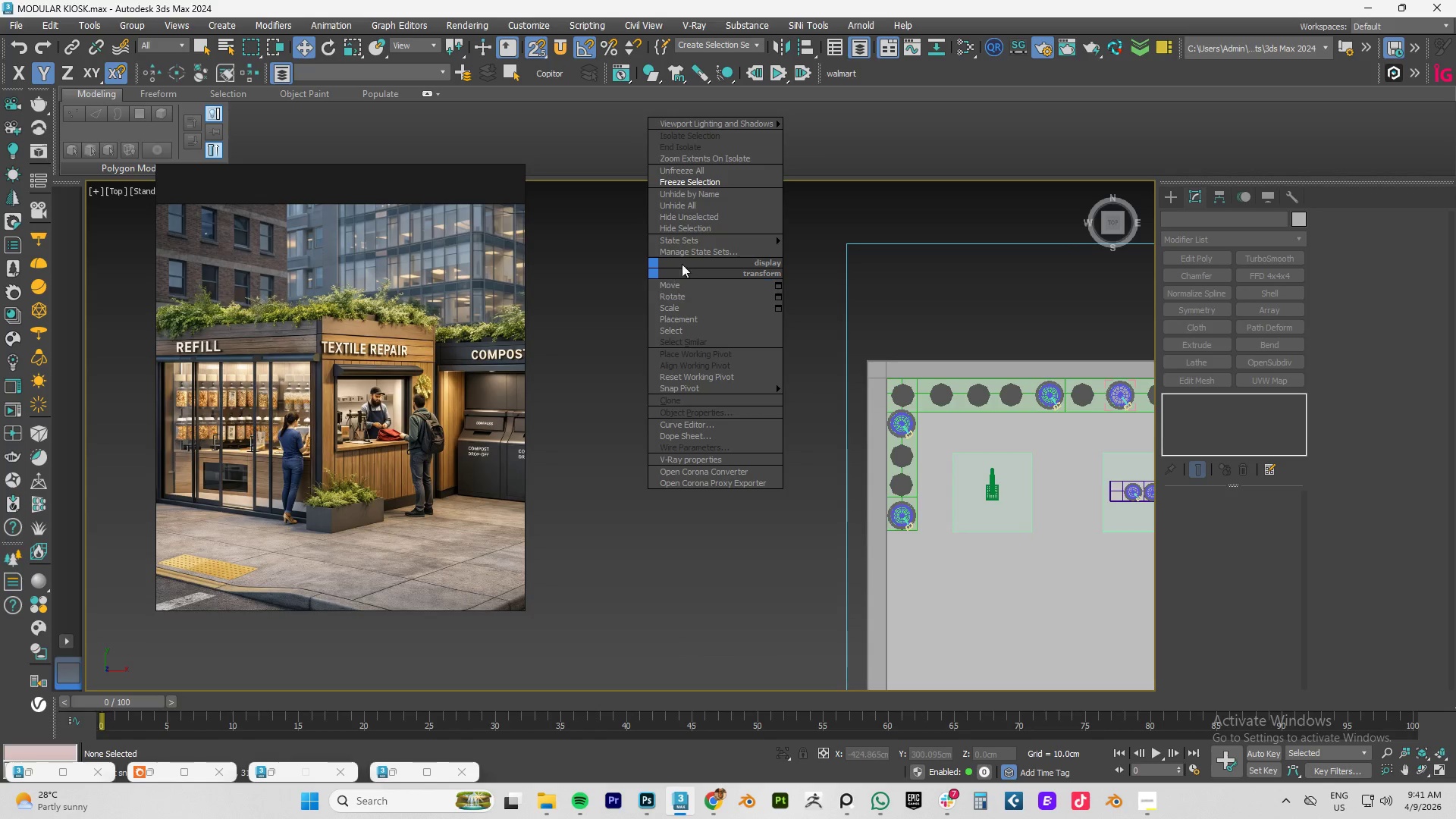 
key(Escape)
 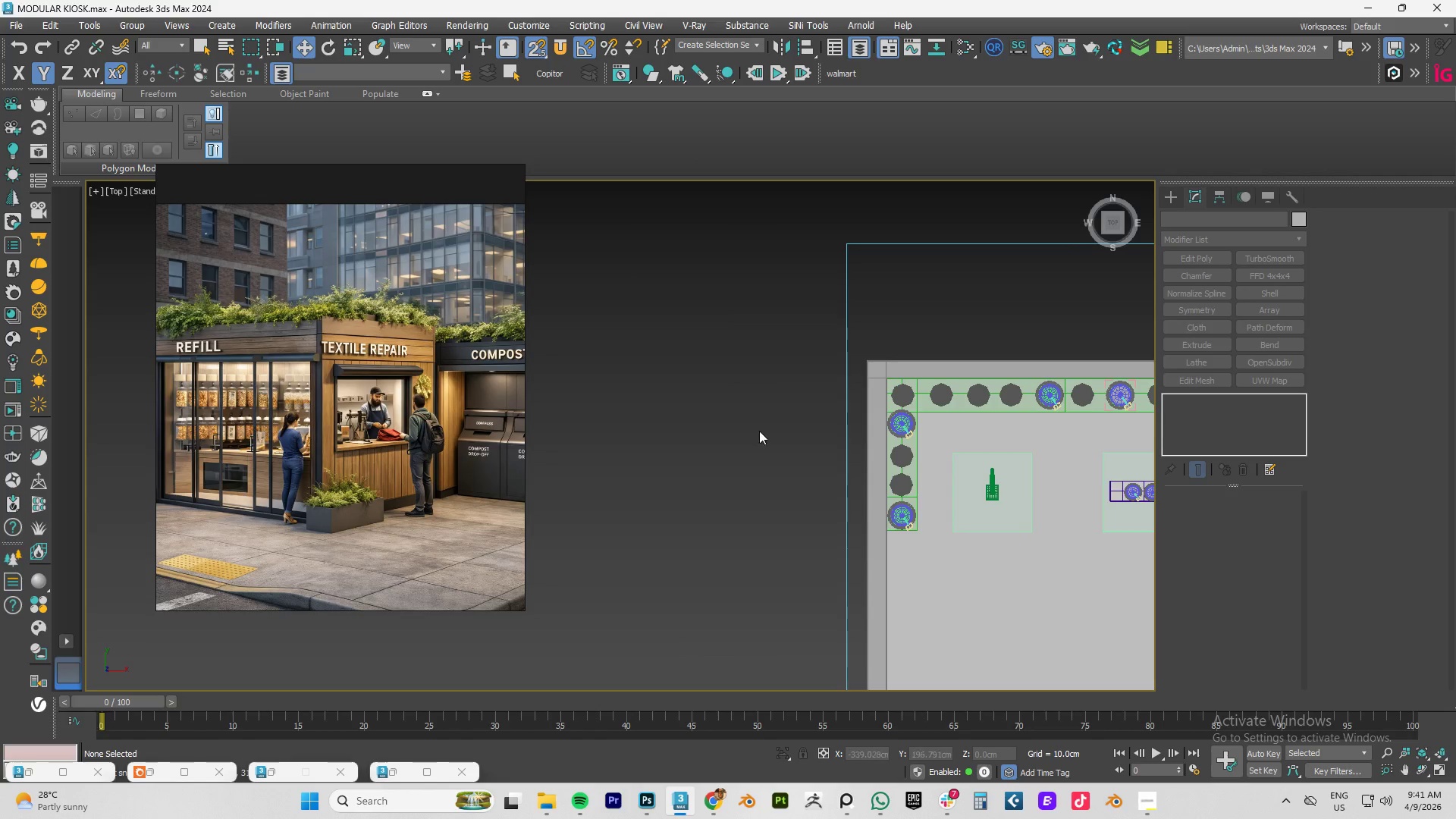 
hold_key(key=AltLeft, duration=1.5)
 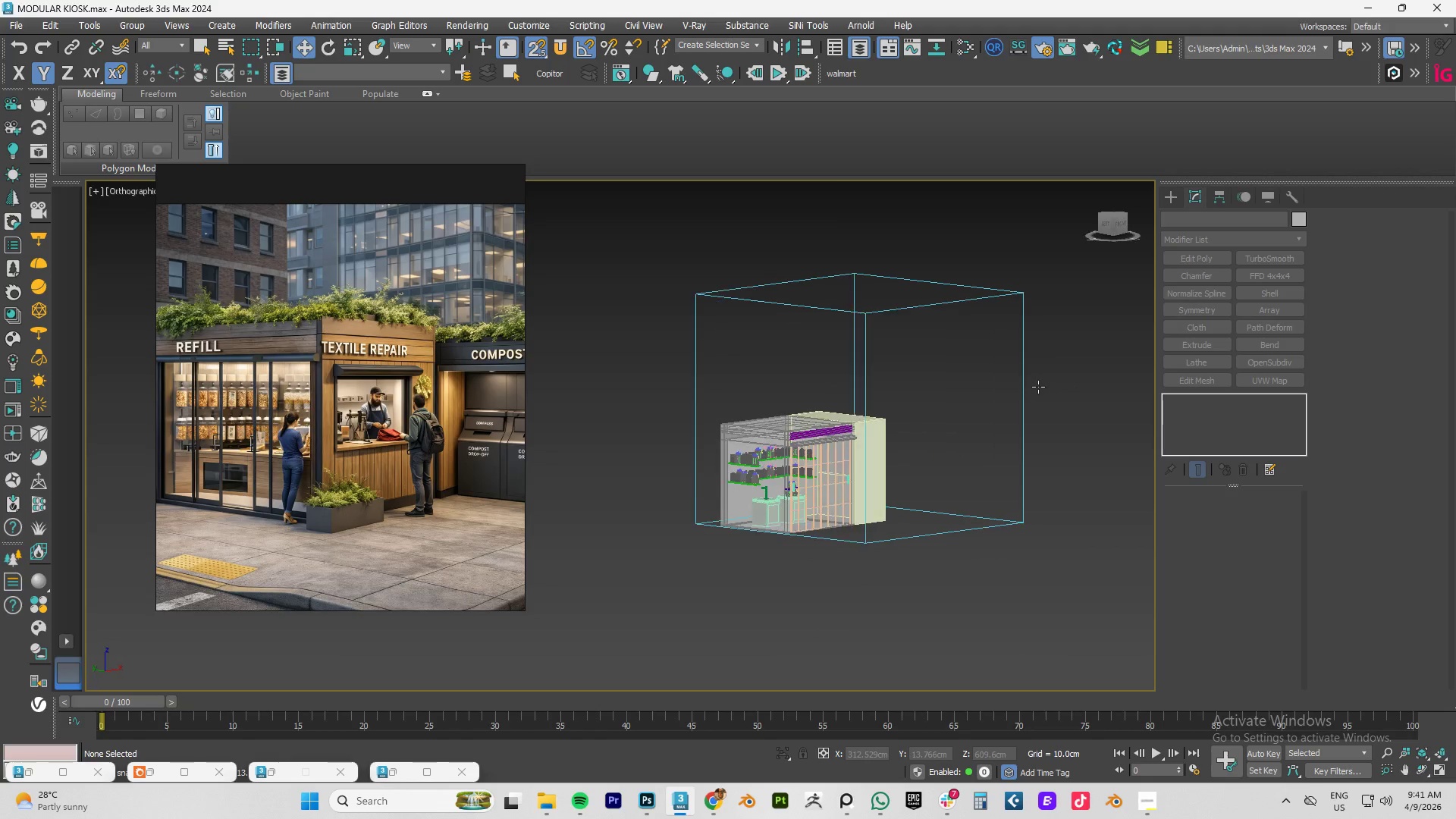 
scroll: coordinate [673, 421], scroll_direction: down, amount: 4.0
 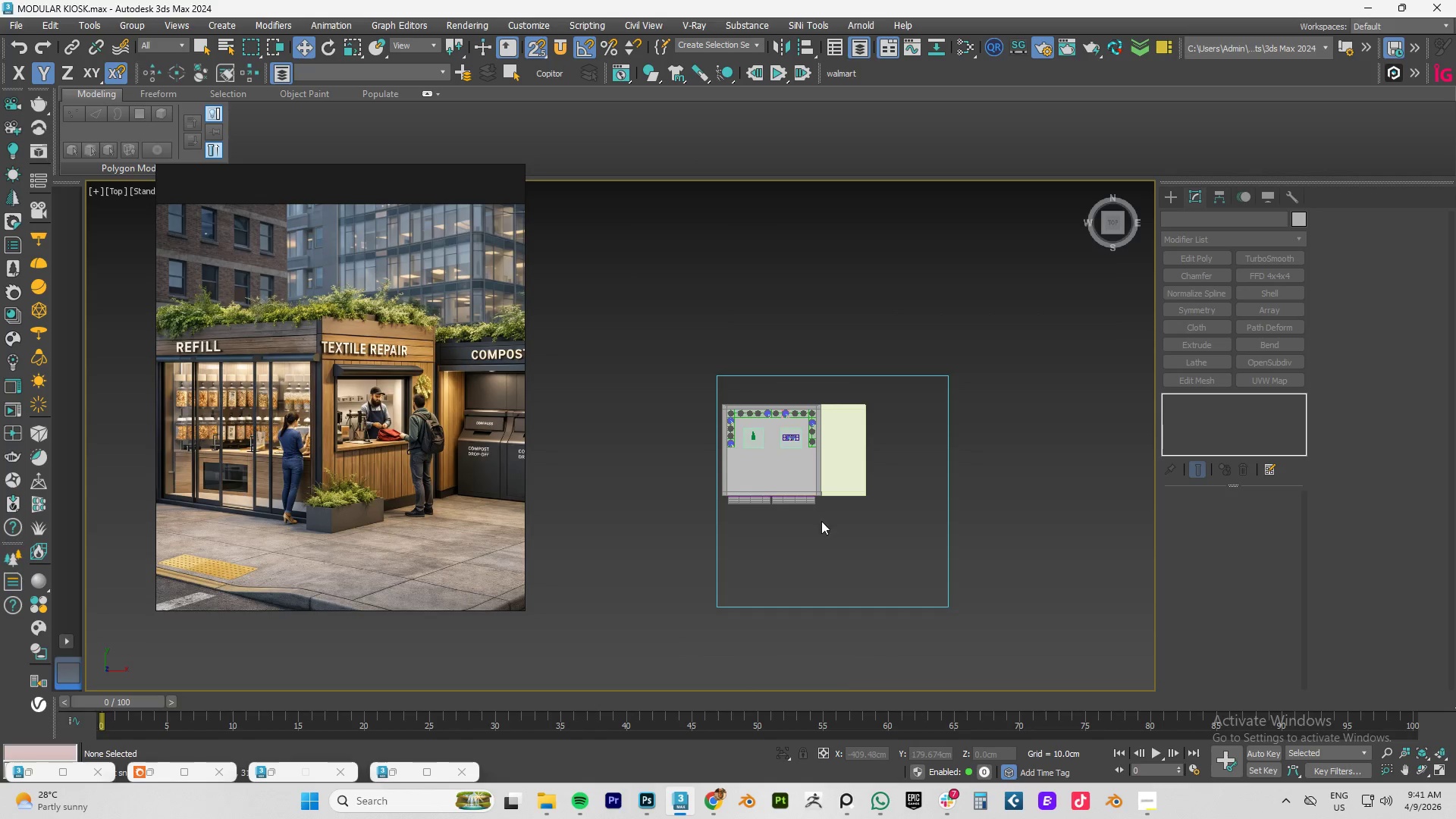 
hold_key(key=AltLeft, duration=1.28)
 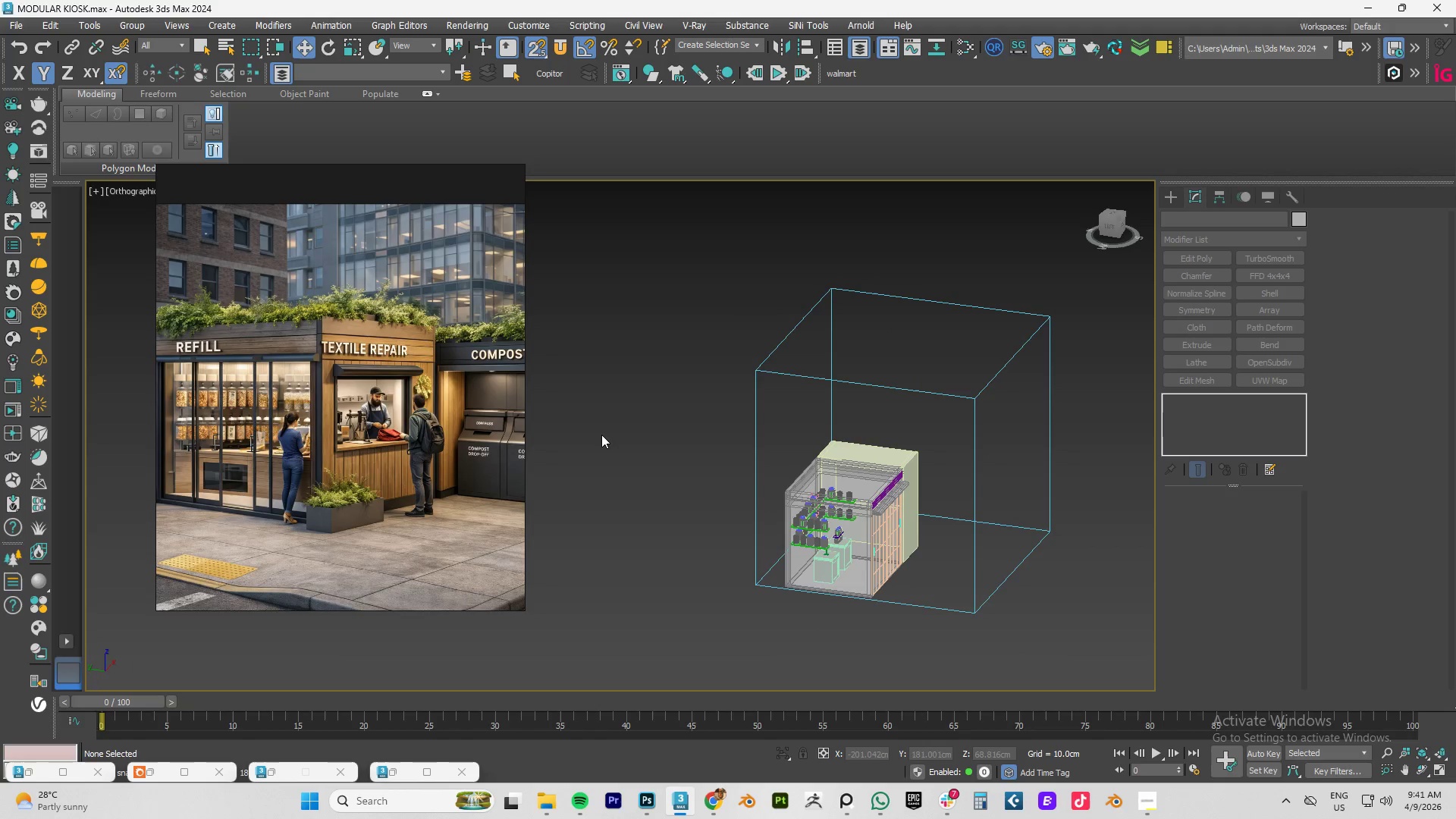 
right_click([601, 435])
 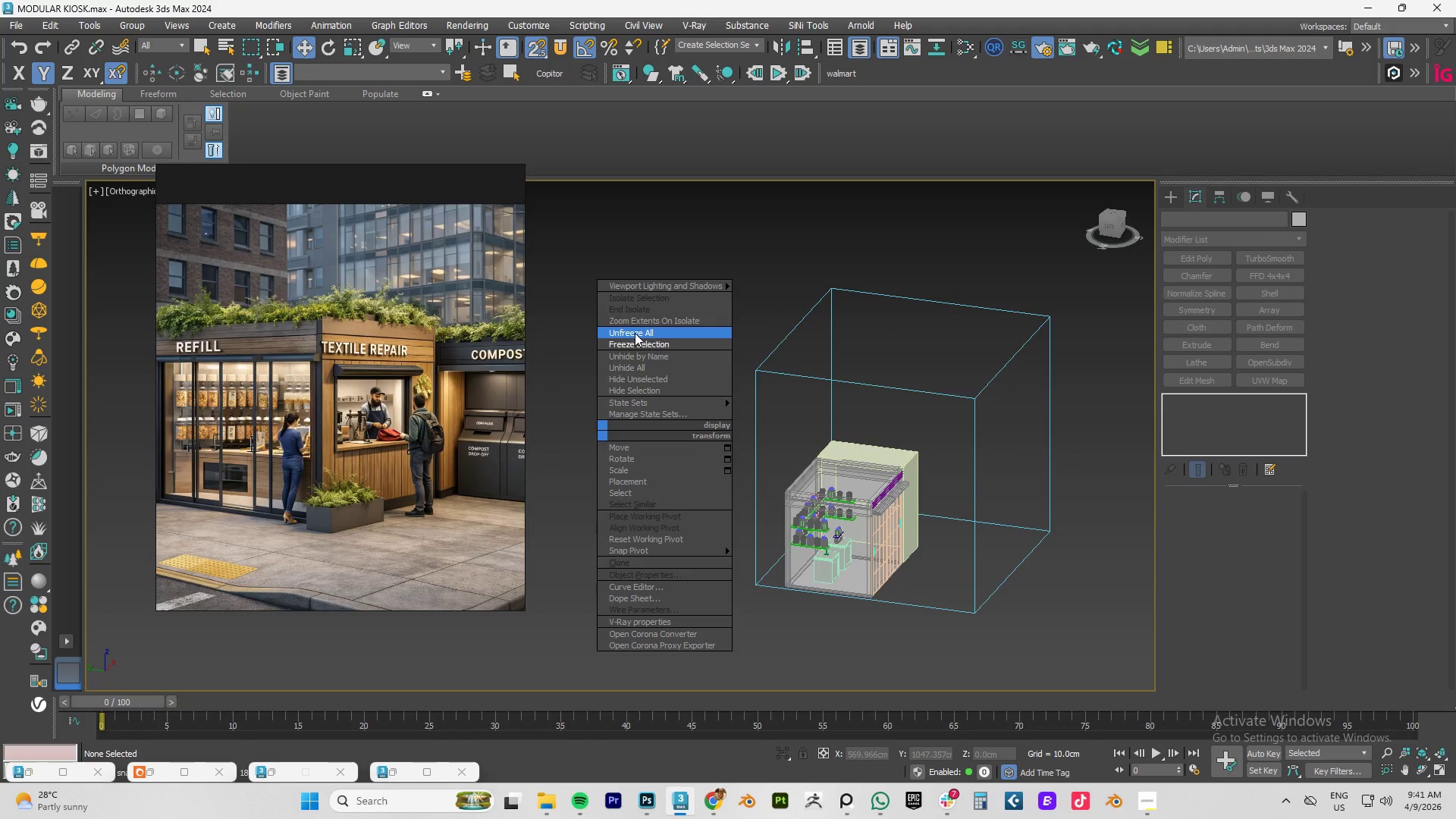 
left_click([637, 333])
 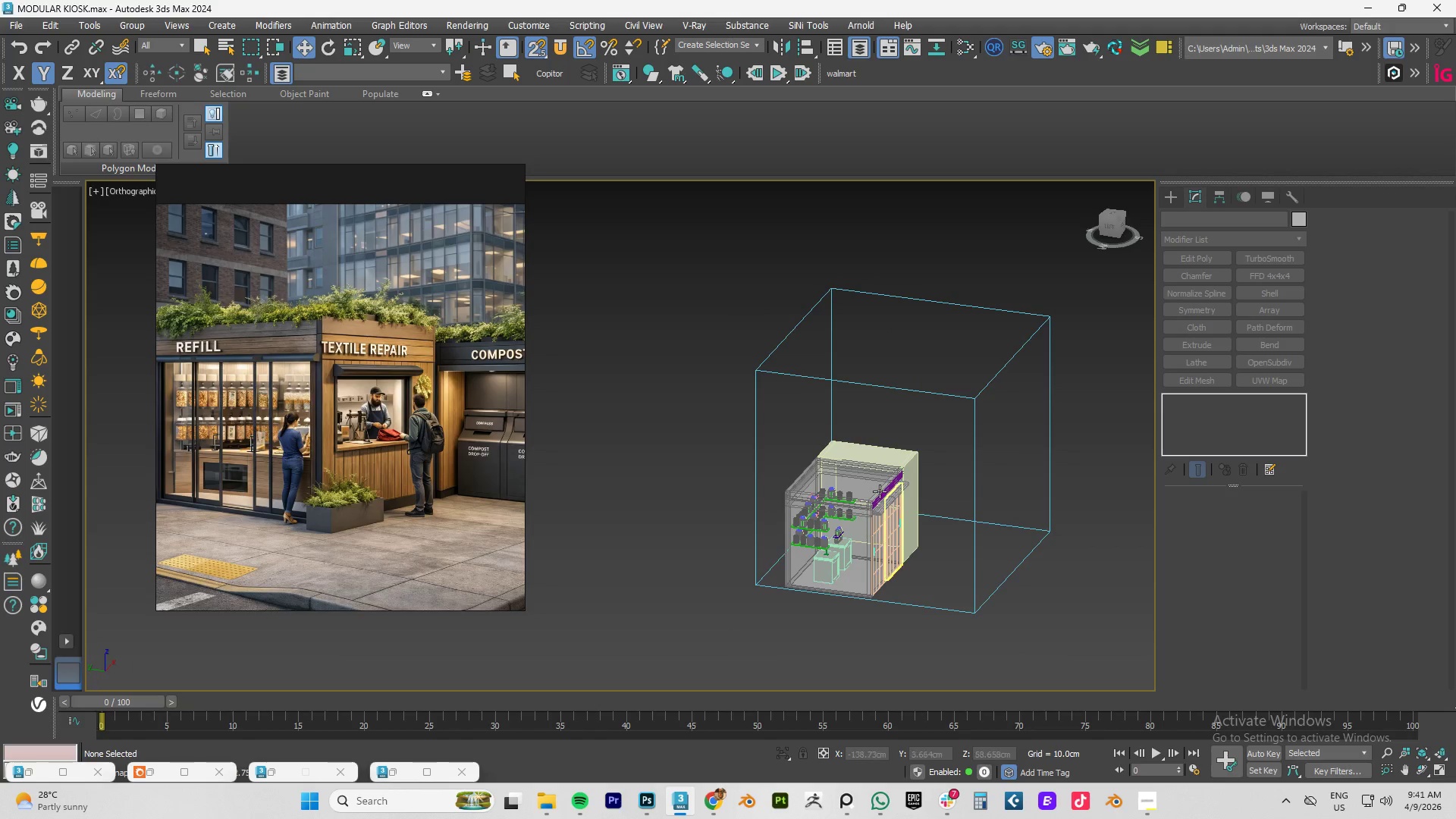 
scroll: coordinate [880, 492], scroll_direction: up, amount: 3.0
 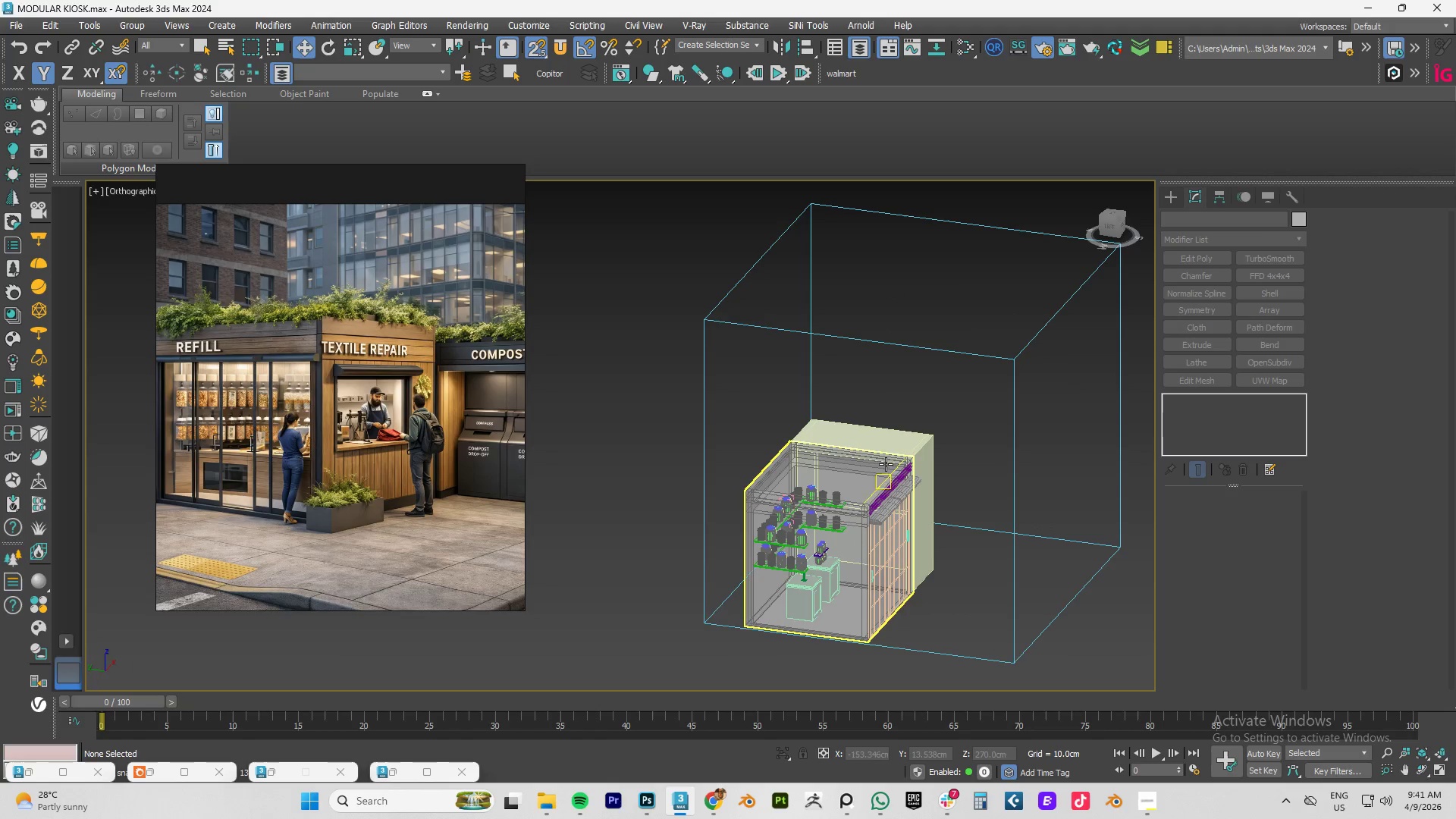 
hold_key(key=AltLeft, duration=1.17)
 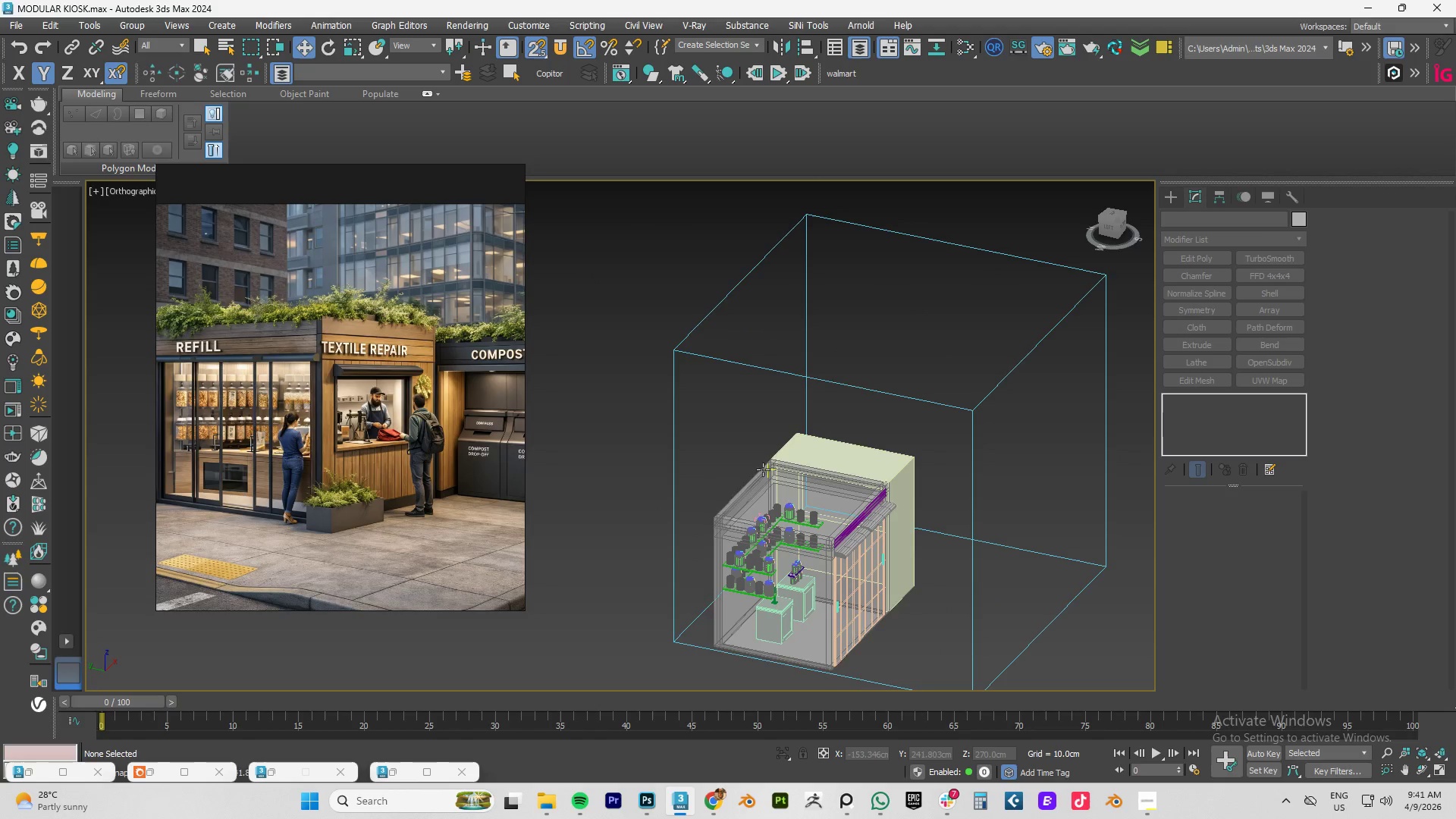 
hold_key(key=AltLeft, duration=19.02)
left_click([857, 481])
 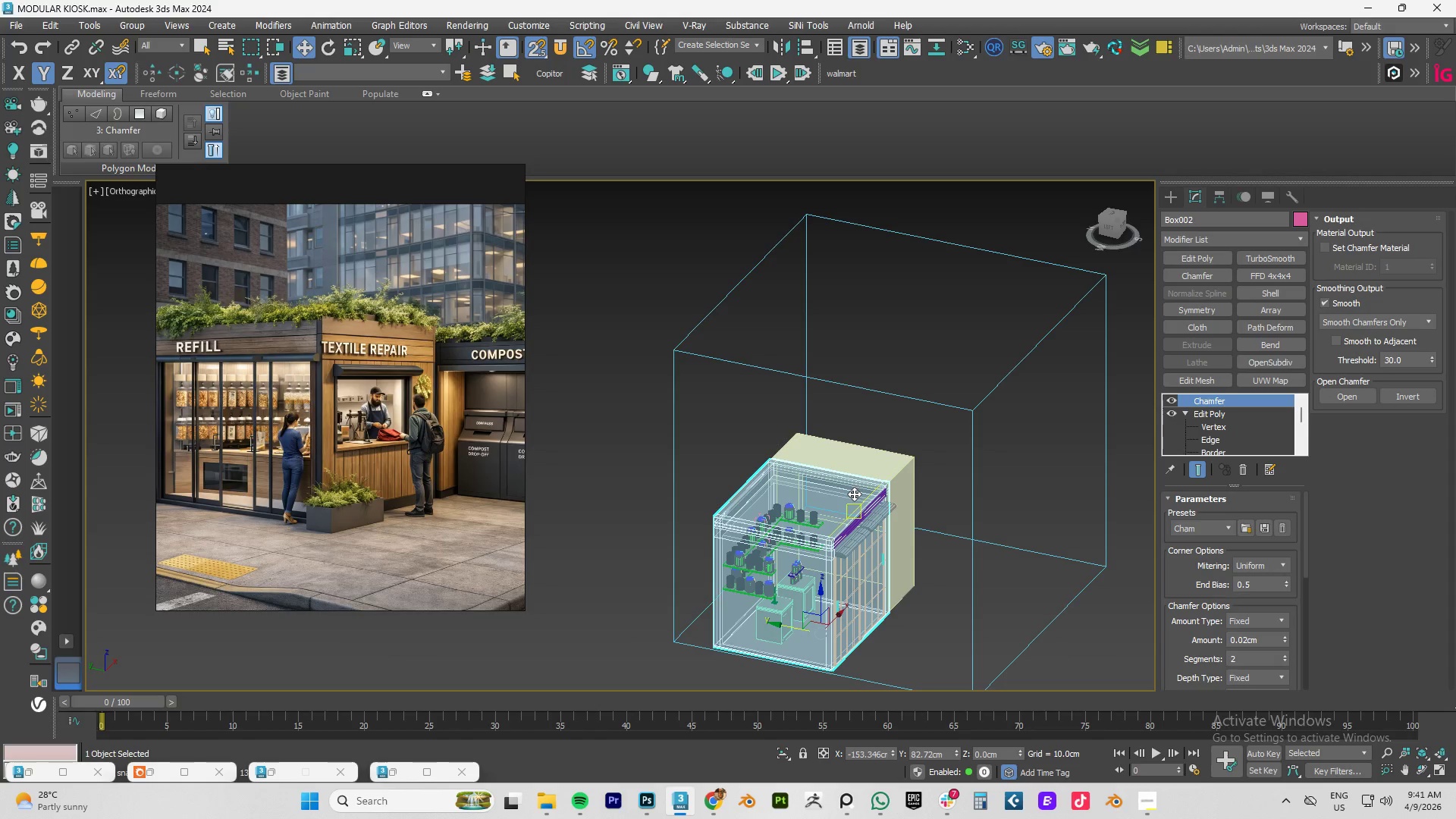 
scroll: coordinate [849, 507], scroll_direction: up, amount: 2.0
 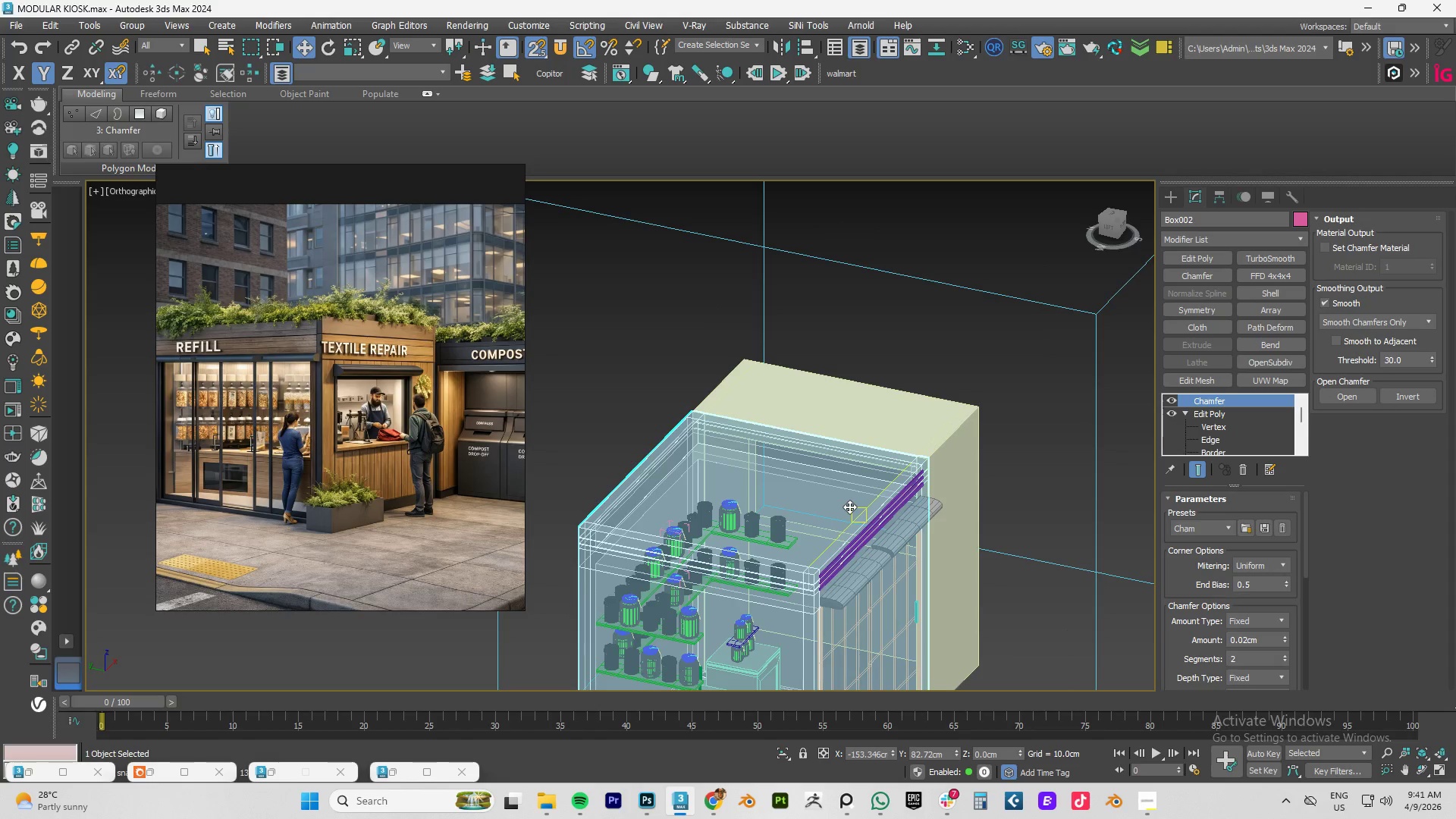 
hold_key(key=AltLeft, duration=0.45)
scroll: coordinate [899, 463], scroll_direction: down, amount: 3.0
 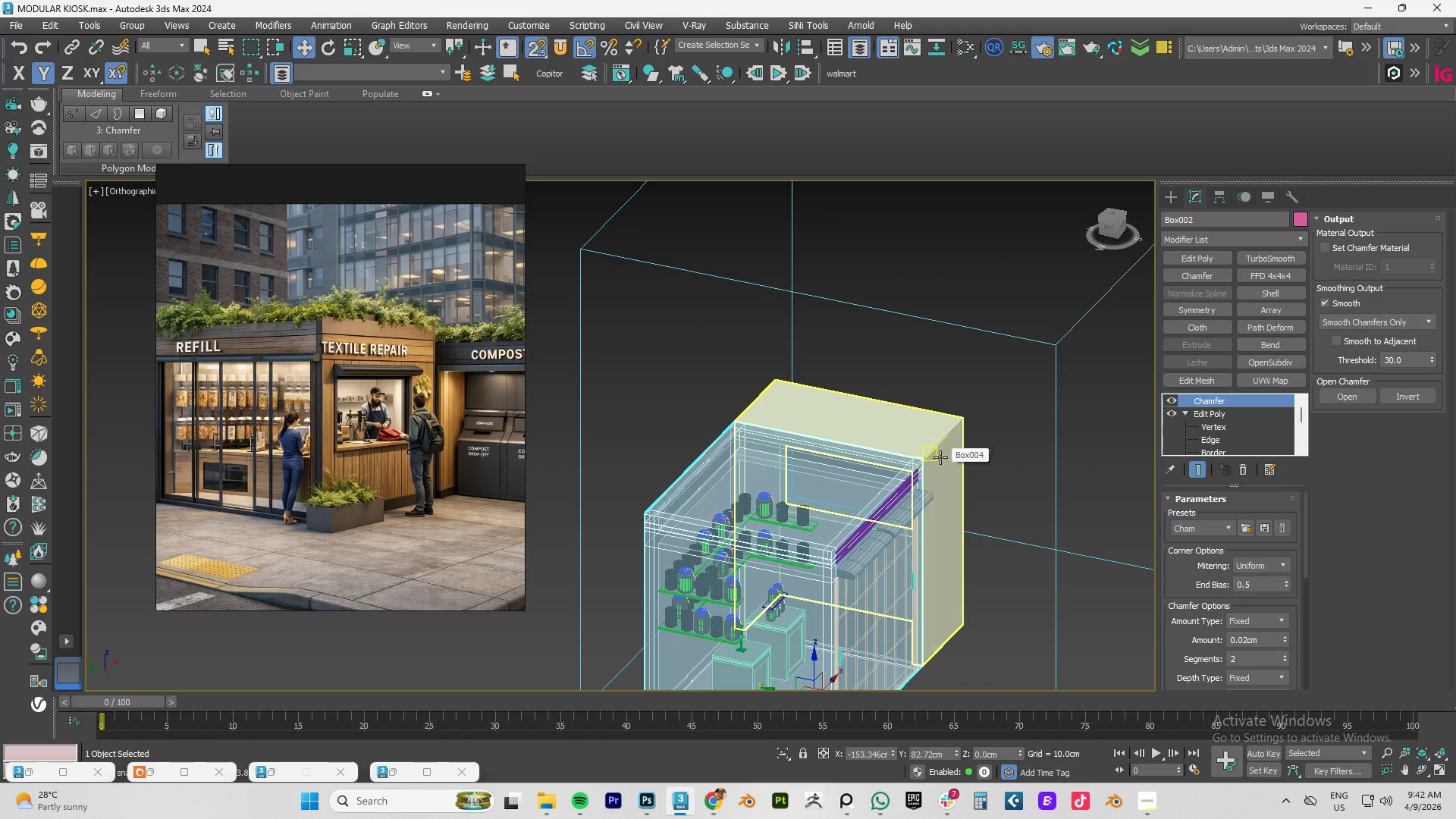 
hold_key(key=AltLeft, duration=1.52)
 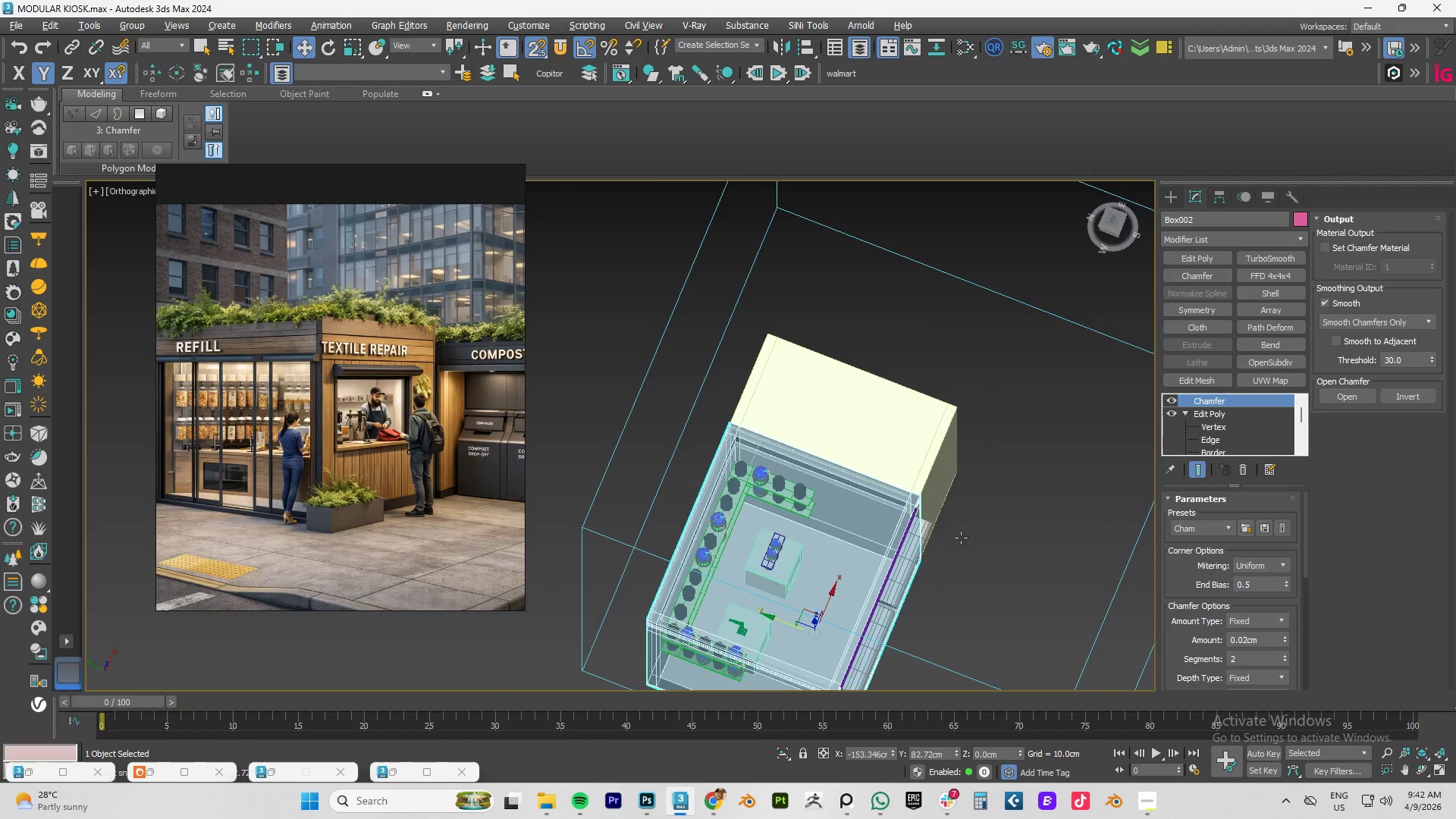 
hold_key(key=AltLeft, duration=0.72)
 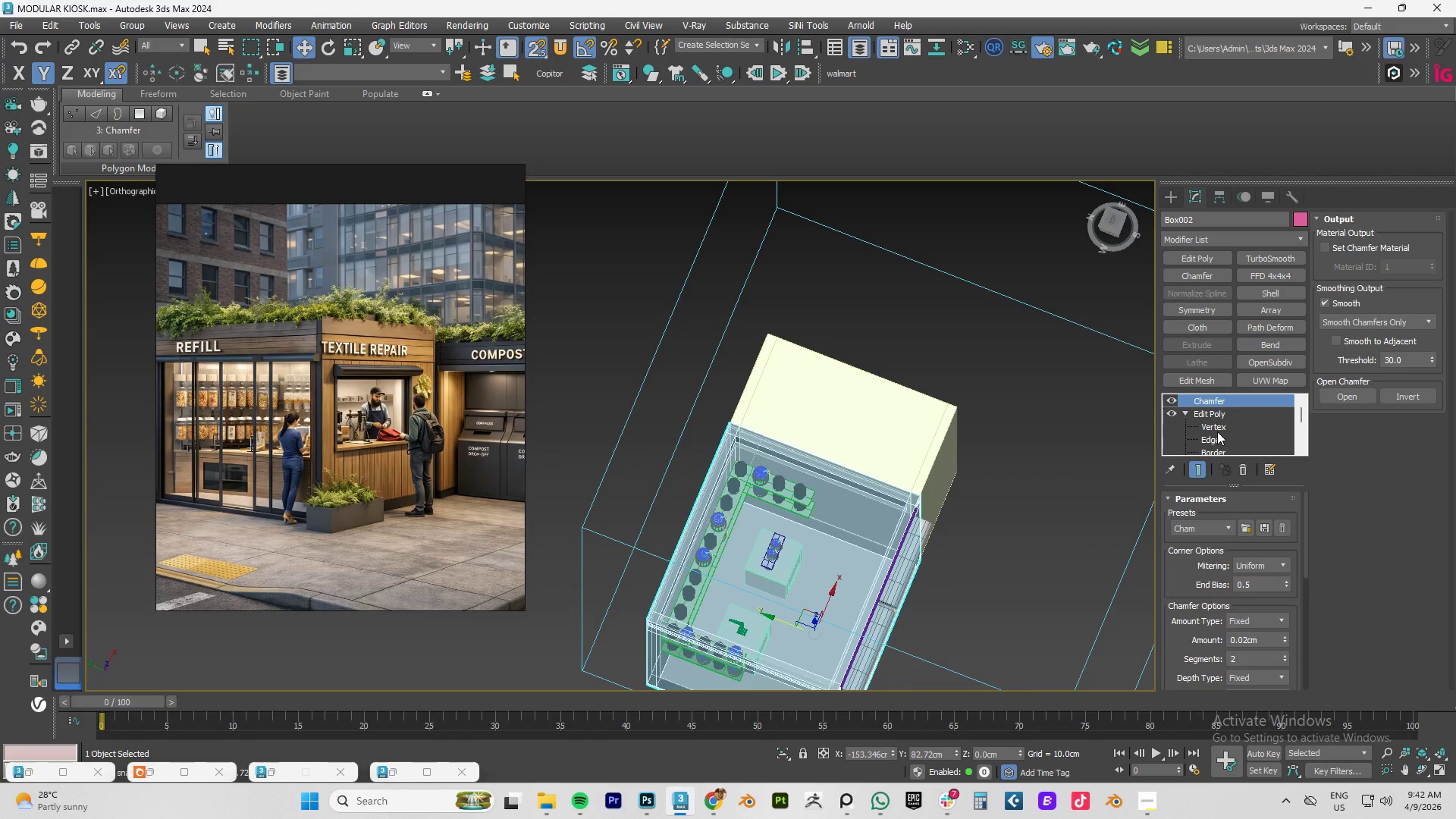 
left_click([1213, 435])
 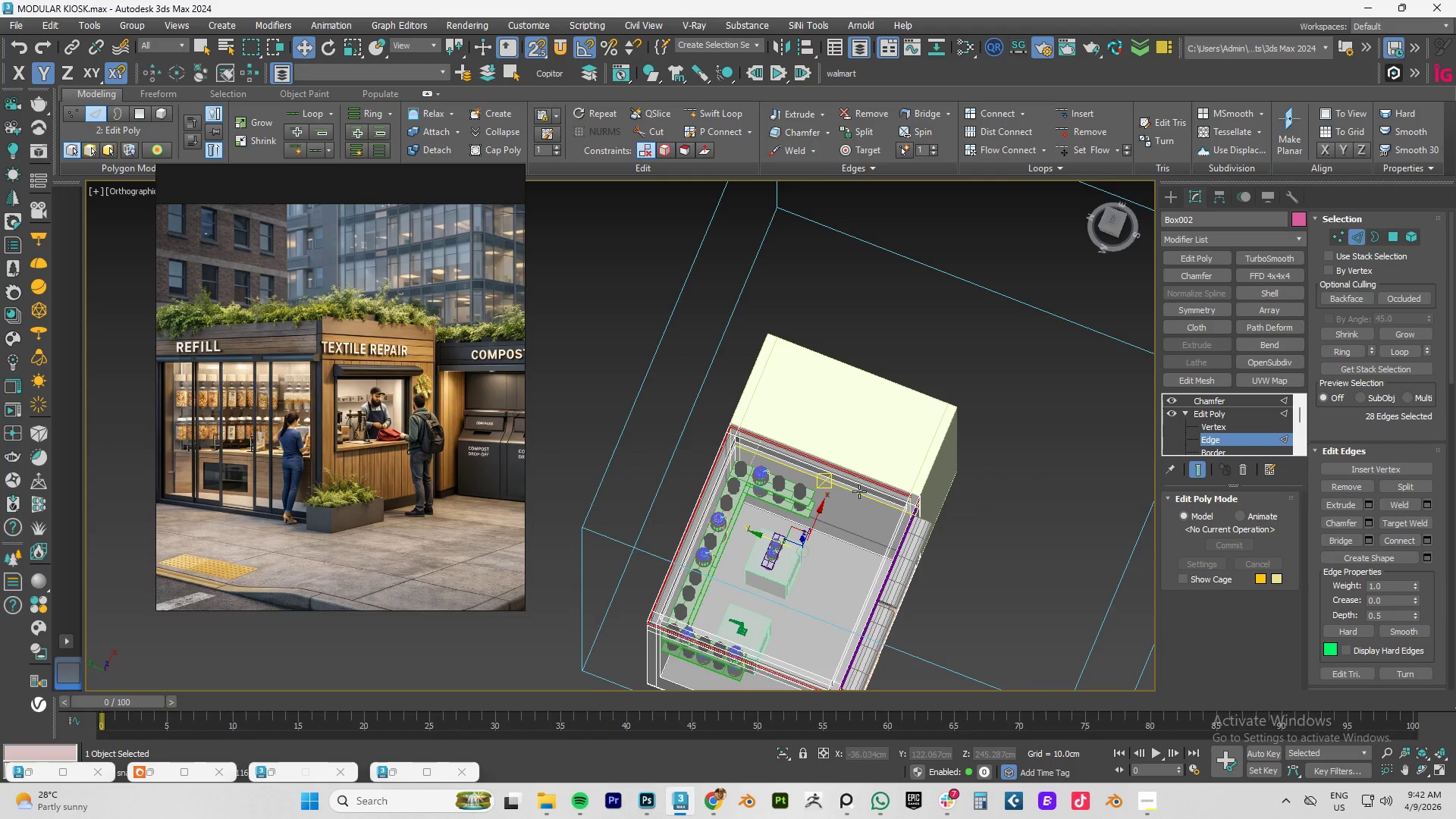 
key(Alt+1)
 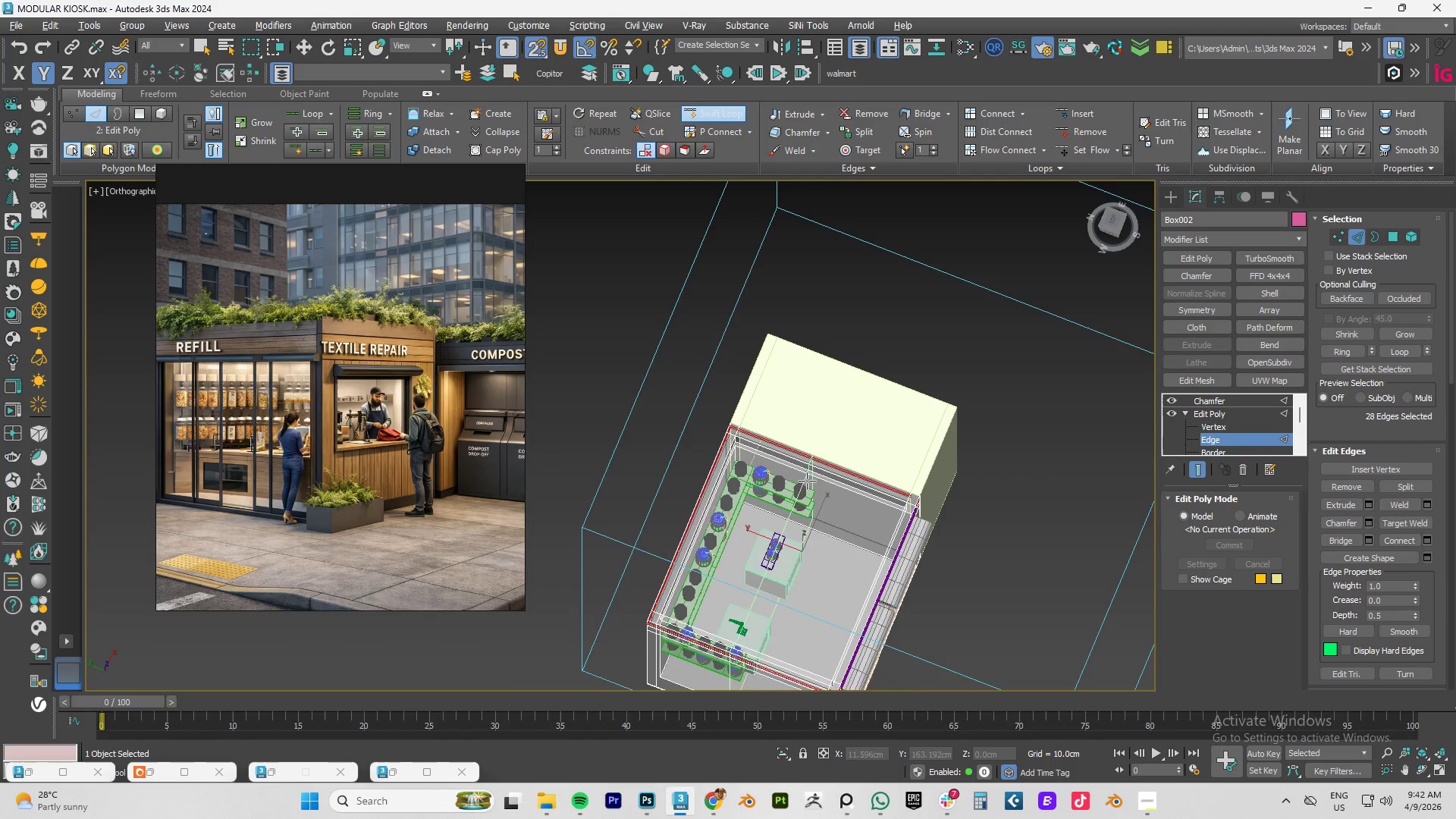 
hold_key(key=AltLeft, duration=0.69)
 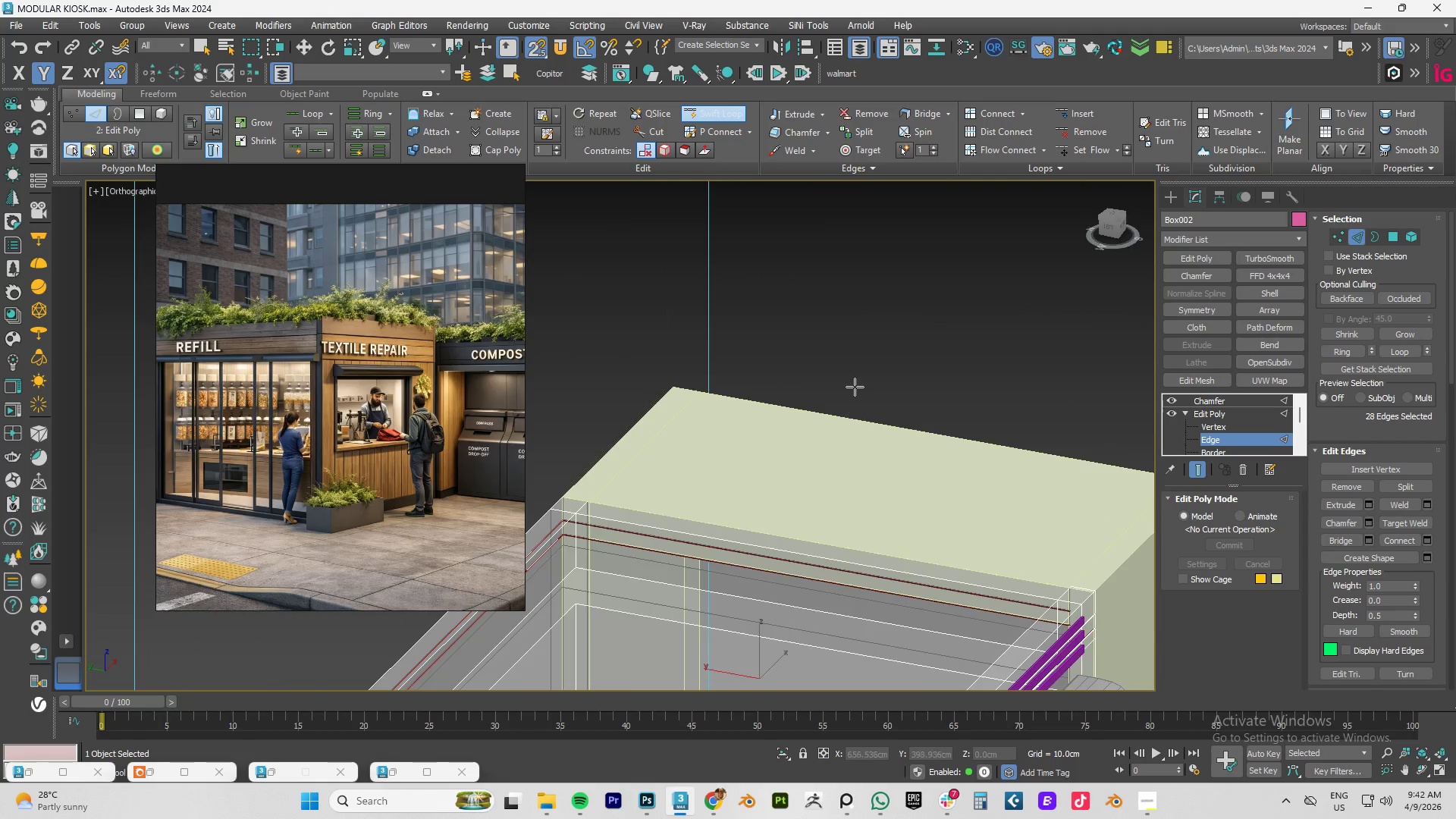 
scroll: coordinate [826, 483], scroll_direction: up, amount: 3.0
 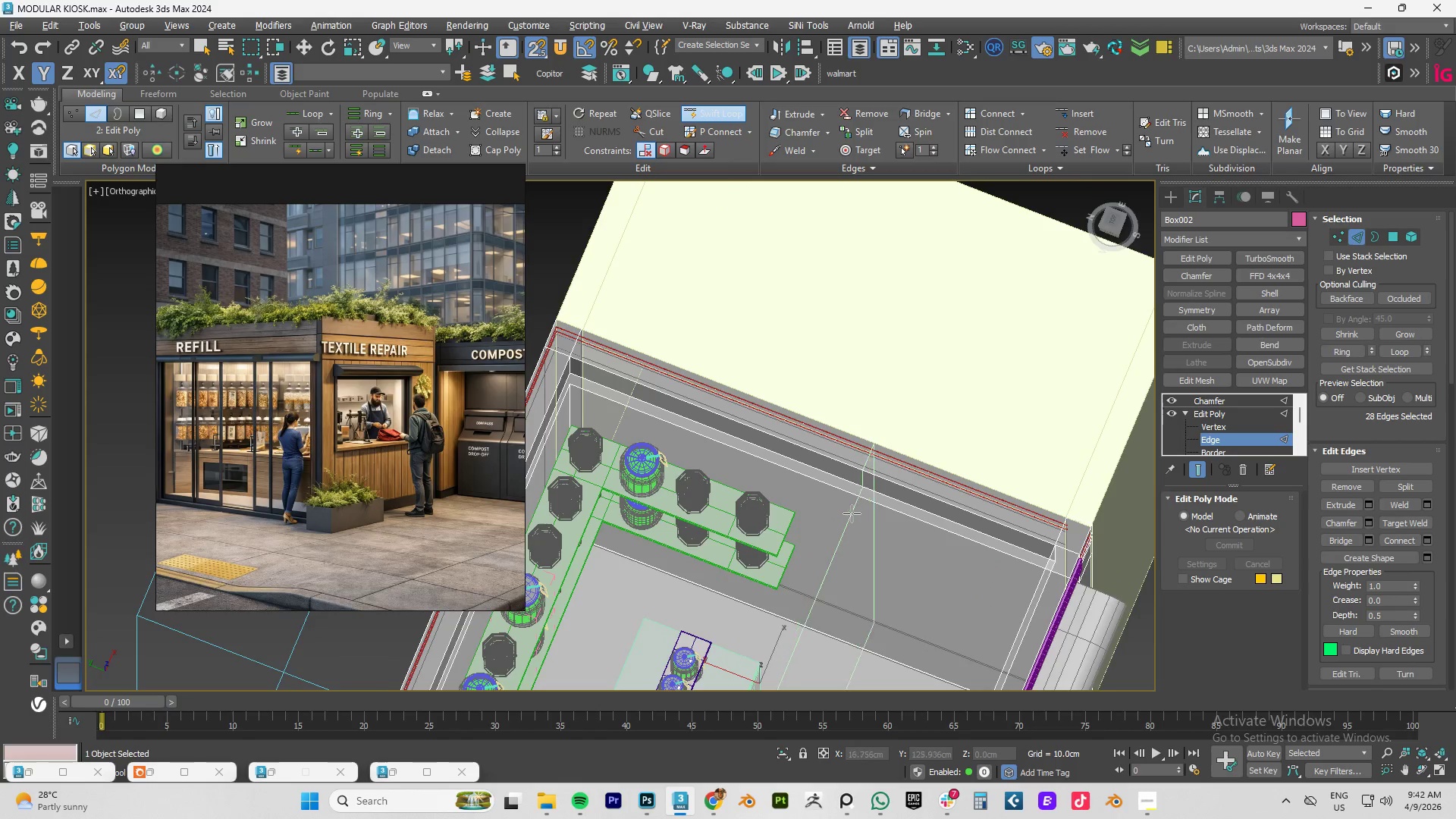 
scroll: coordinate [855, 387], scroll_direction: down, amount: 3.0
 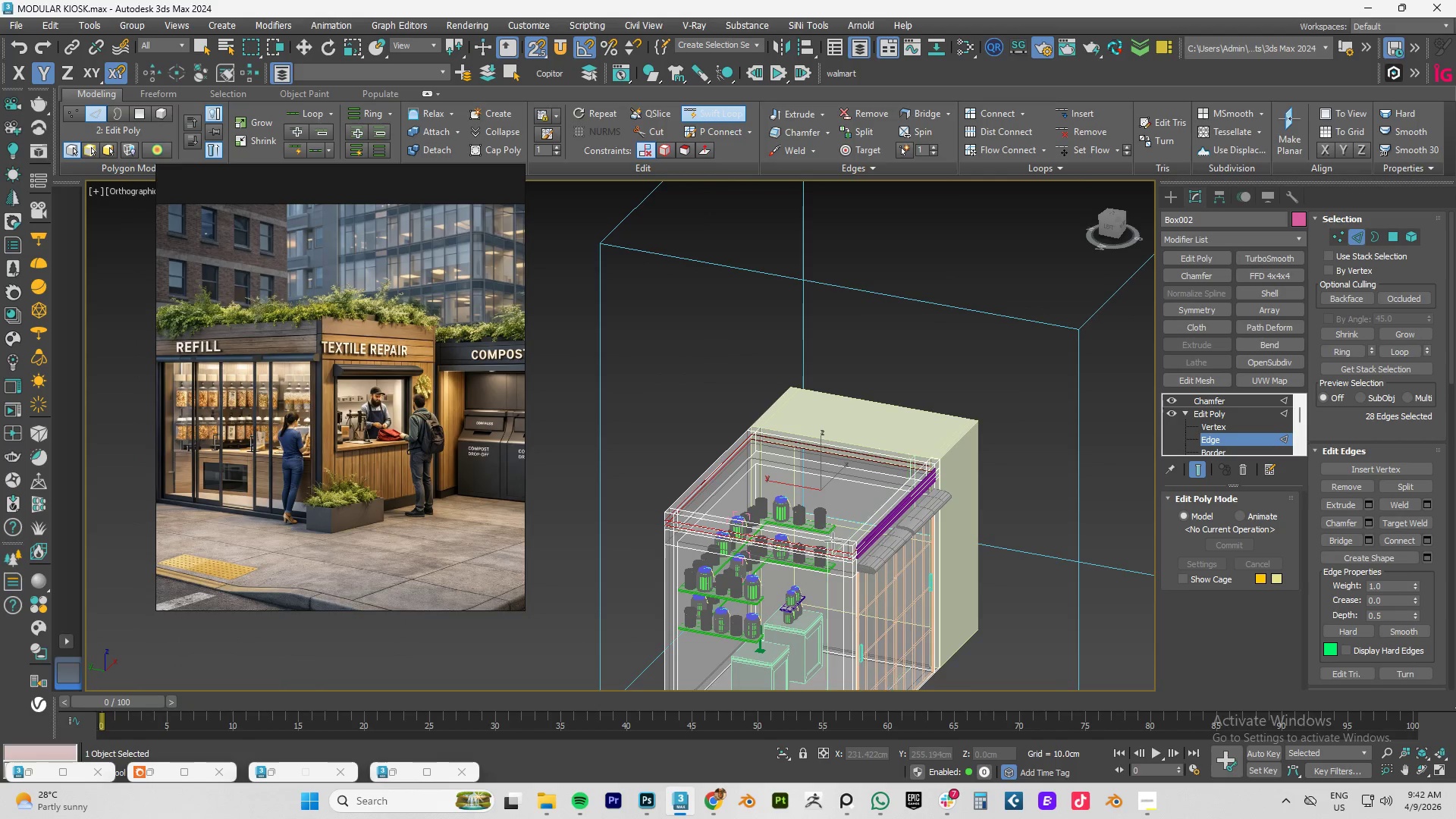 
scroll: coordinate [874, 510], scroll_direction: up, amount: 2.0
 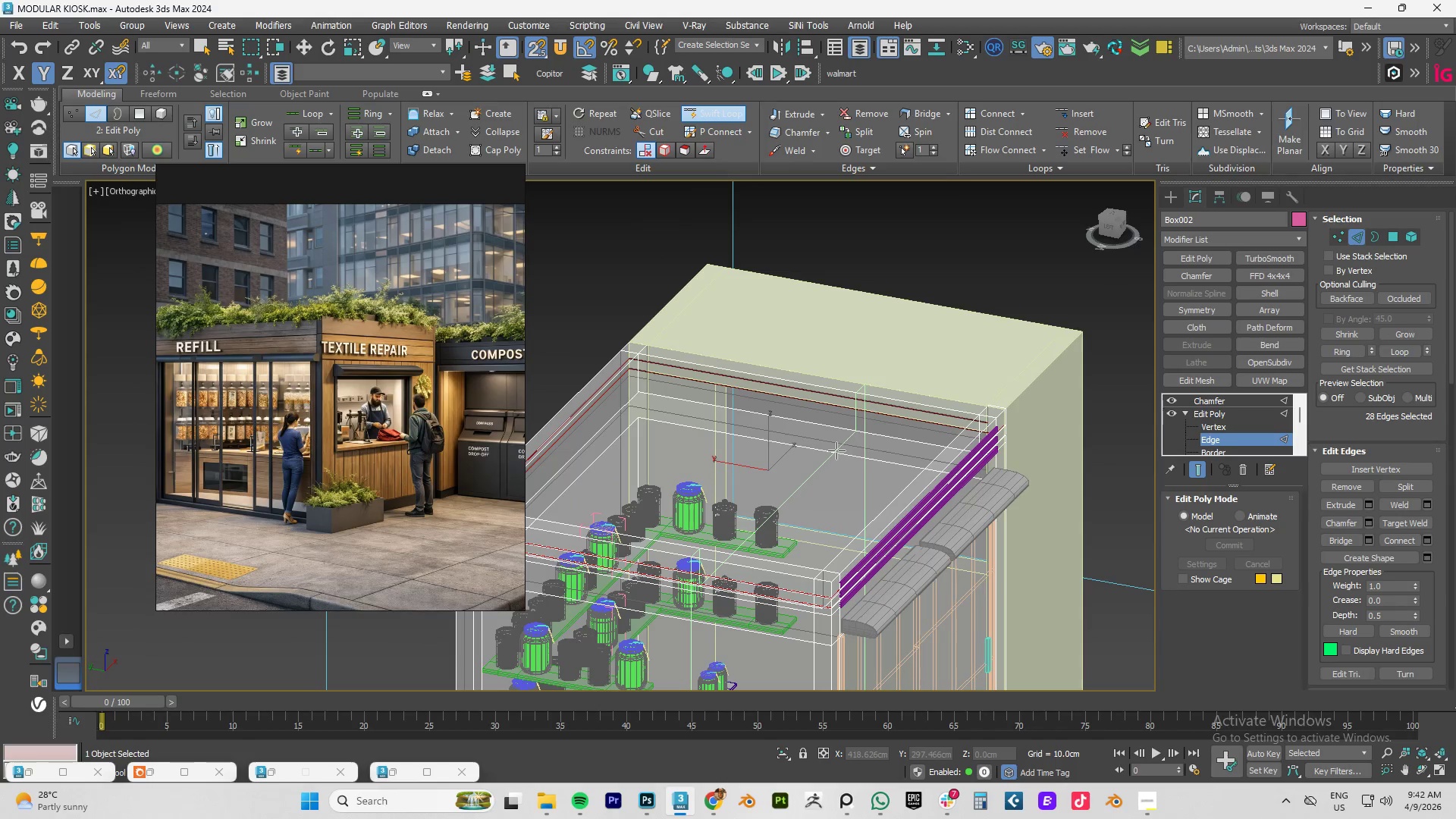 
wait(8.37)
 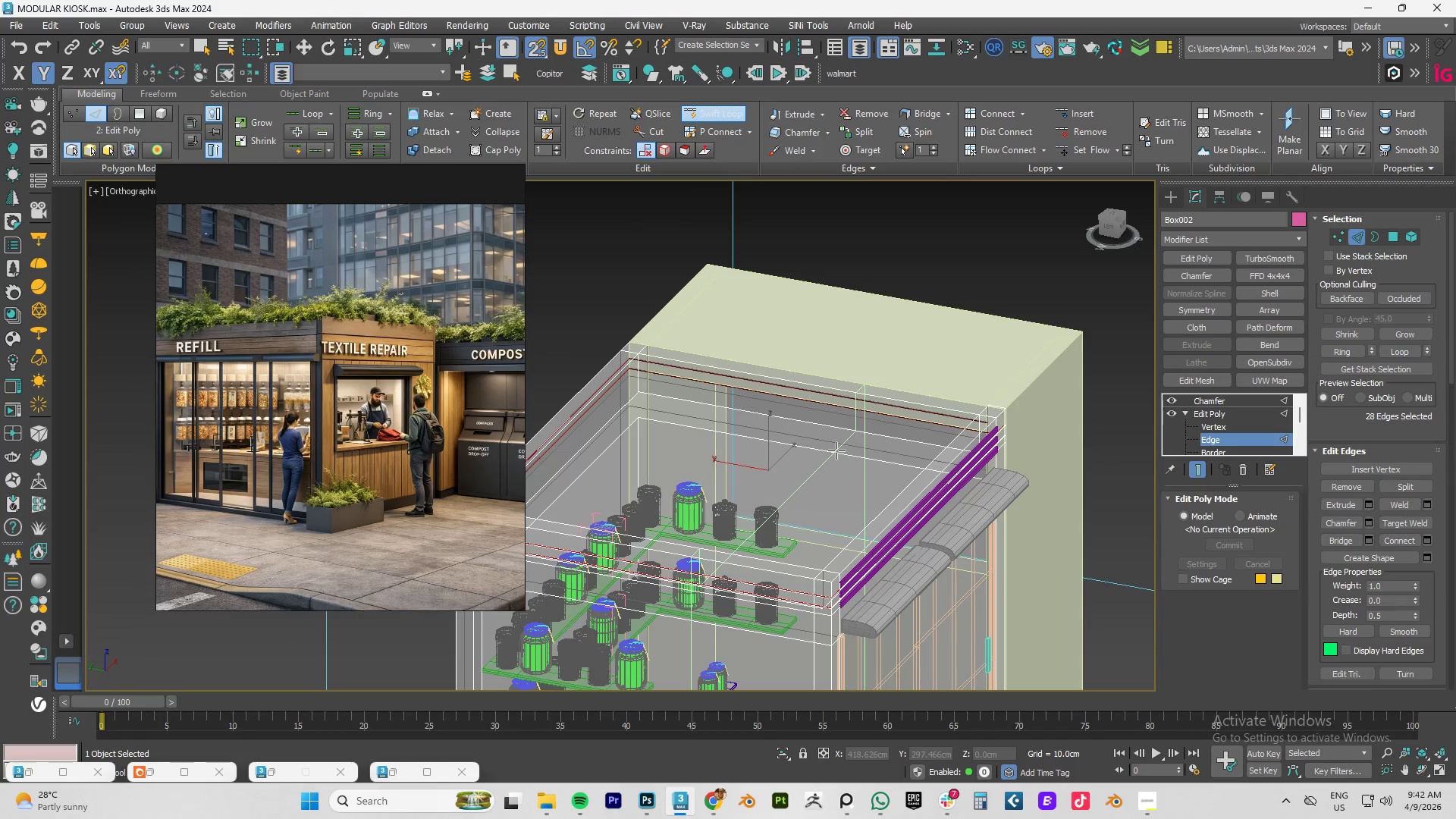 
left_click([811, 466])
 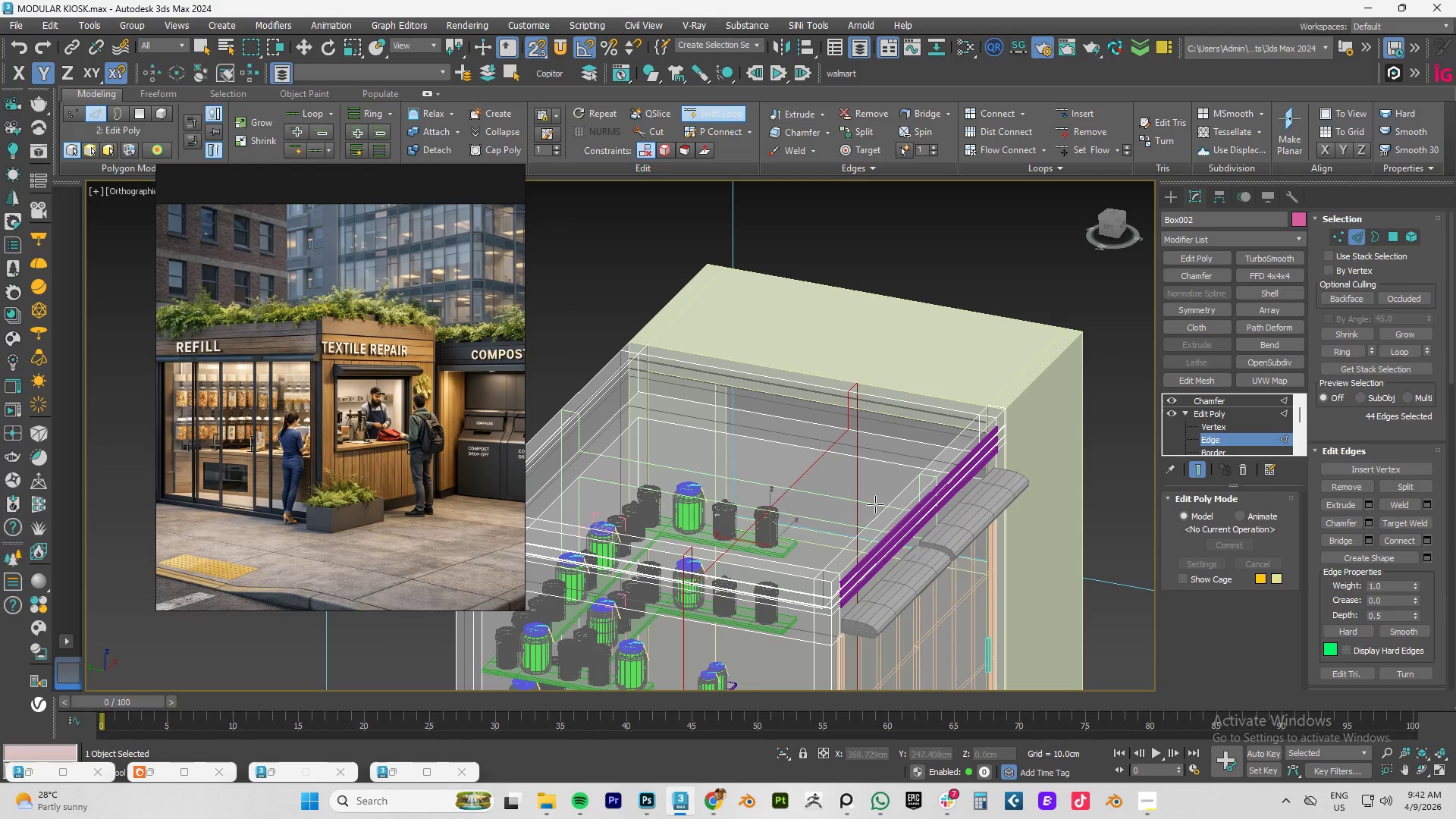 
key(Escape)
 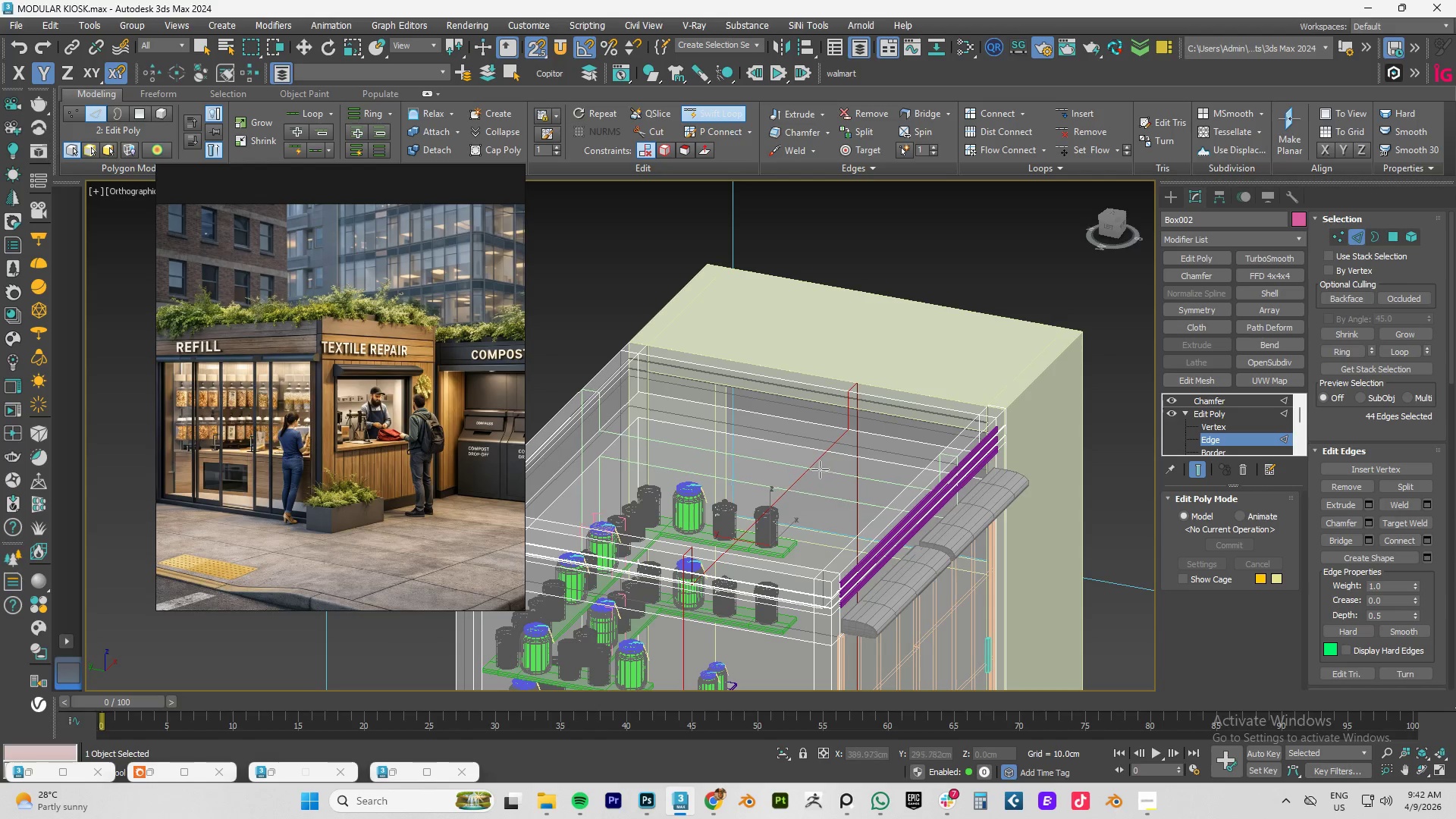 
key(Escape)
 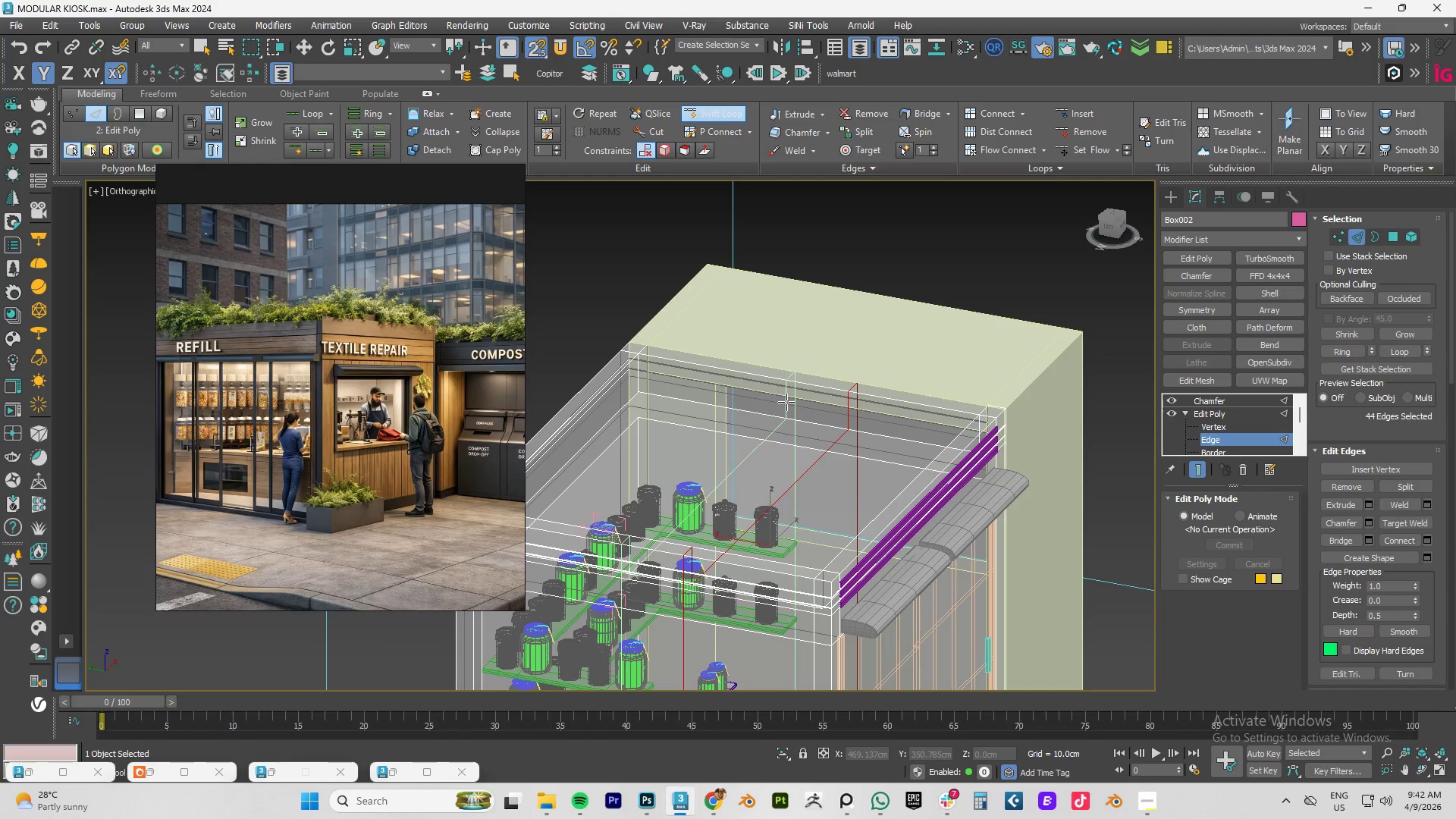 
hold_key(key=AltLeft, duration=0.41)
 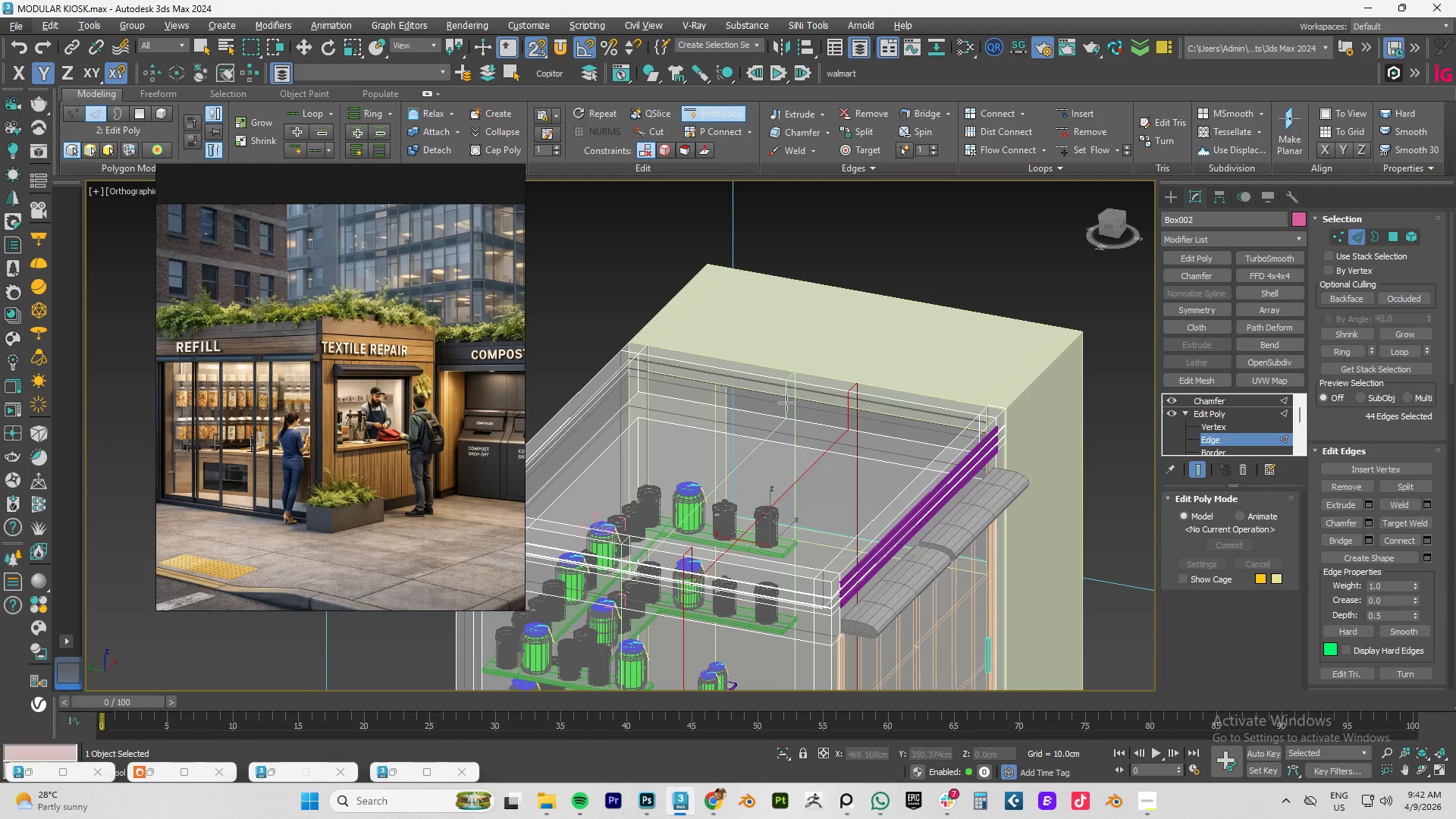 
key(Alt+1)
 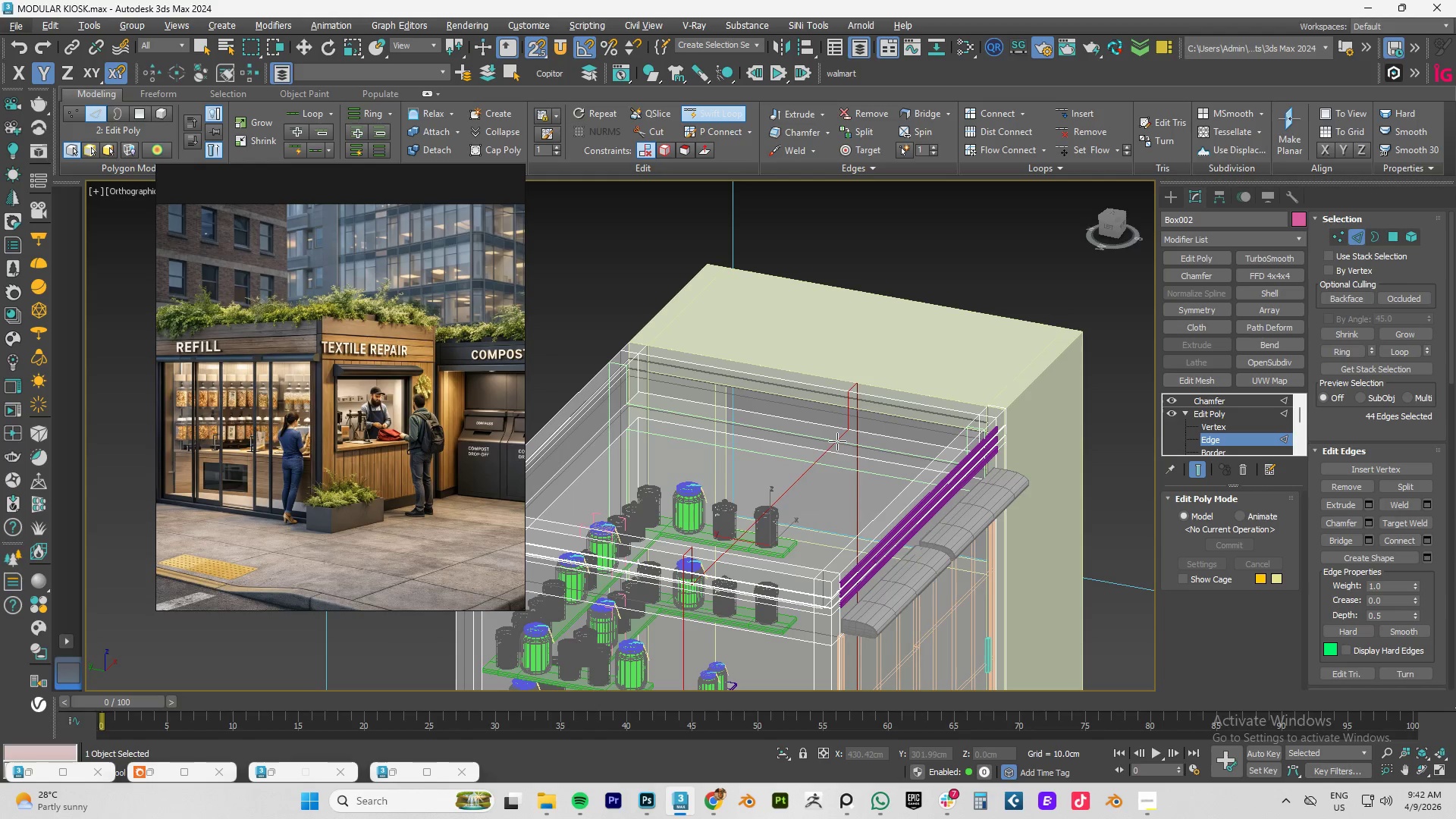 
key(Alt+1)
 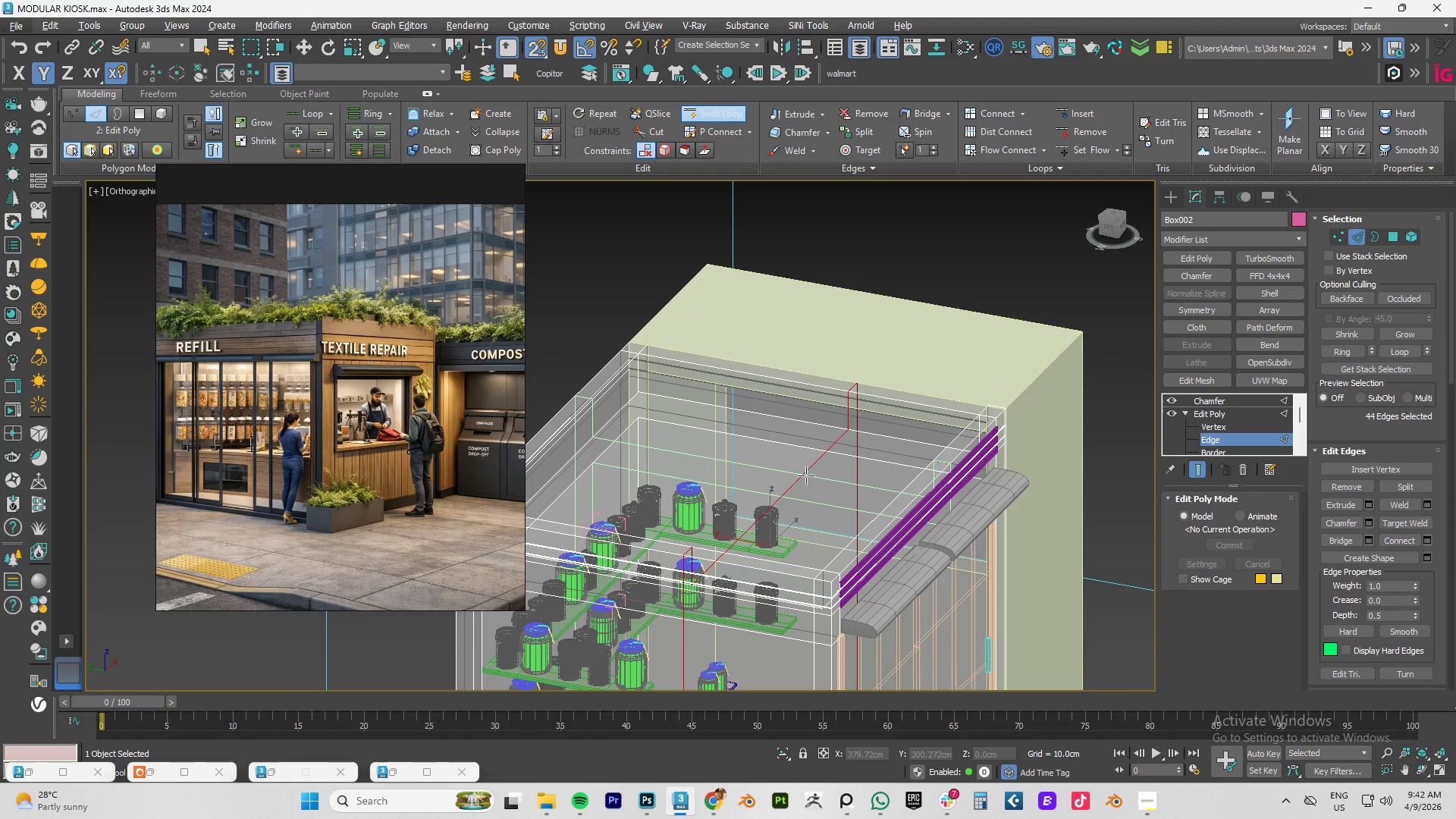 
key(Alt+AltLeft)
 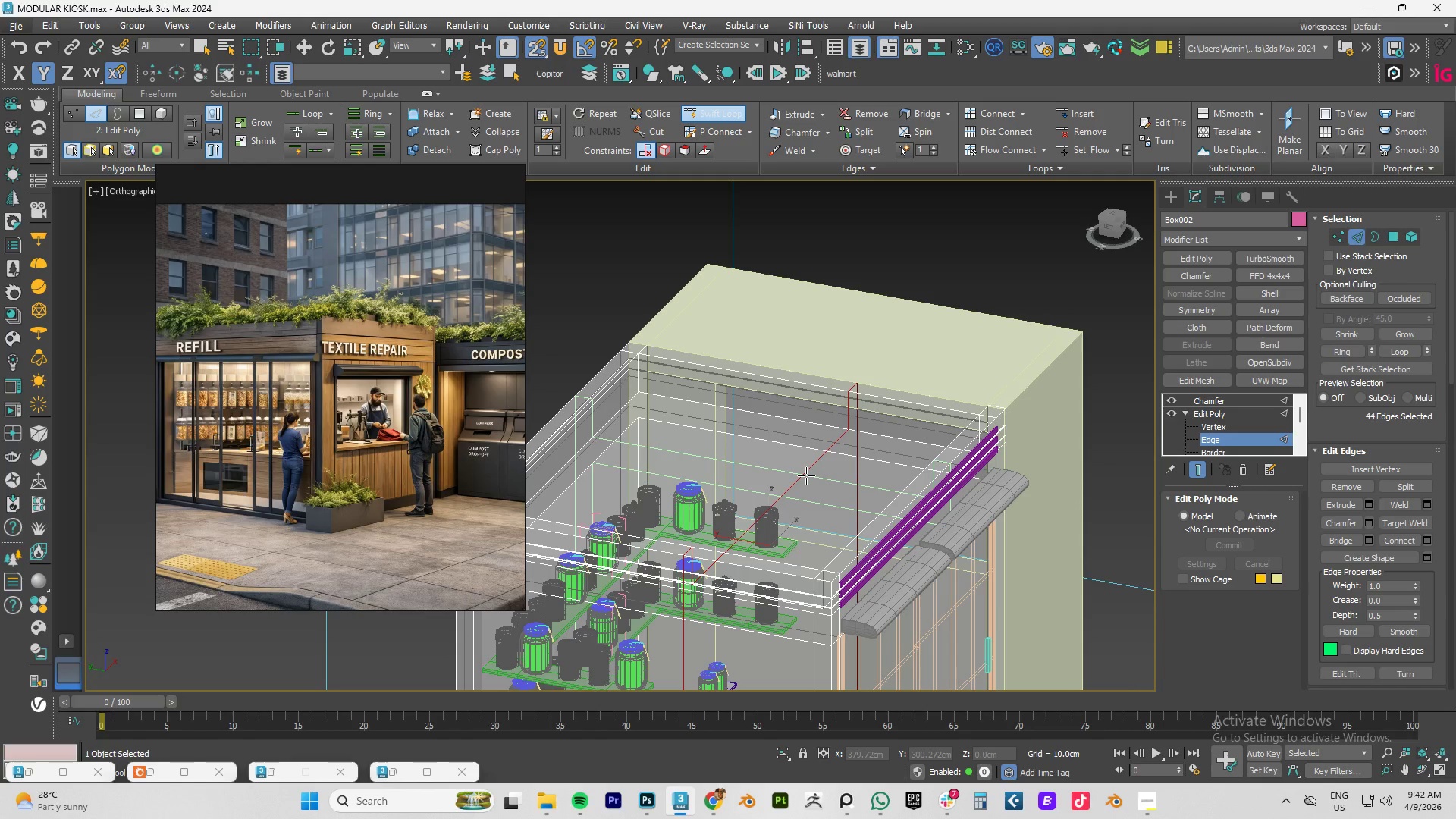 
key(Alt+1)
 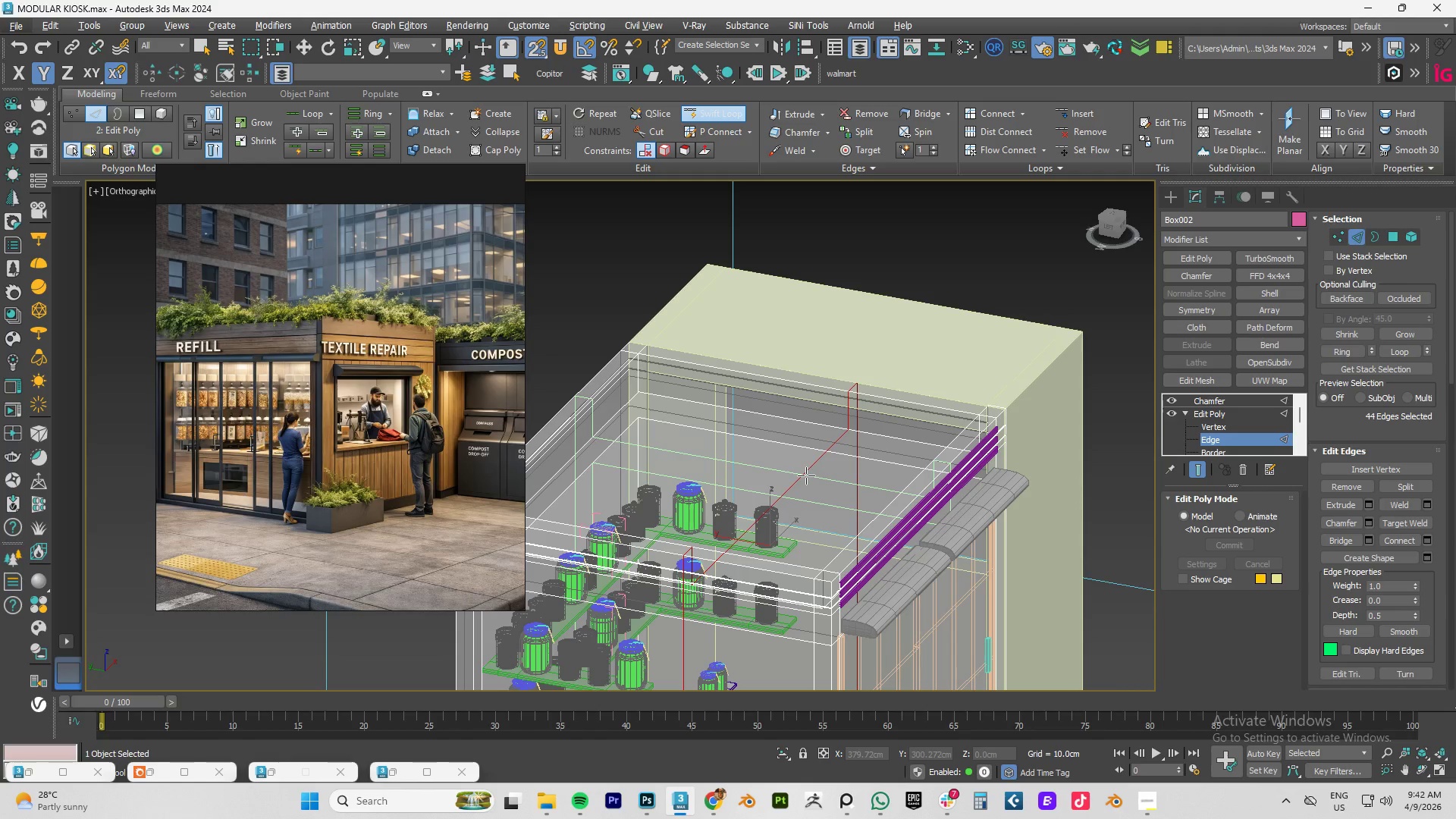 
key(Escape)
 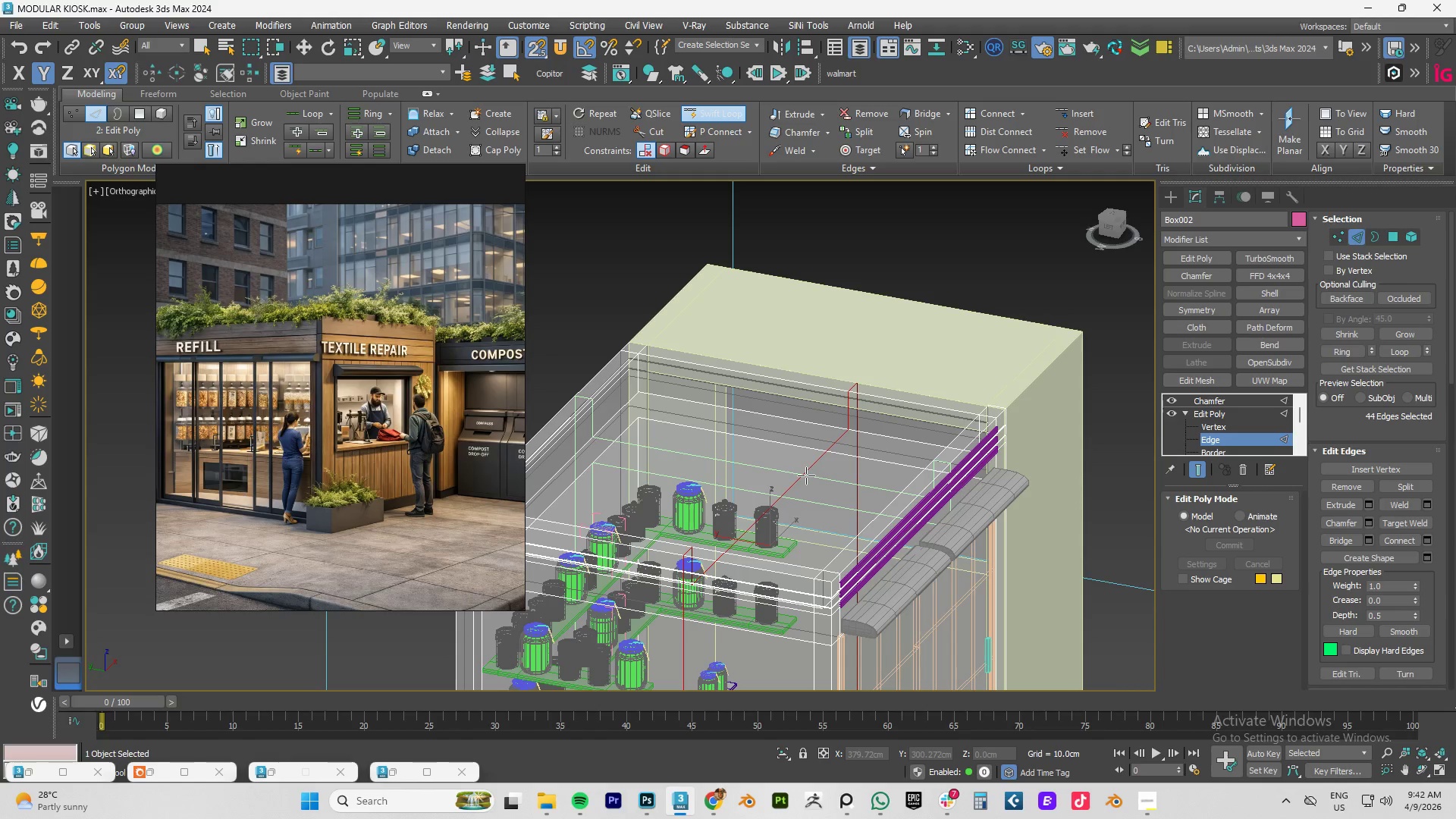 
key(Escape)
 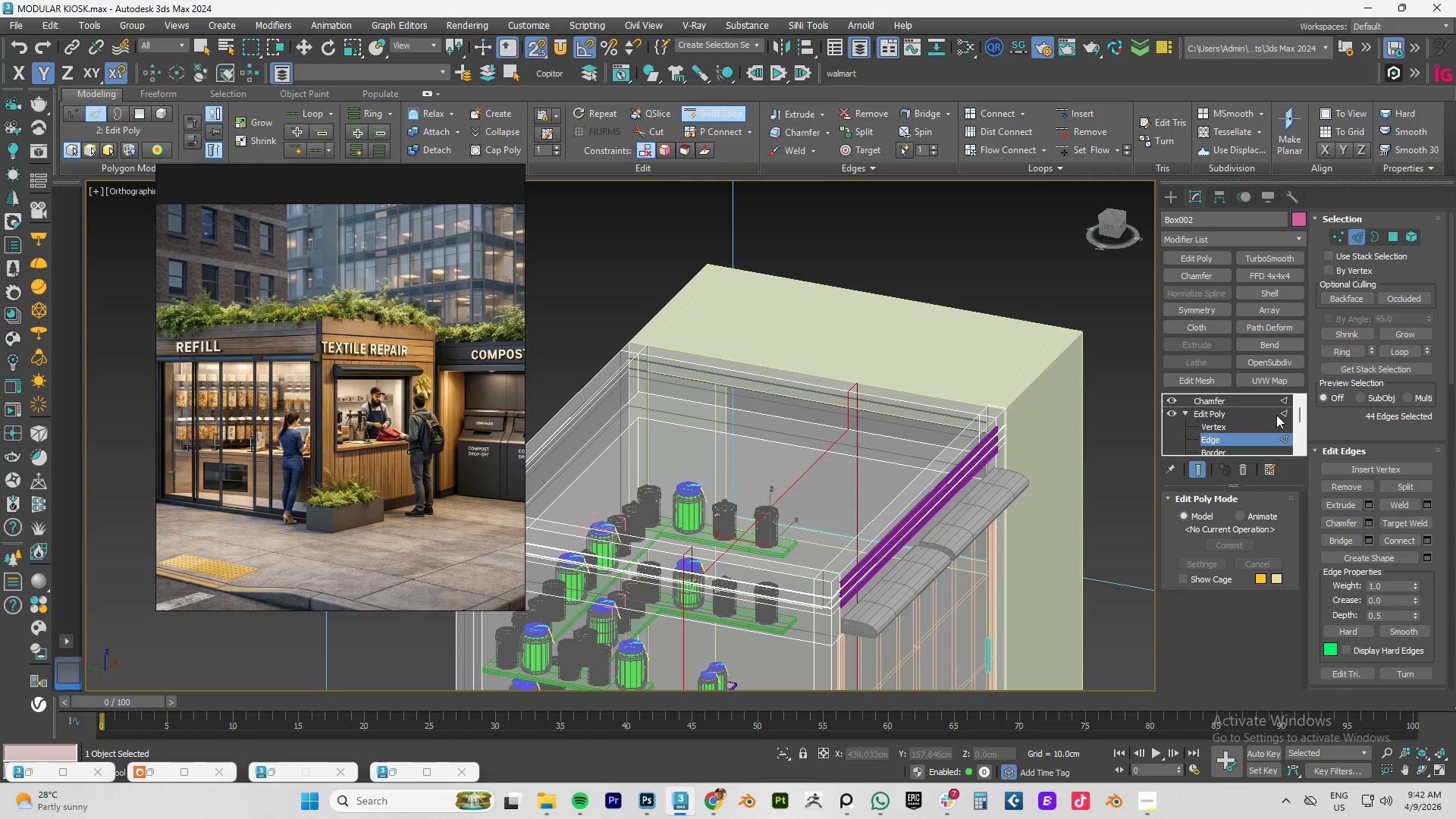 
left_click([1281, 413])
 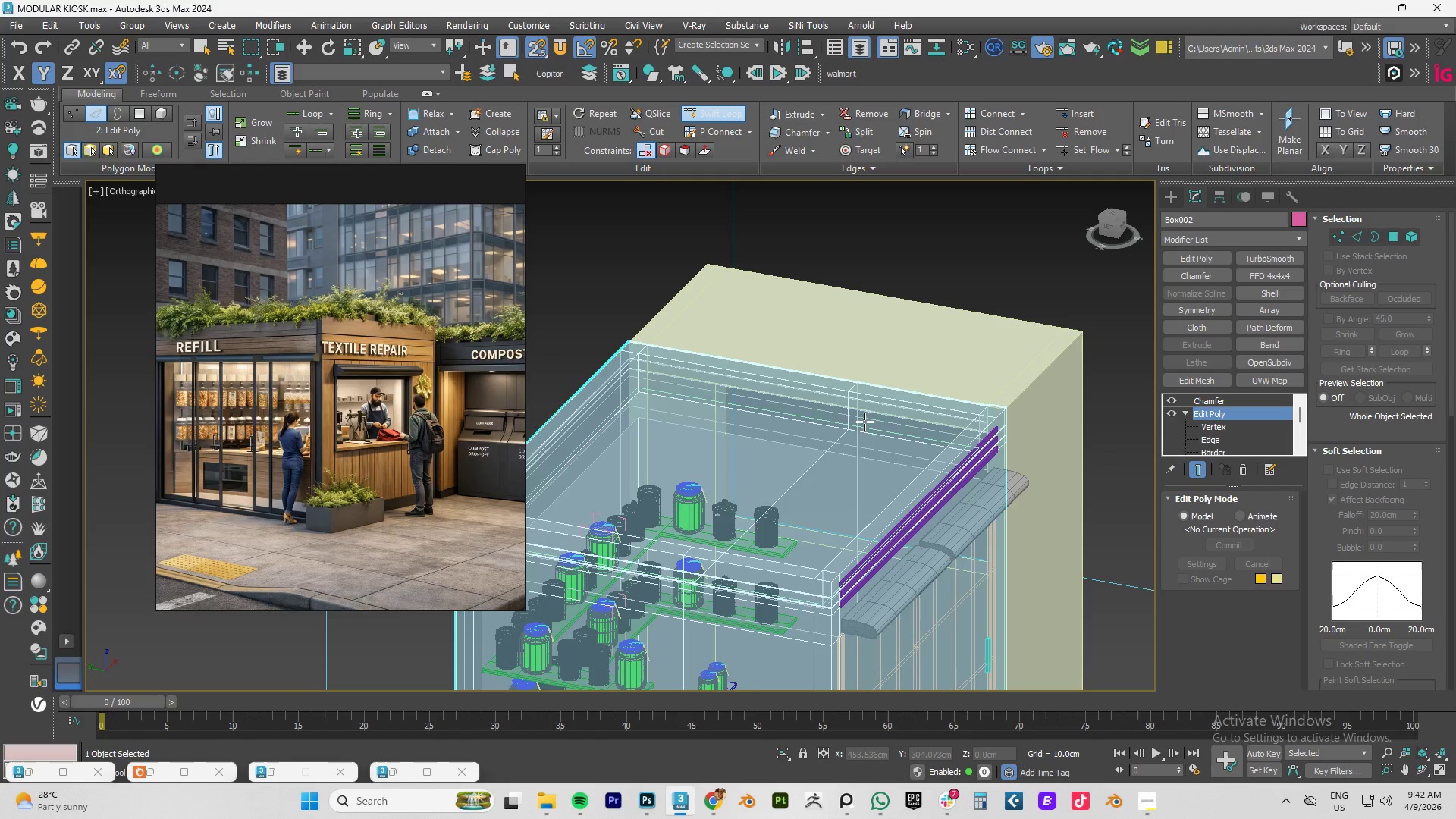 
scroll: coordinate [873, 419], scroll_direction: down, amount: 1.0
 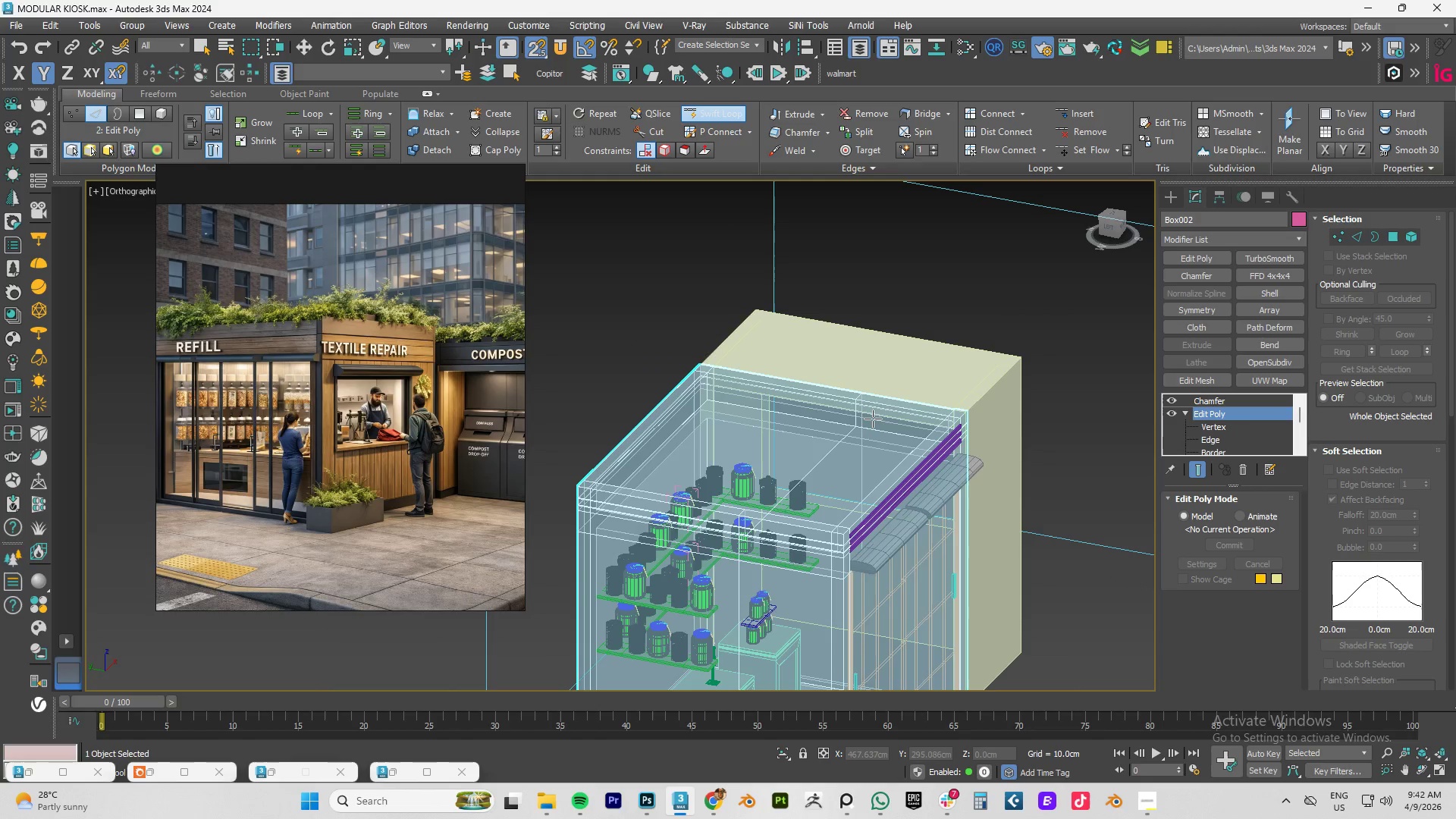 
key(Alt+1)
 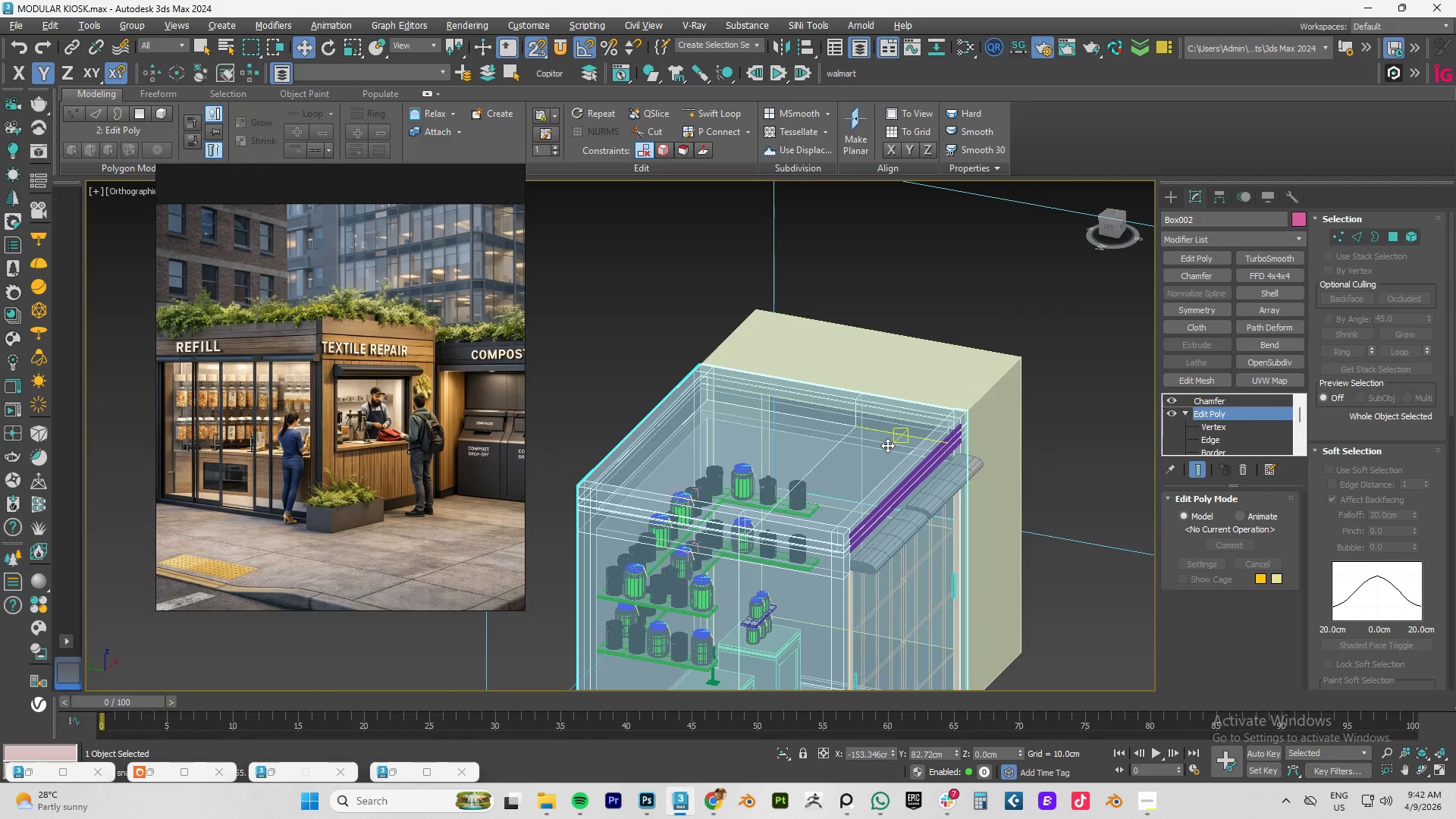 
key(Alt+Q)
 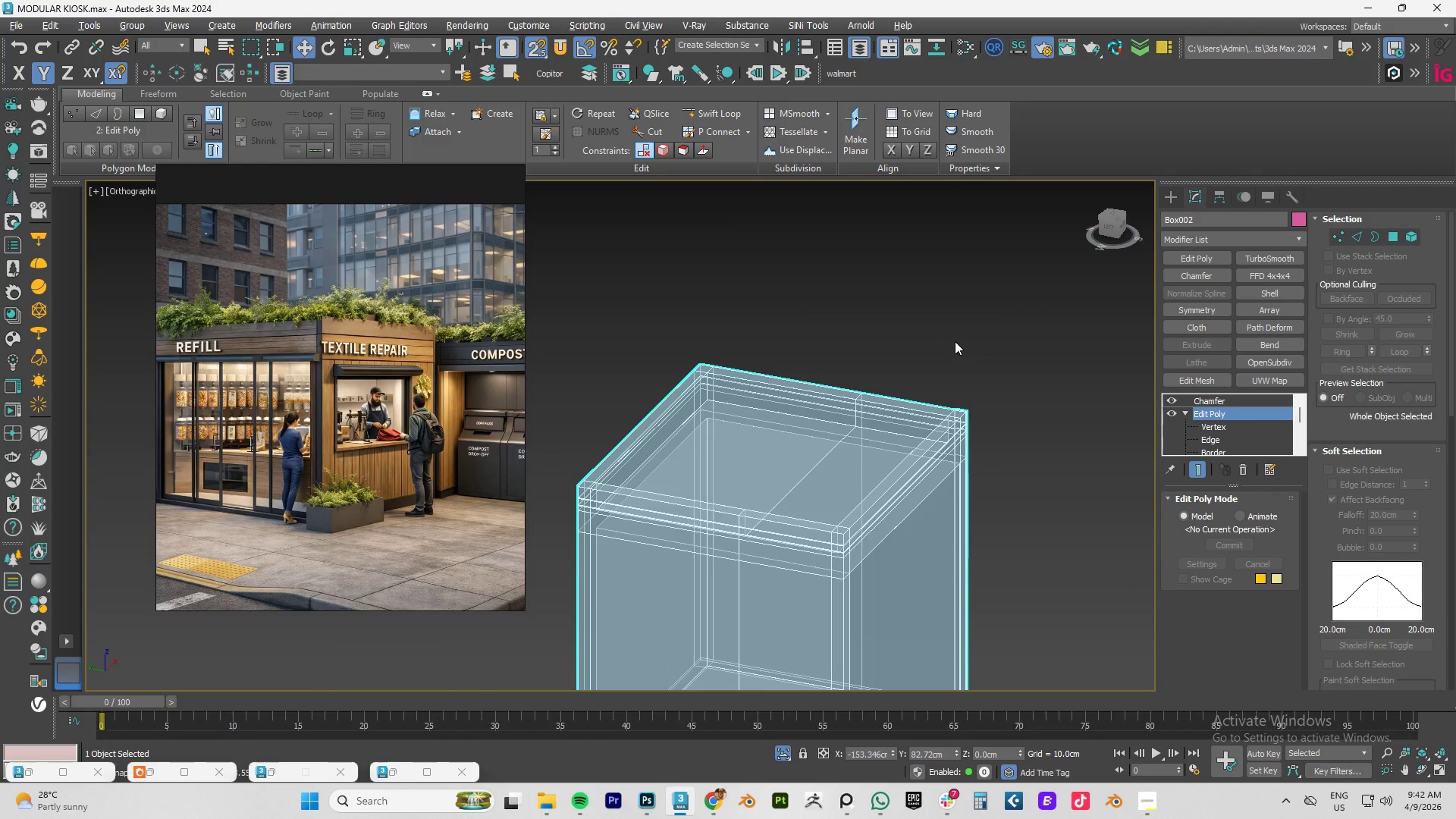 
scroll: coordinate [950, 385], scroll_direction: up, amount: 1.0
 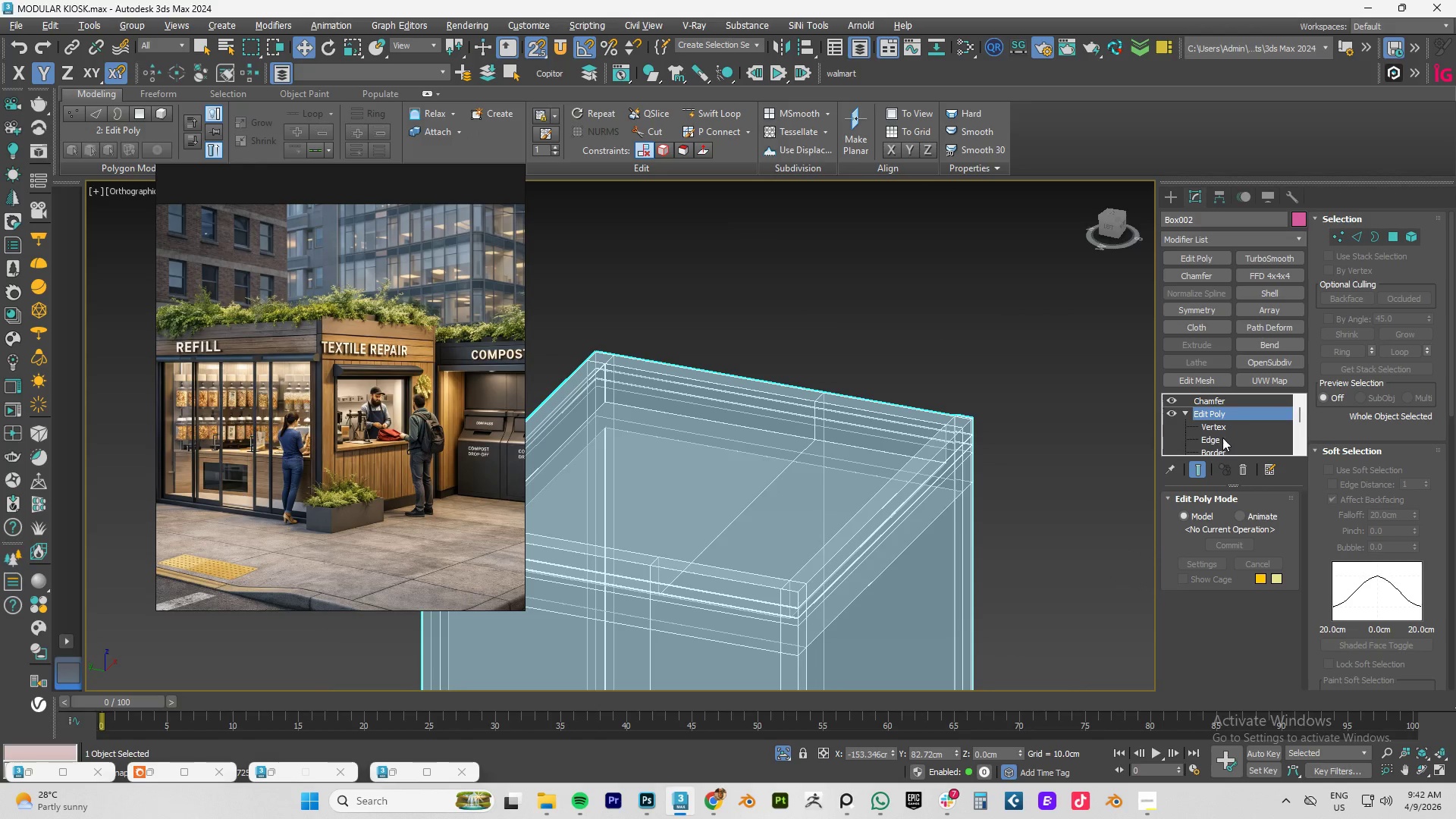 
scroll: coordinate [1220, 444], scroll_direction: down, amount: 1.0
 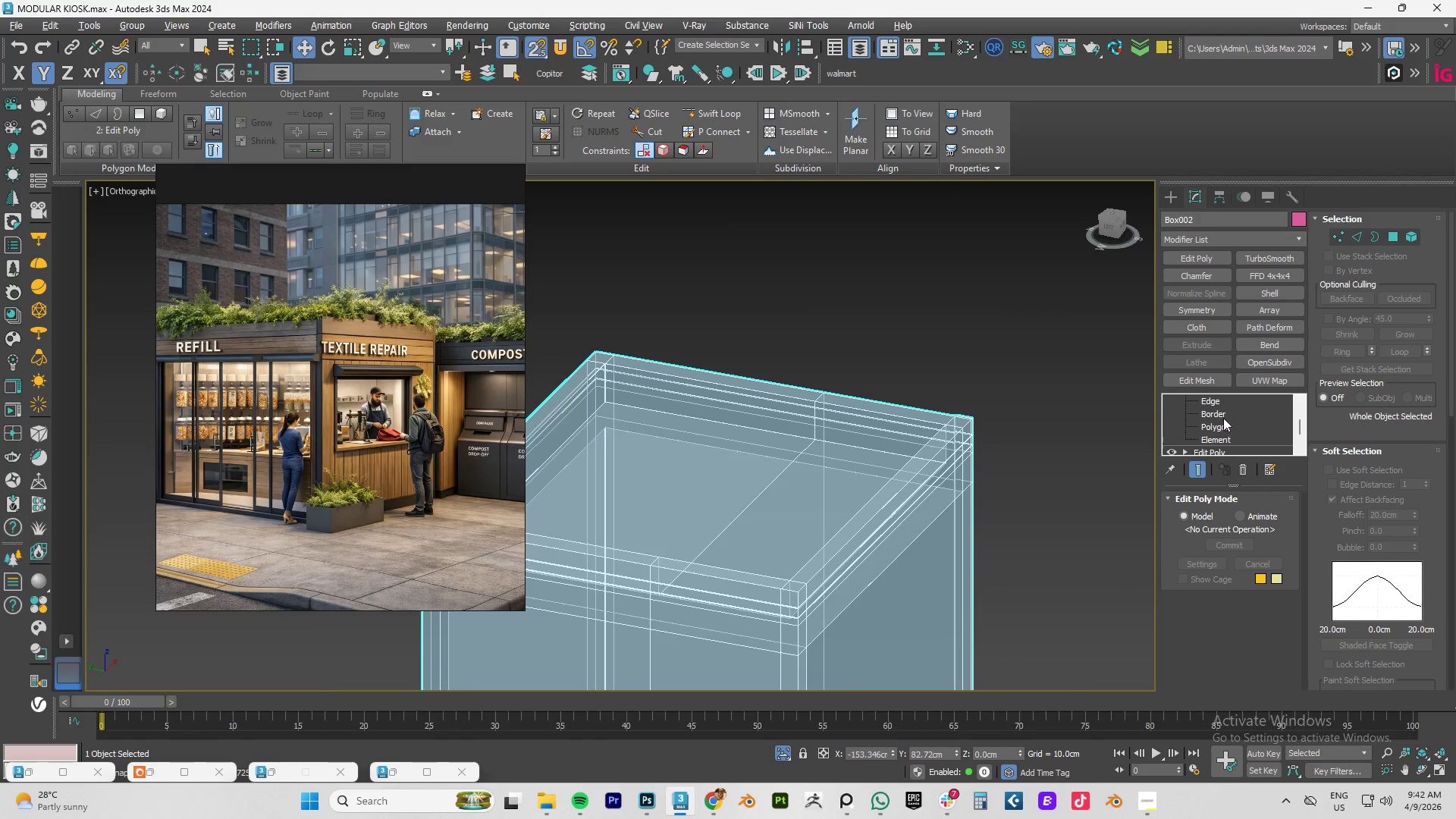 
left_click([1223, 420])
 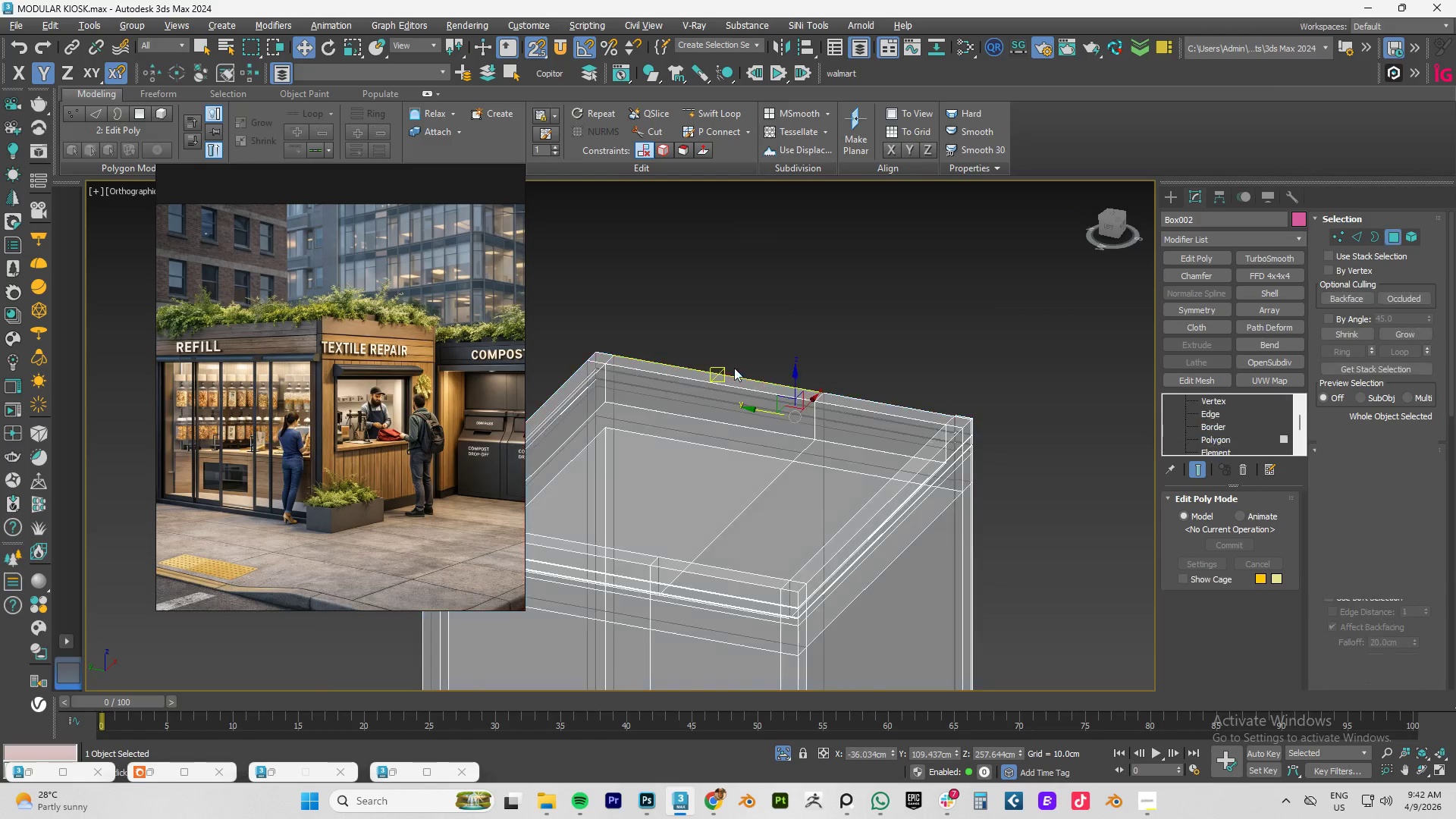 
hold_key(key=AltLeft, duration=0.75)
 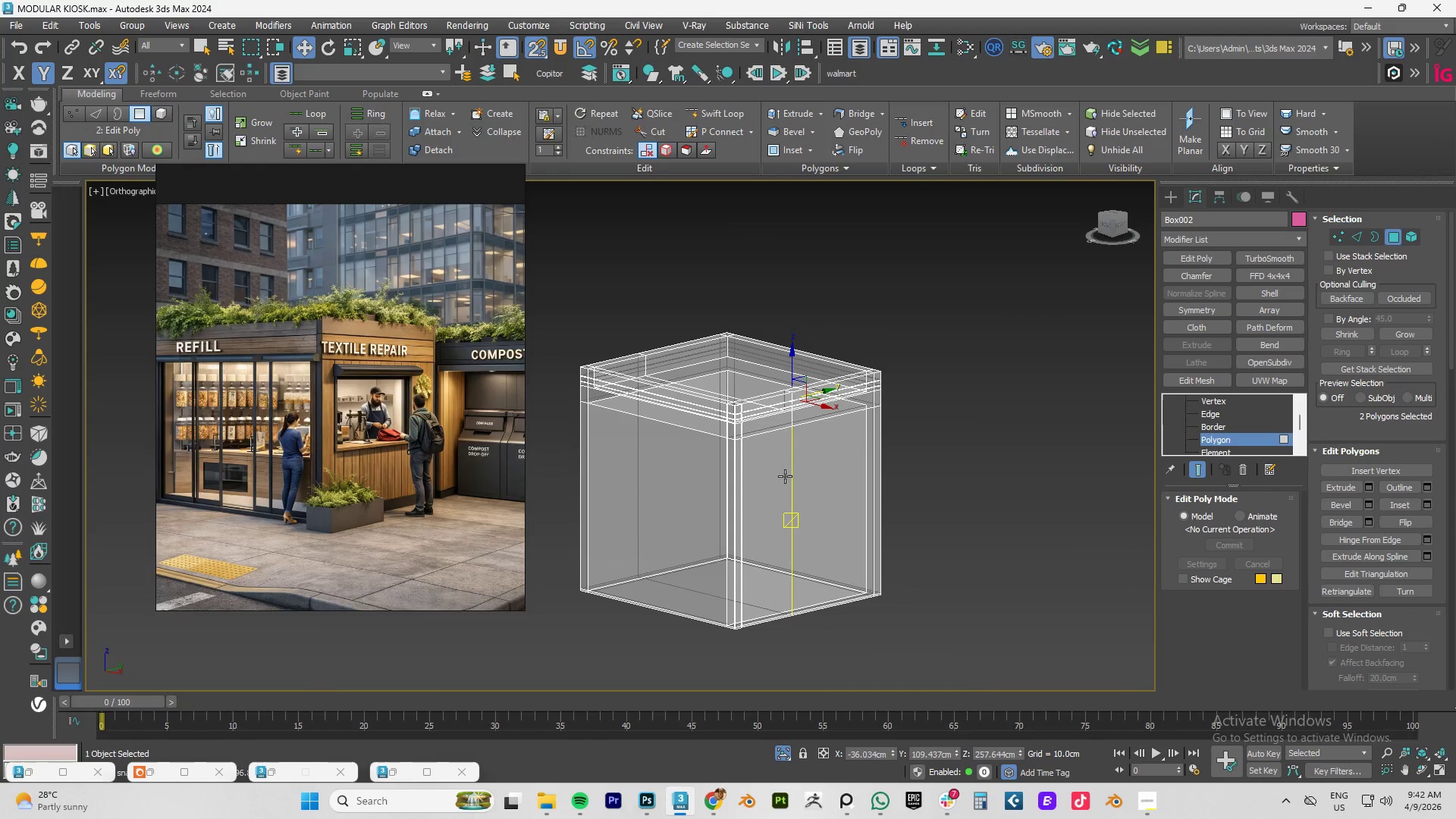 
scroll: coordinate [815, 389], scroll_direction: down, amount: 2.0
 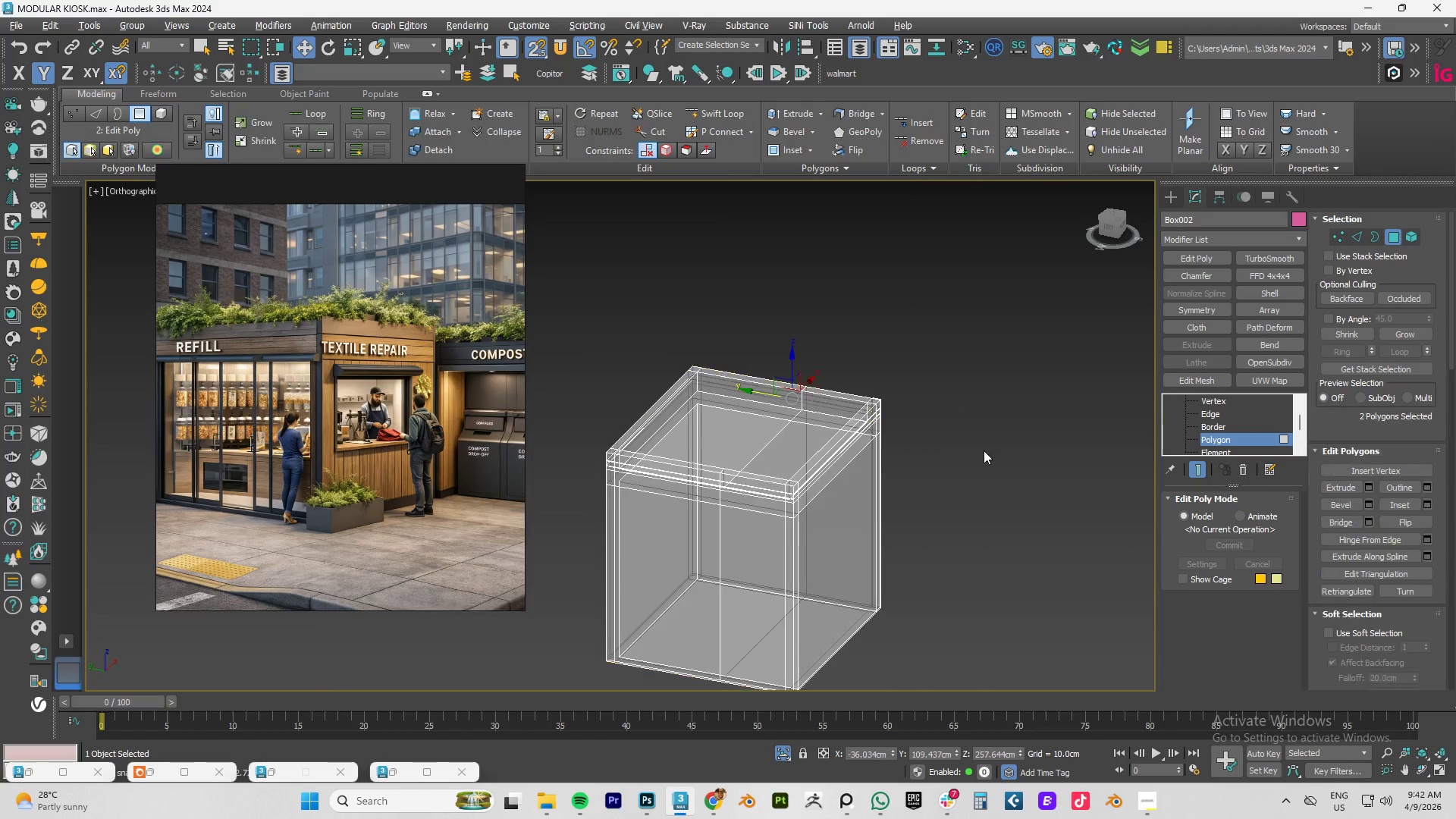 
left_click([783, 478])
 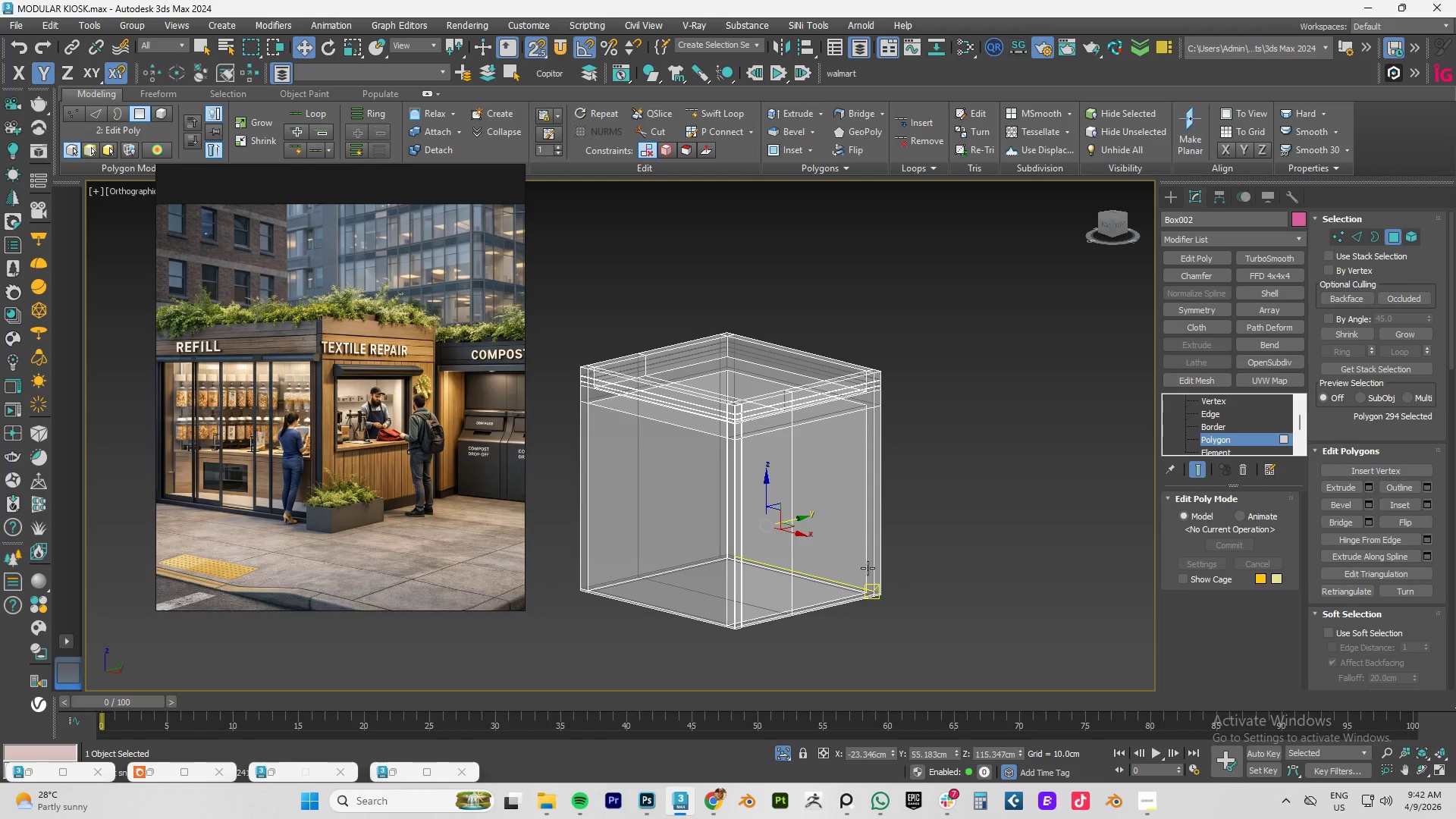 
key(W)
 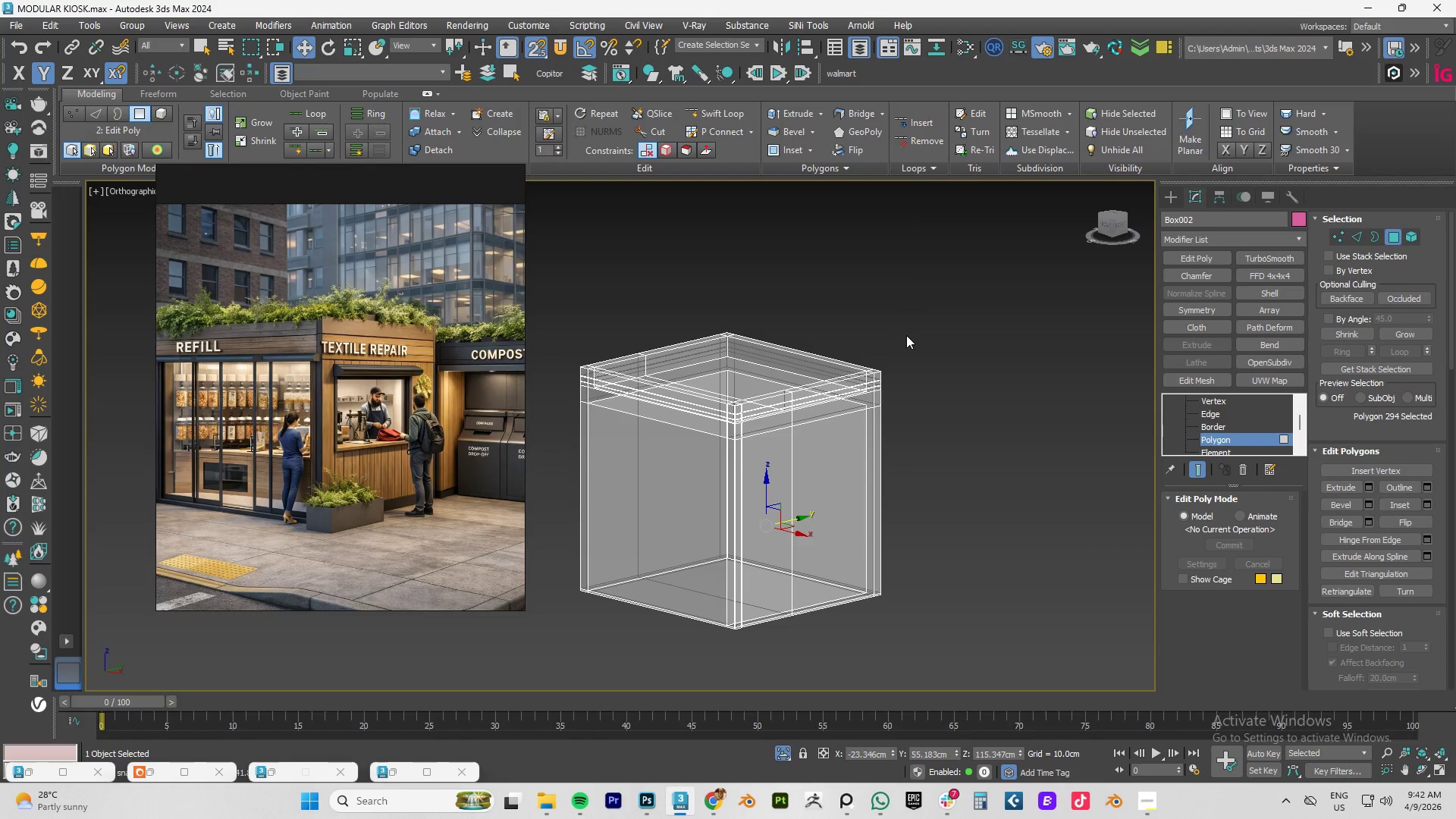 
left_click([909, 333])
 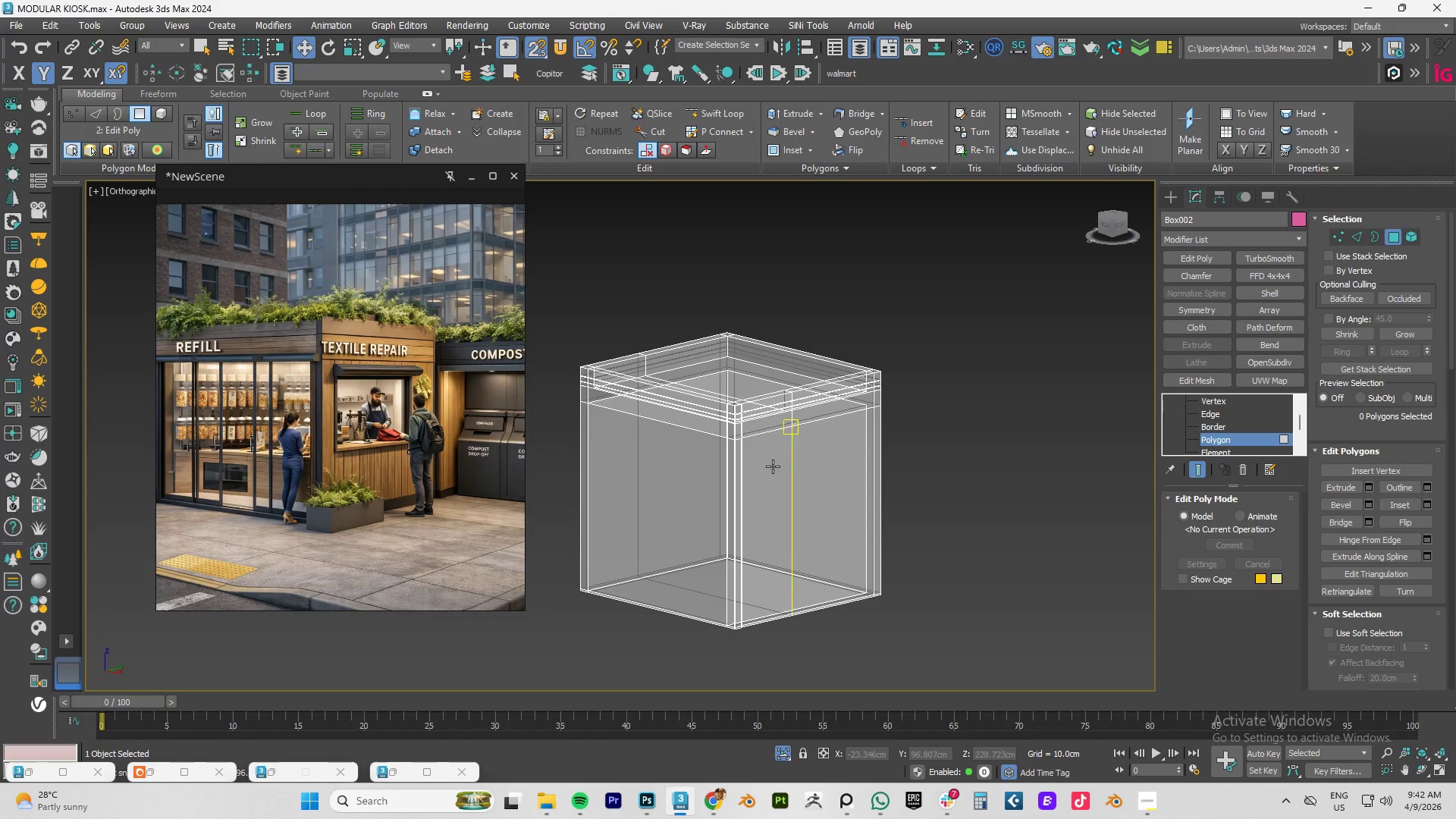 
left_click([776, 478])
 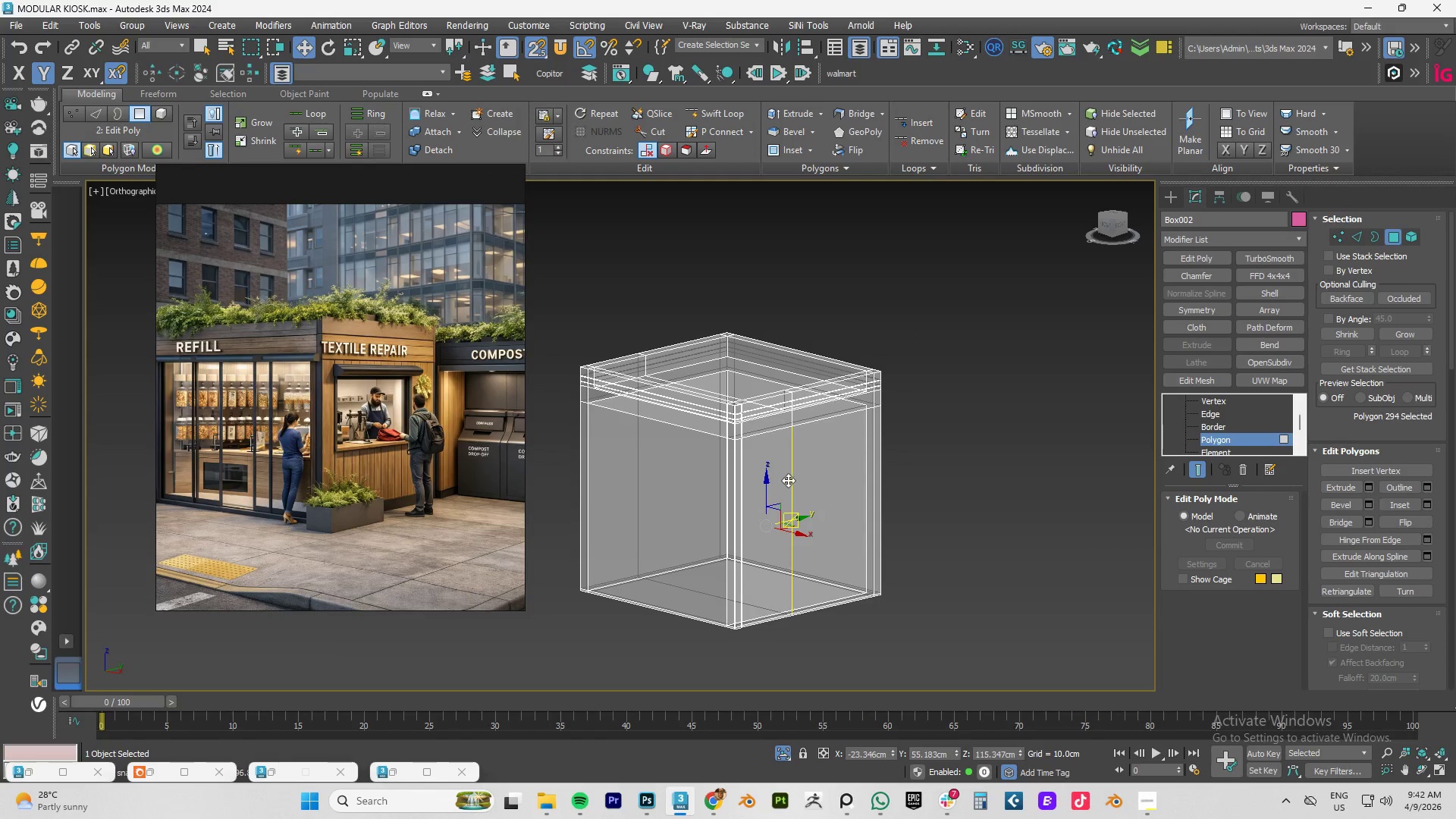 
hold_key(key=AltLeft, duration=1.11)
 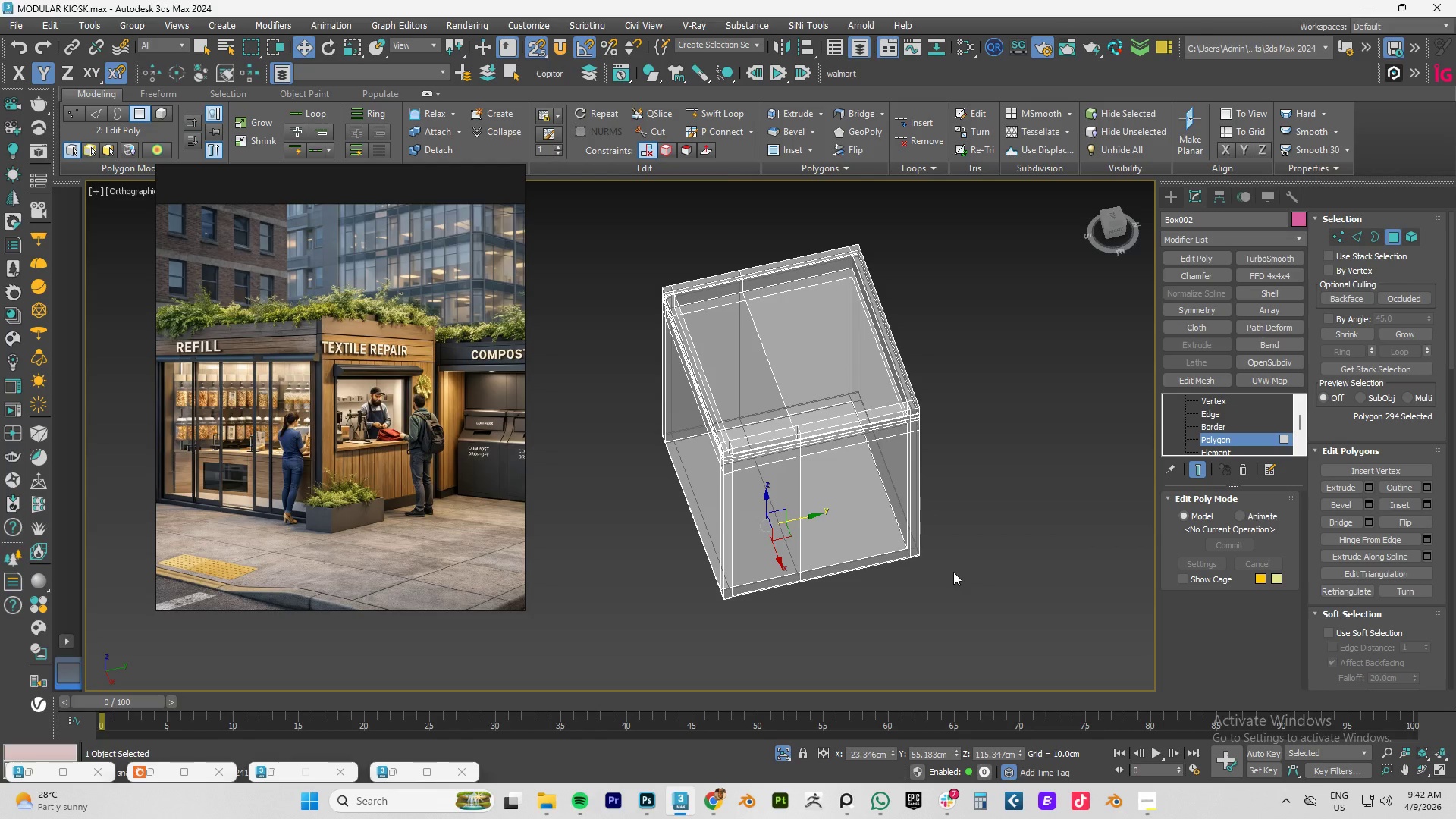 
key(4)
 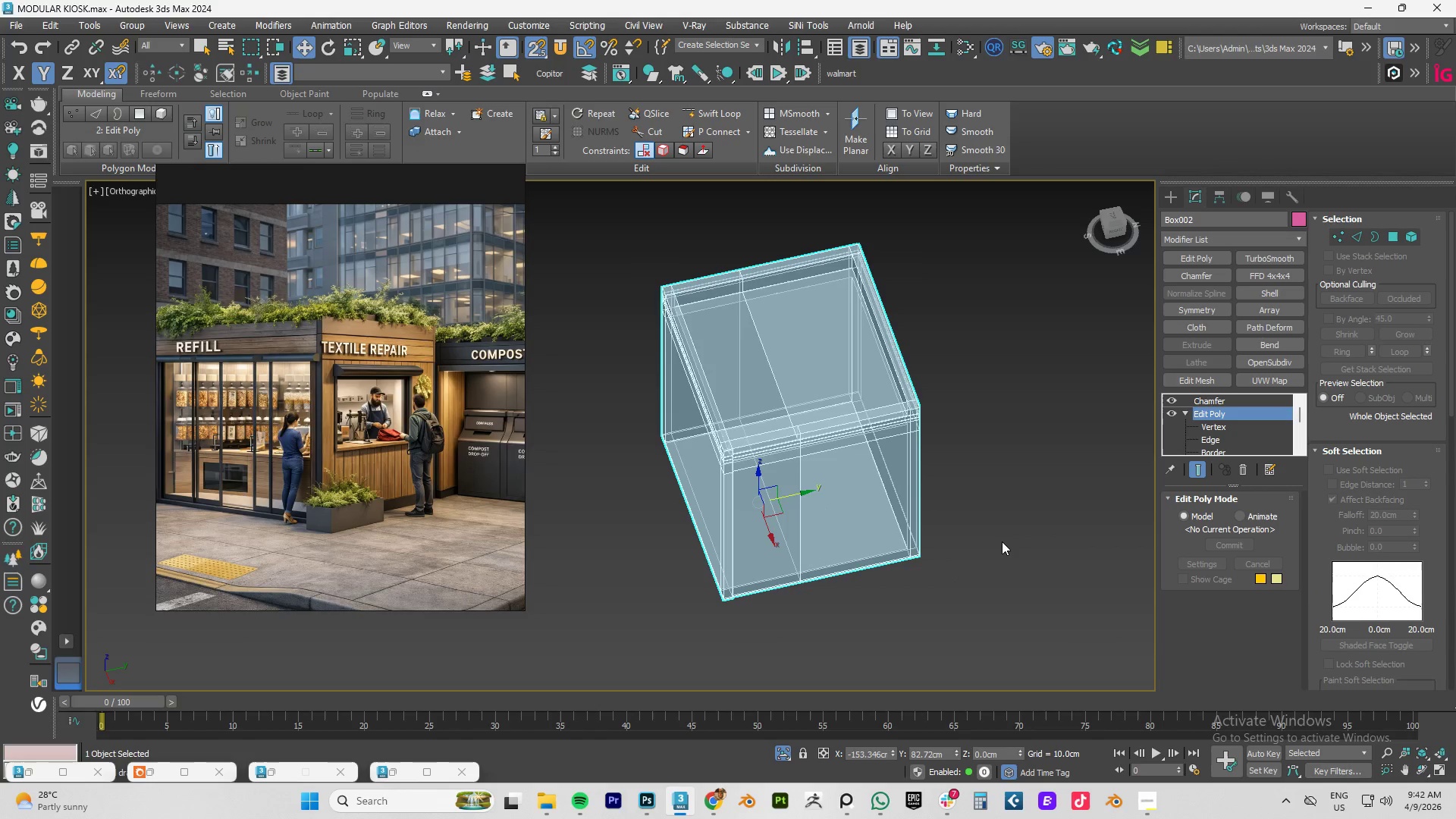 
left_click([1002, 541])
 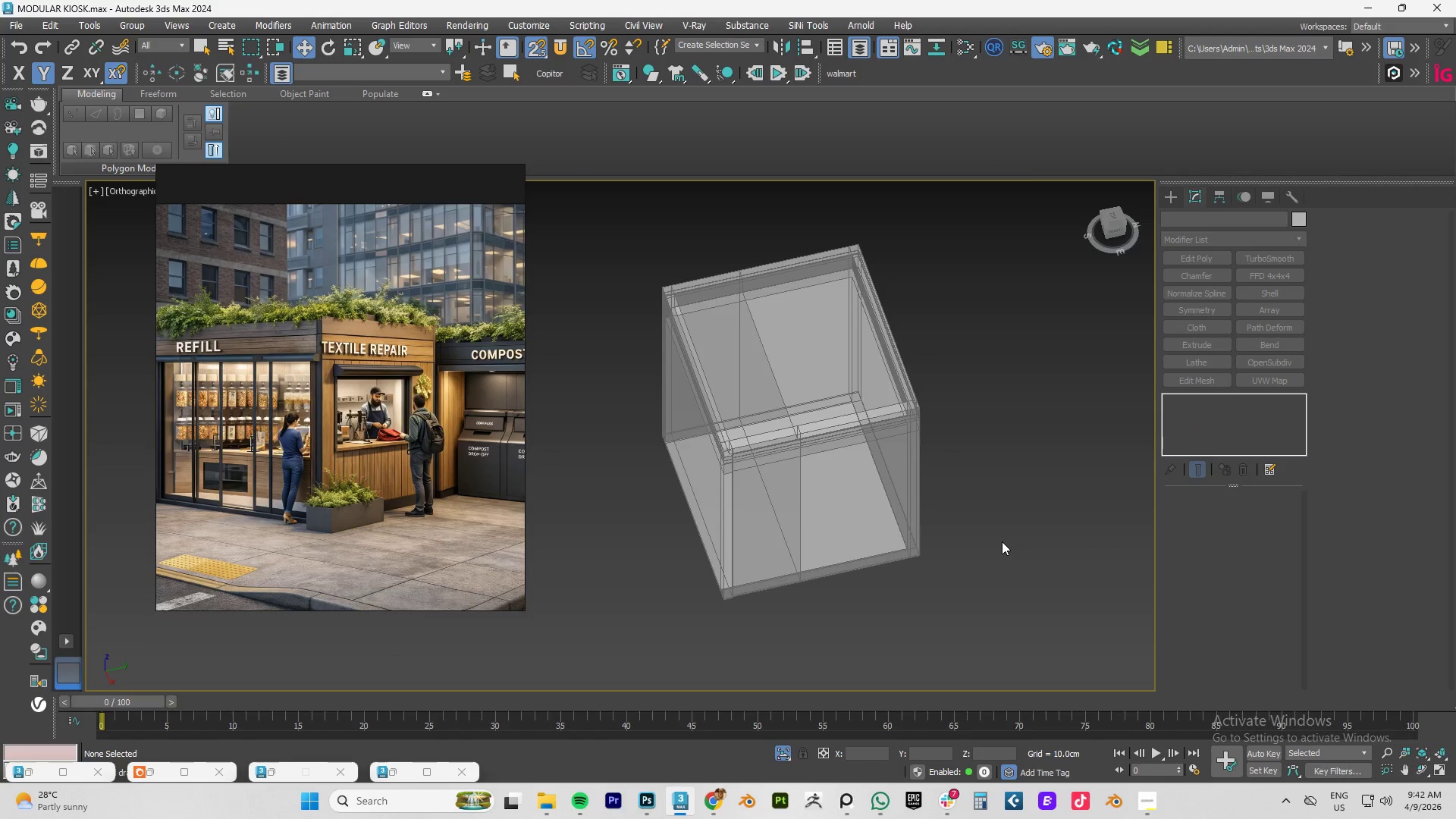 
key(F4)
 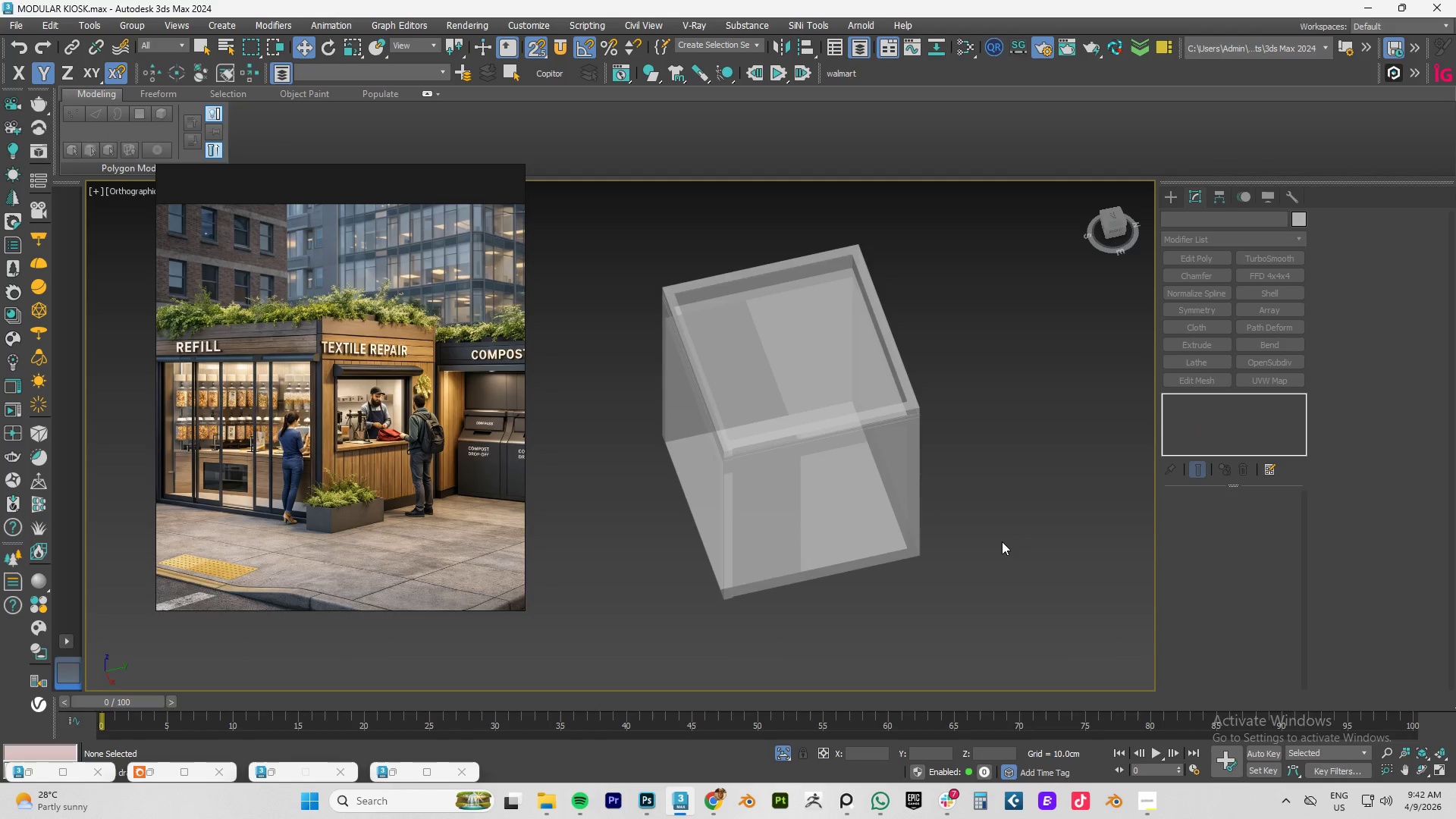 
key(F3)
 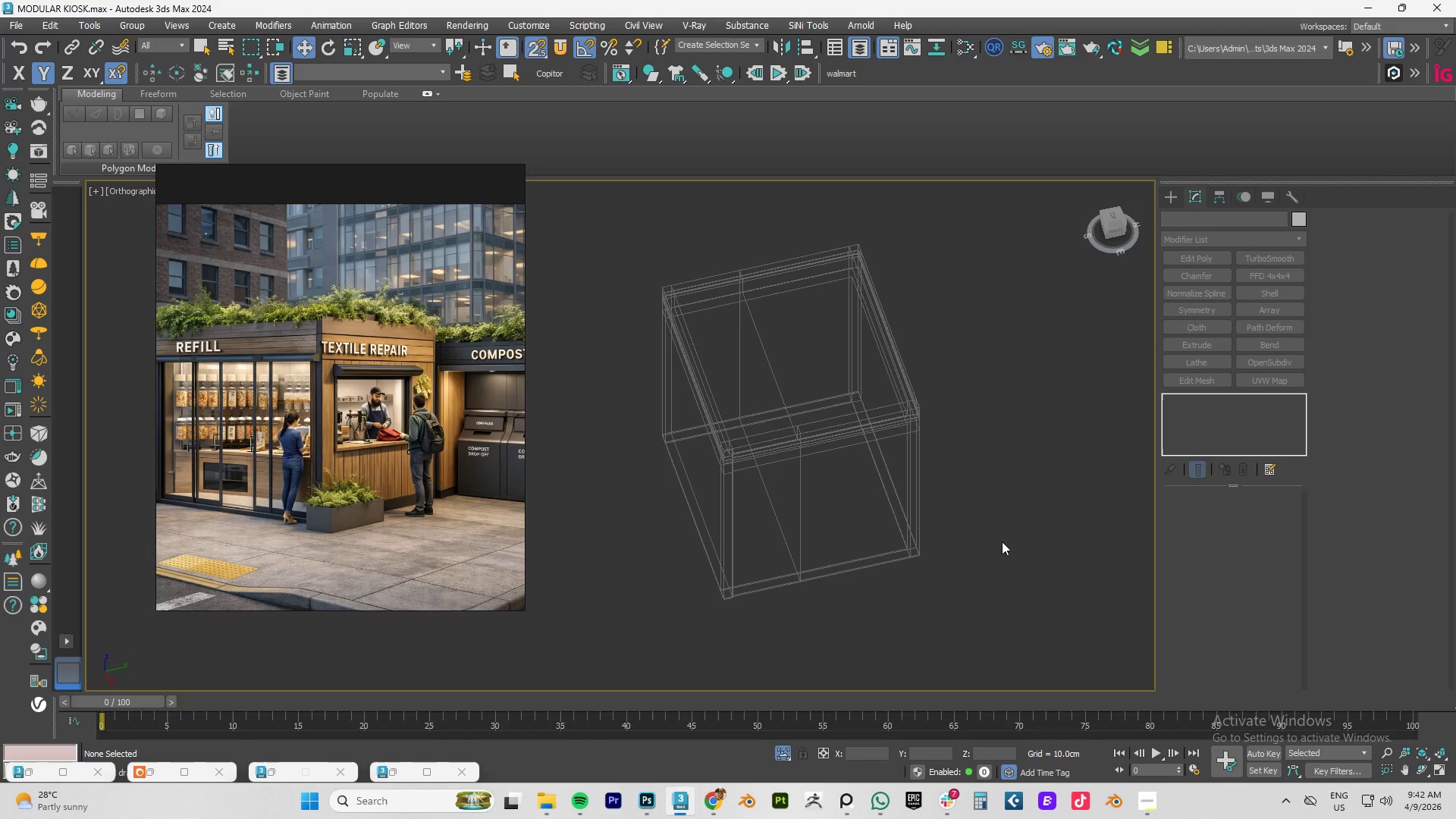 
key(F4)
 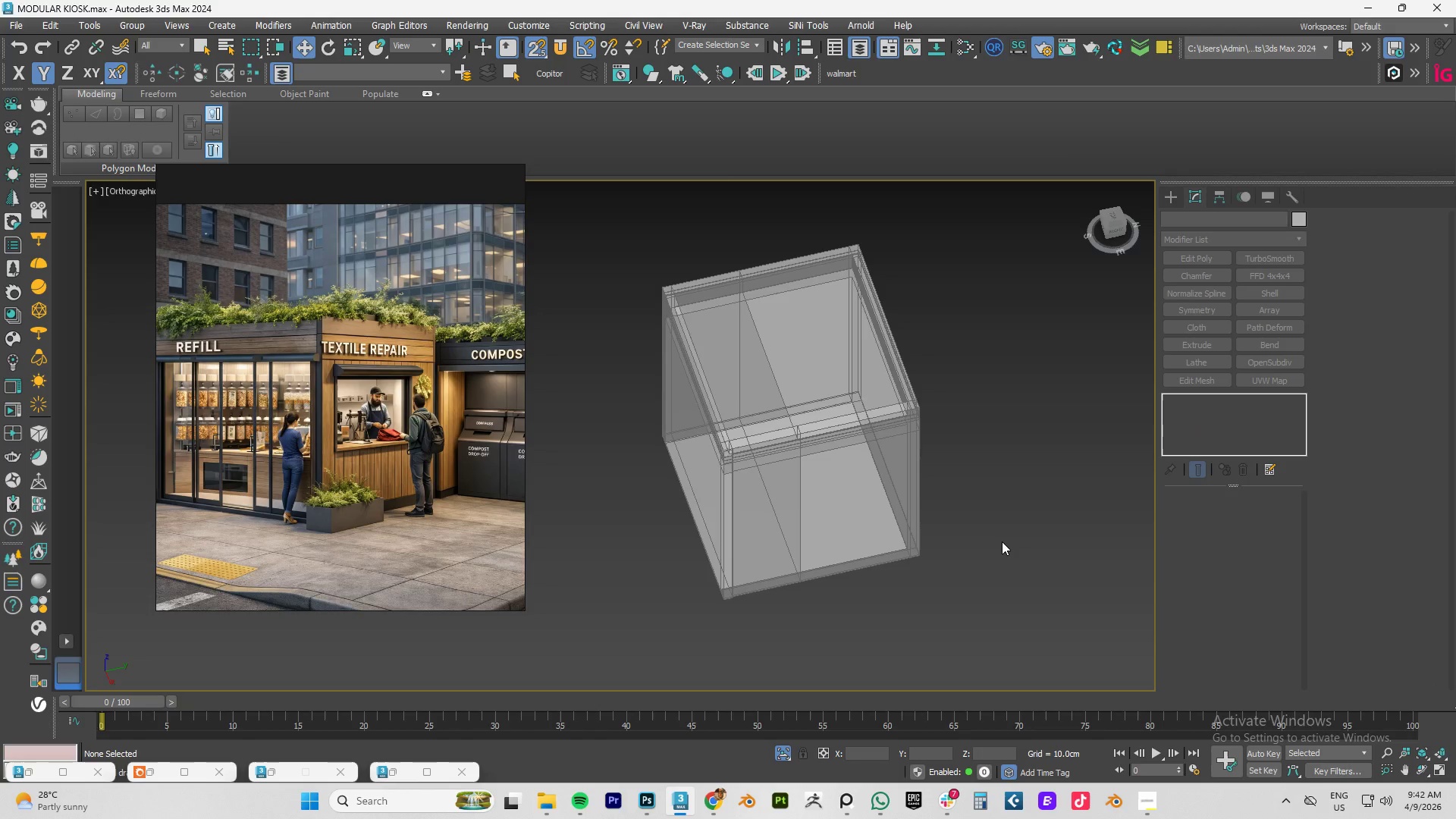 
key(F3)
 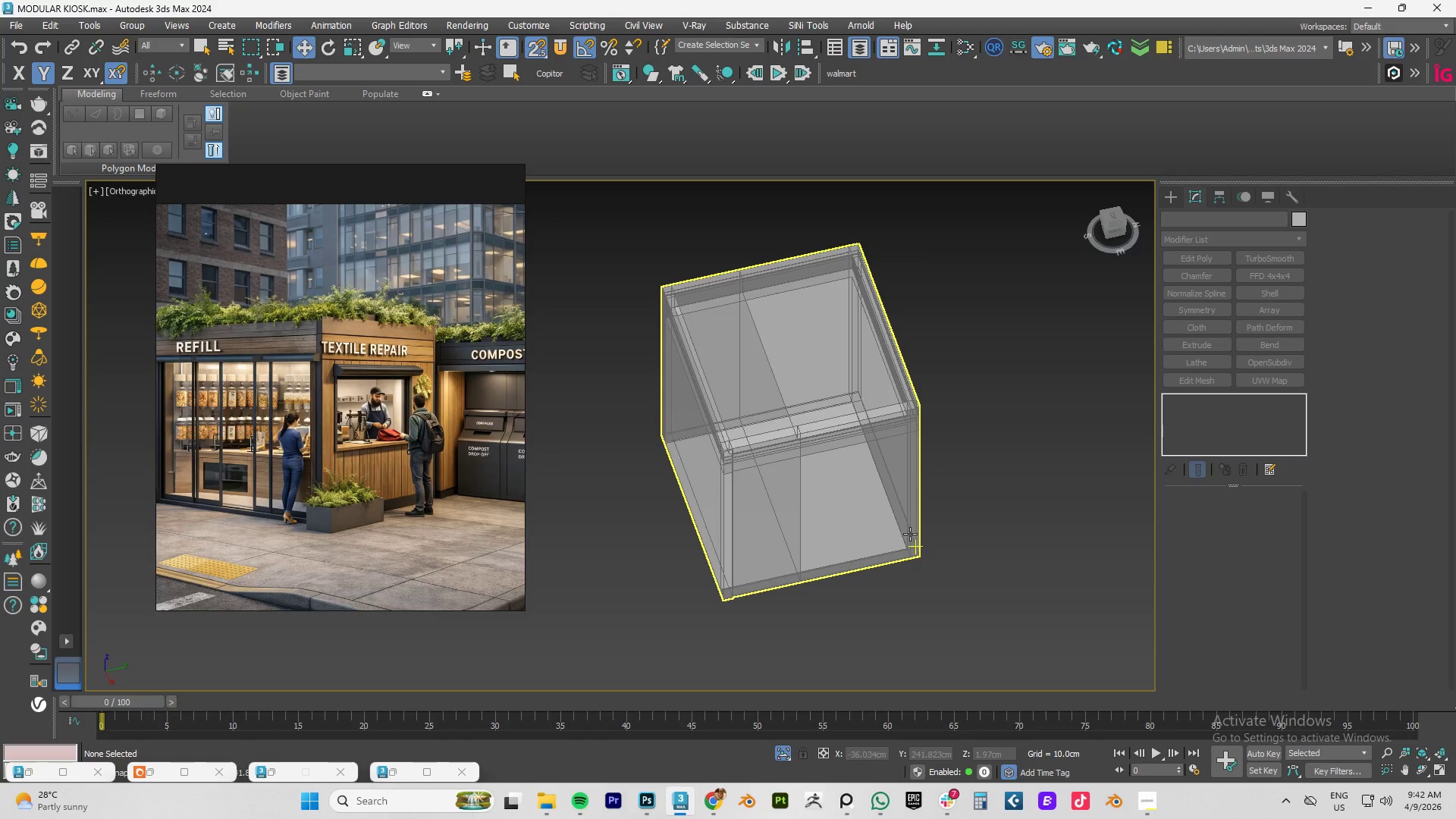 
key(Alt+AltLeft)
 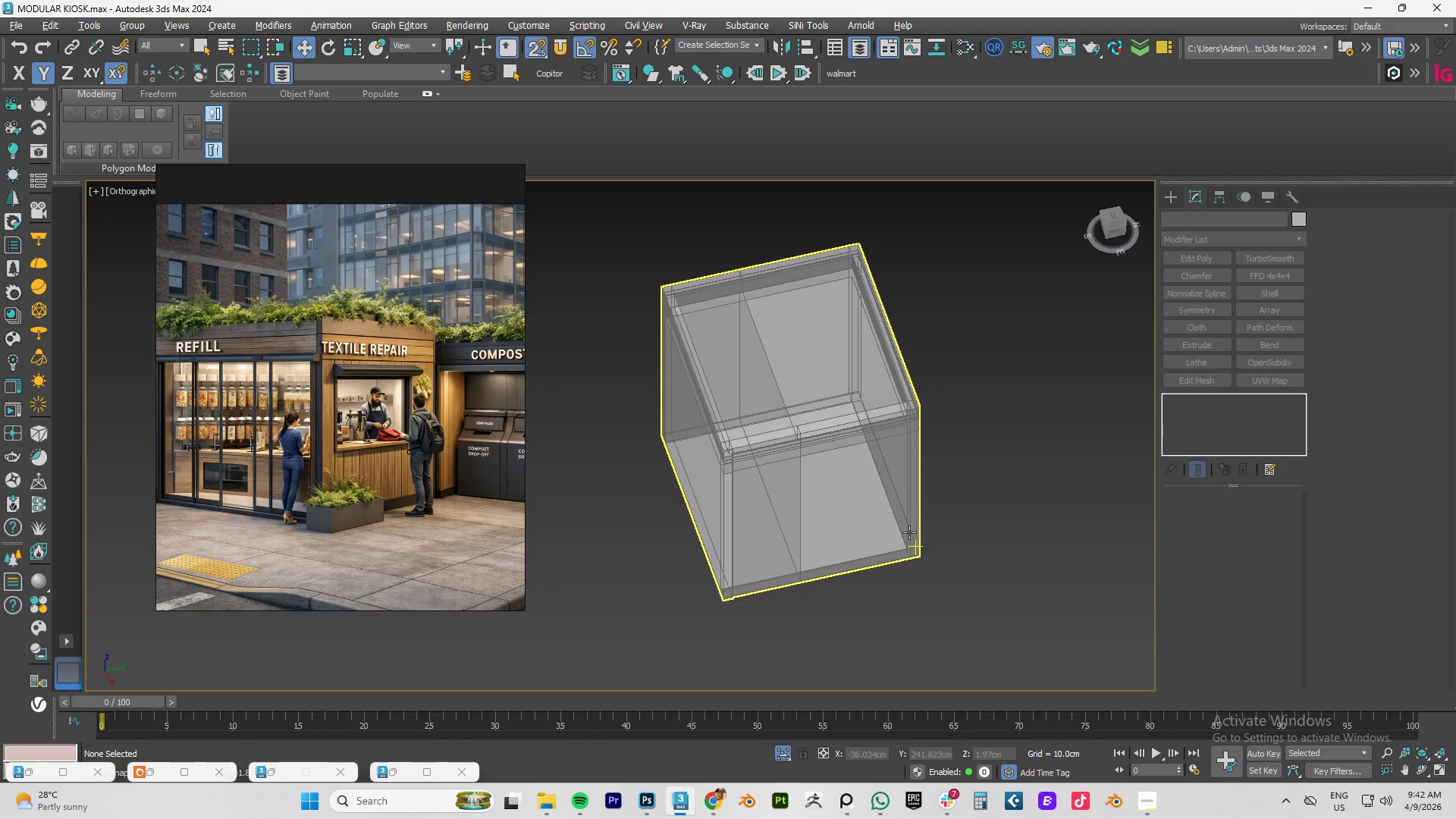 
key(Alt+X)
 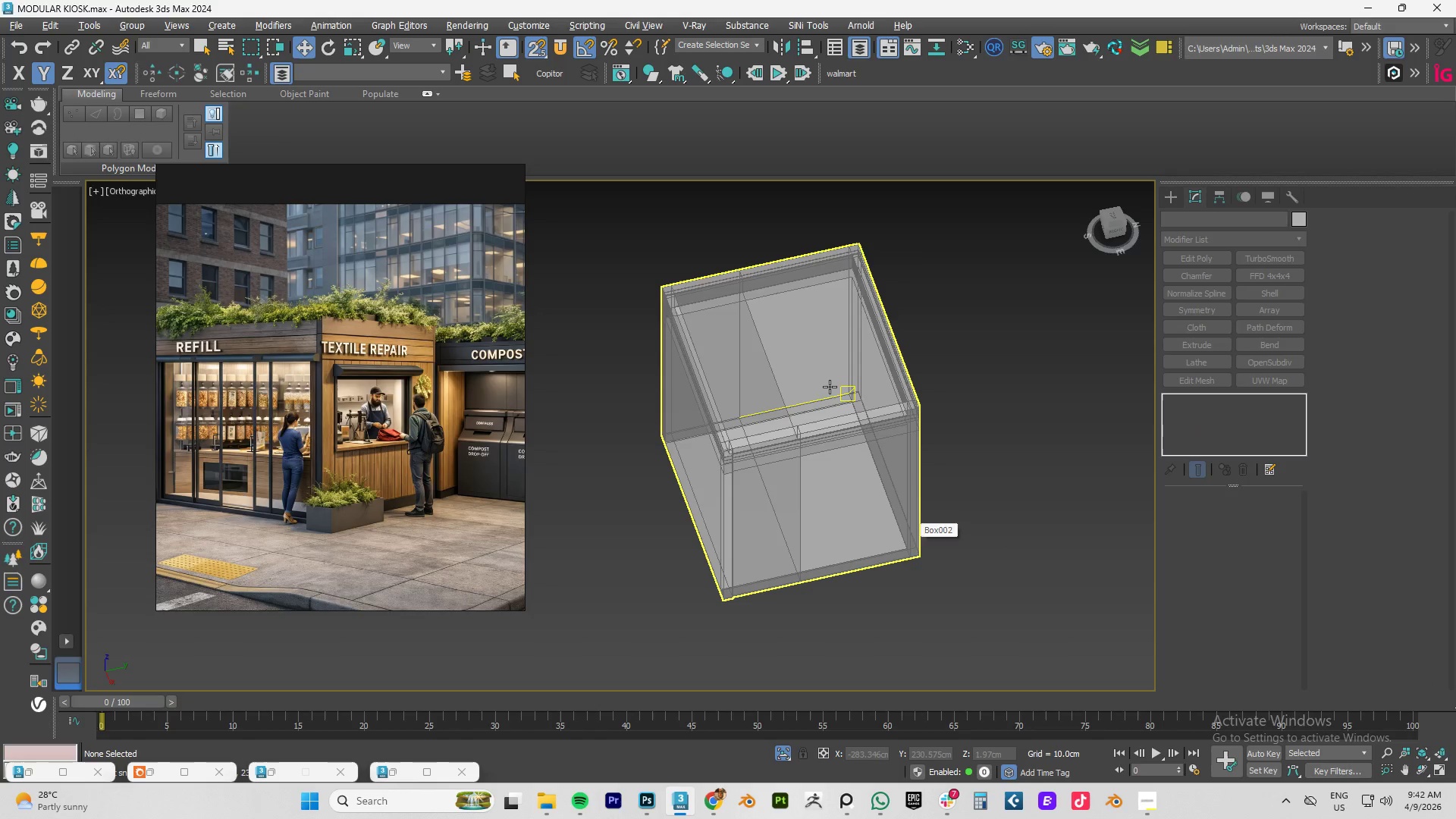 
key(Escape)
 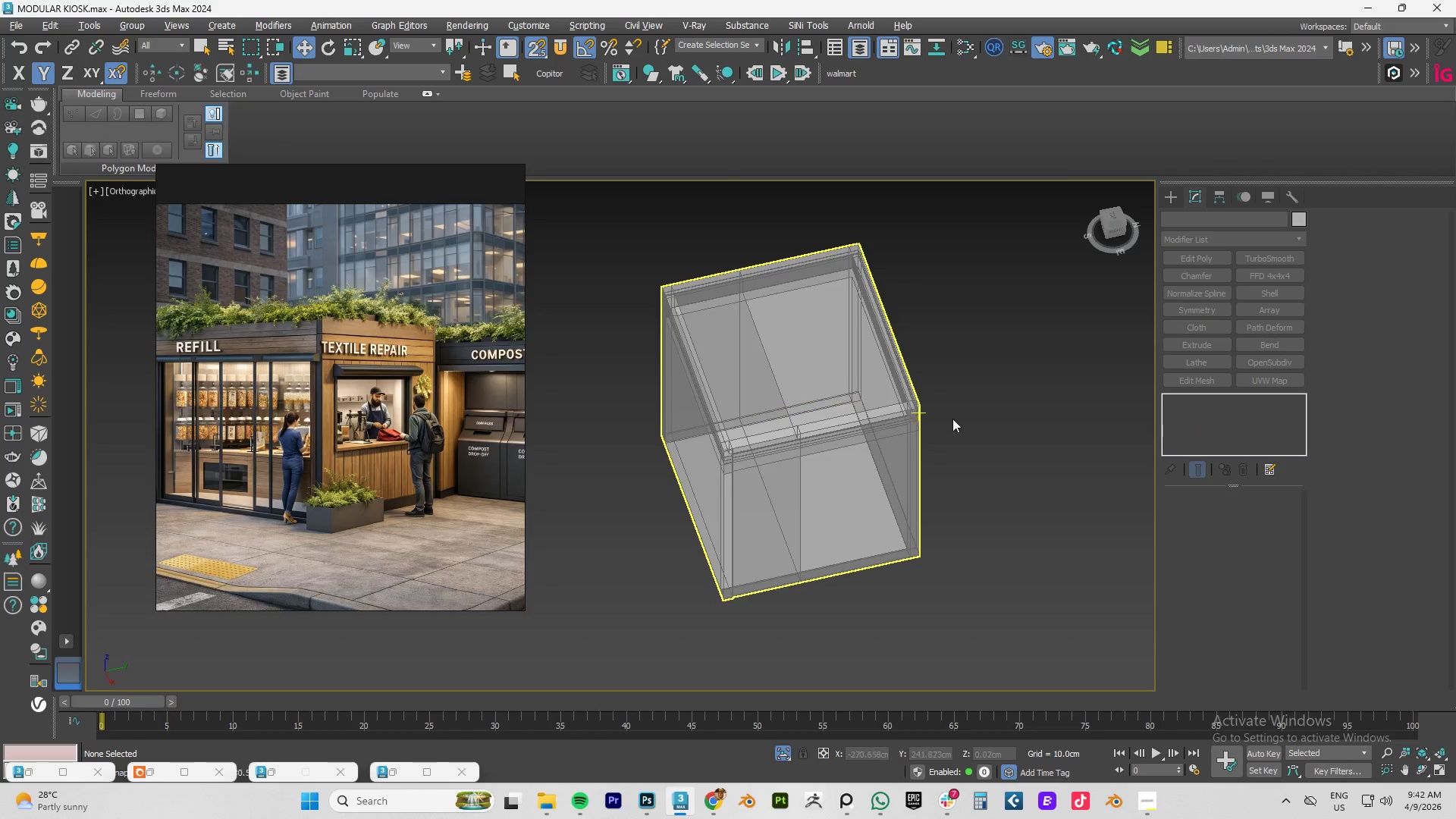 
key(Escape)
 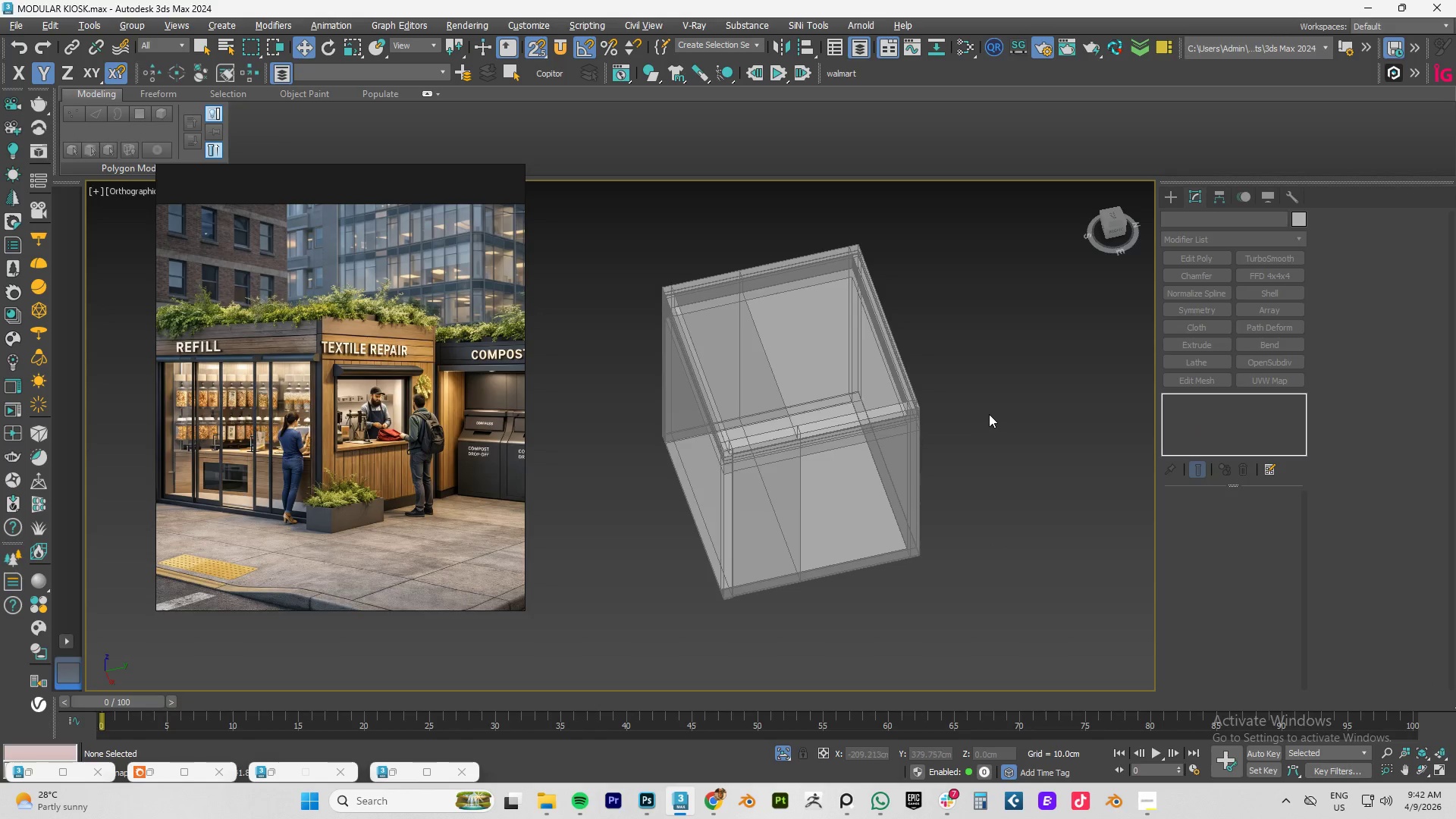 
left_click([989, 414])
 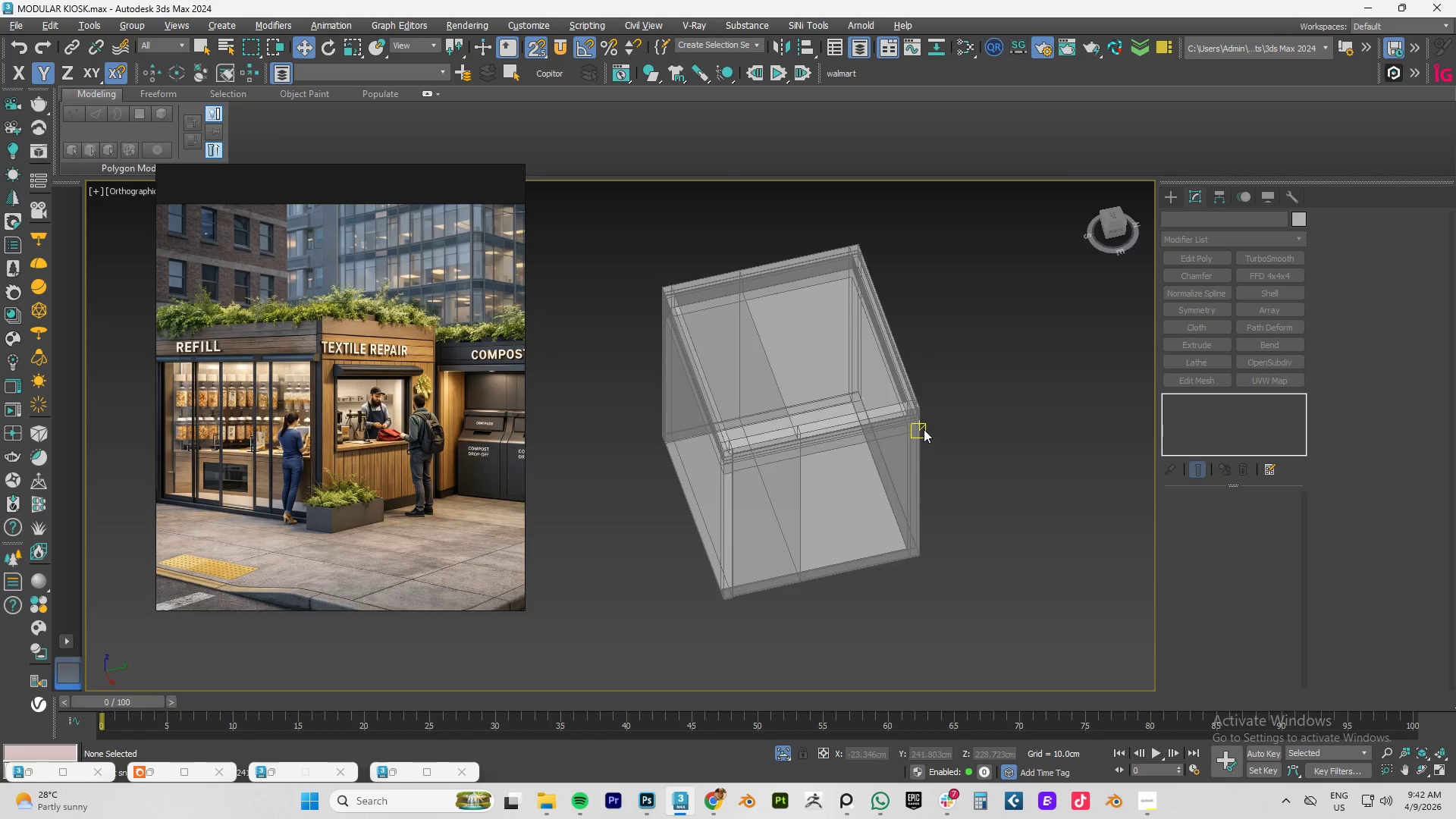 
left_click([915, 431])
 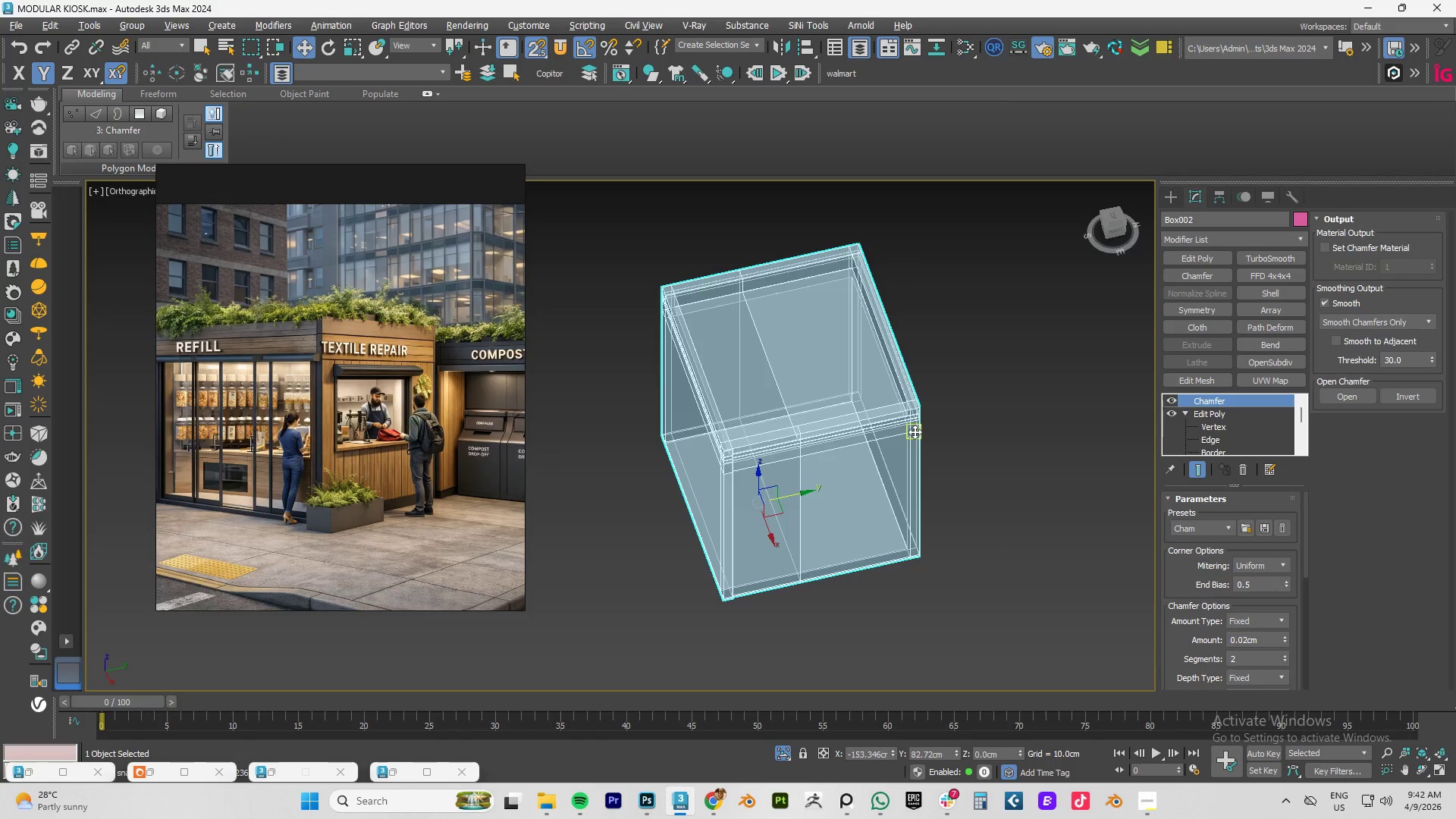 
key(Alt+X)
 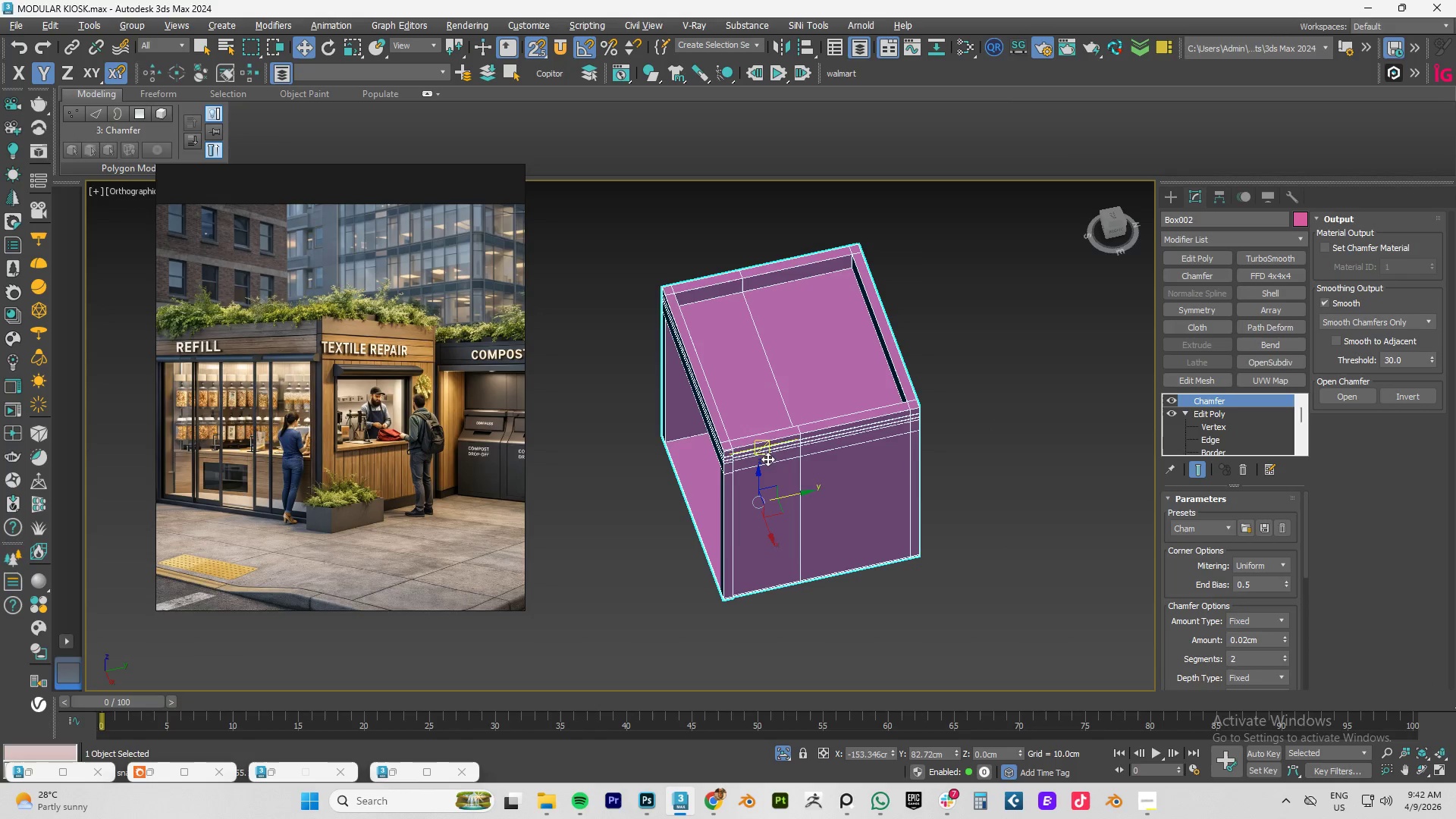 
scroll: coordinate [774, 503], scroll_direction: up, amount: 2.0
 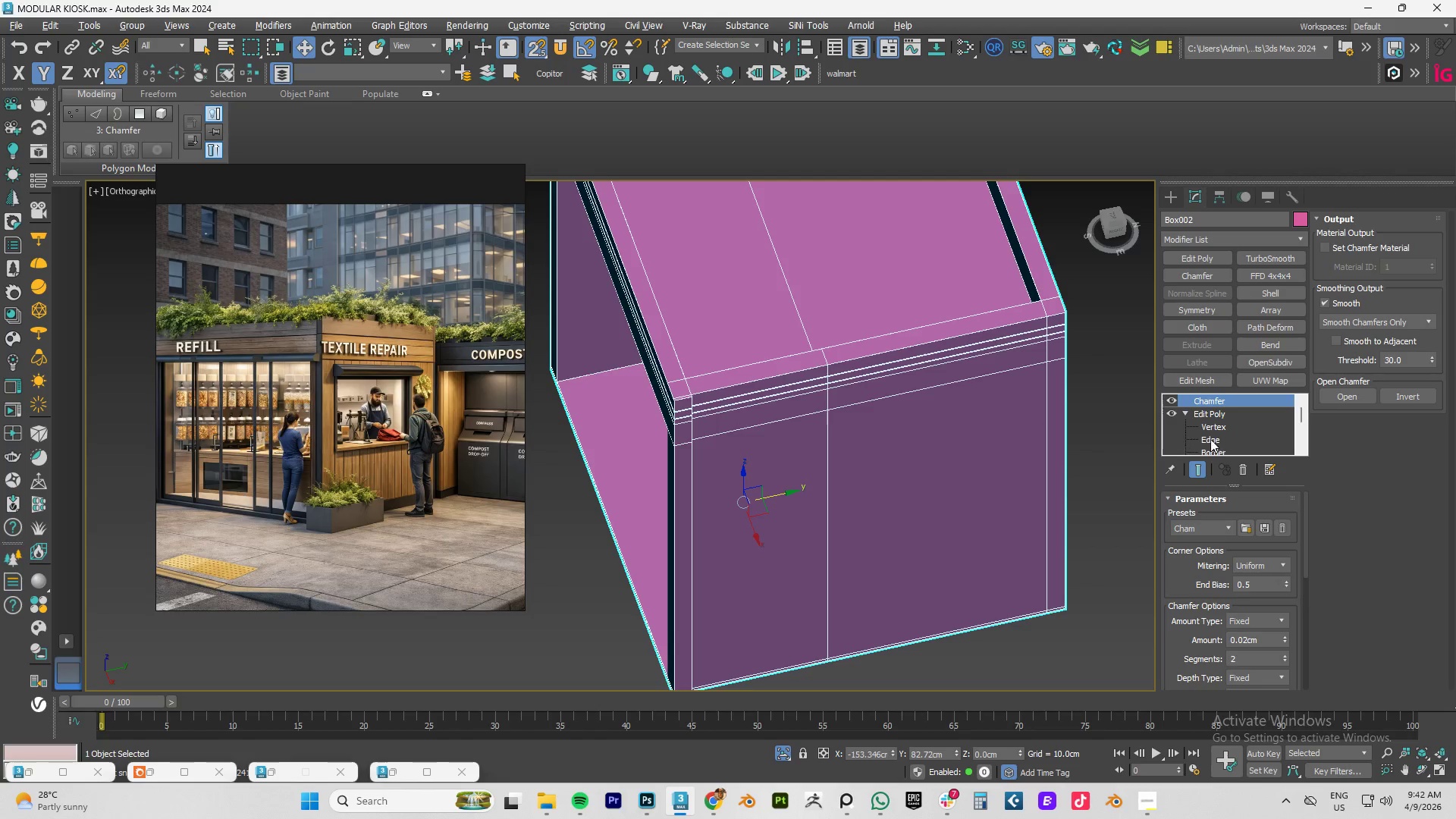 
scroll: coordinate [1219, 440], scroll_direction: down, amount: 1.0
 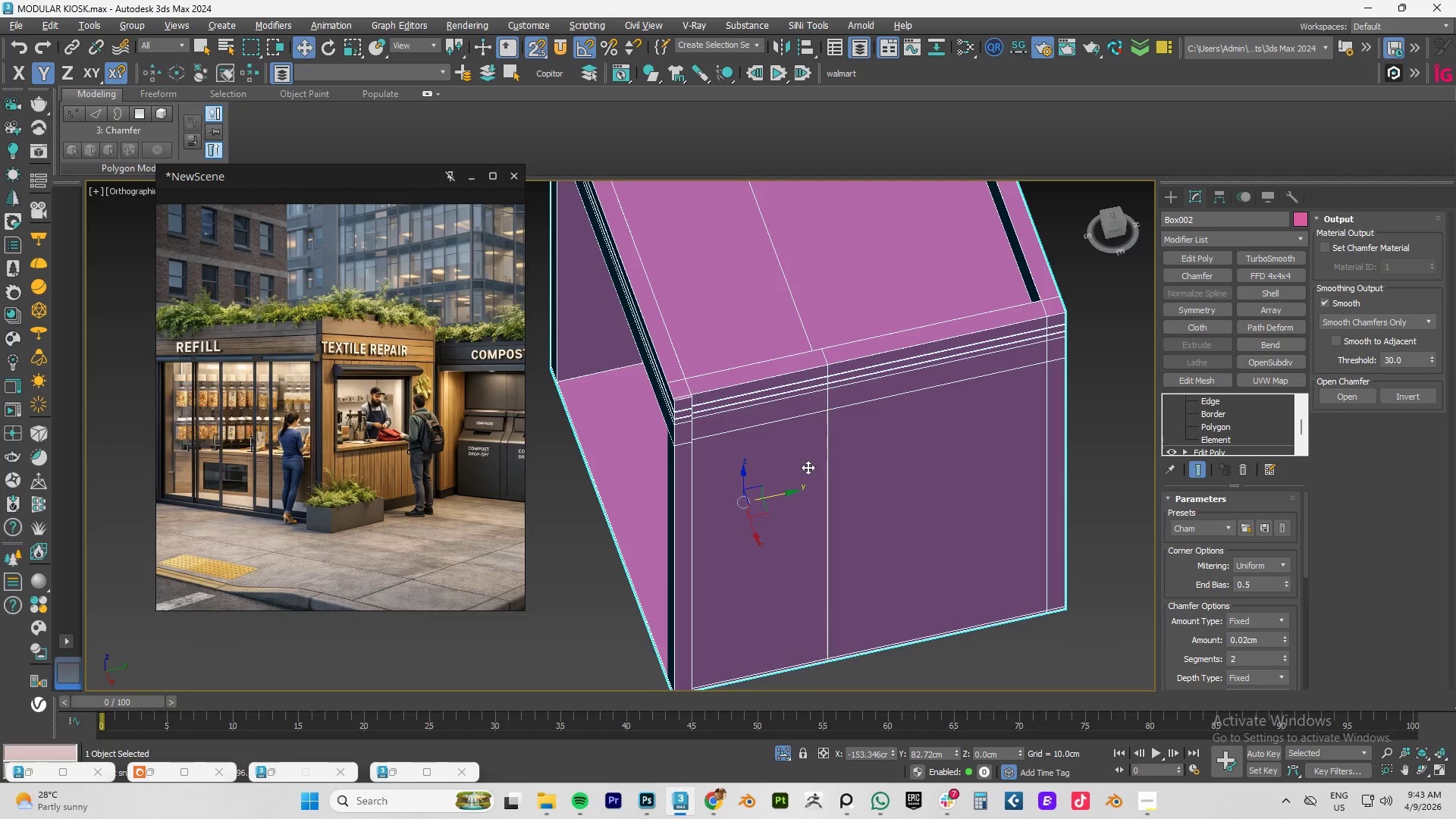 
wait(5.99)
 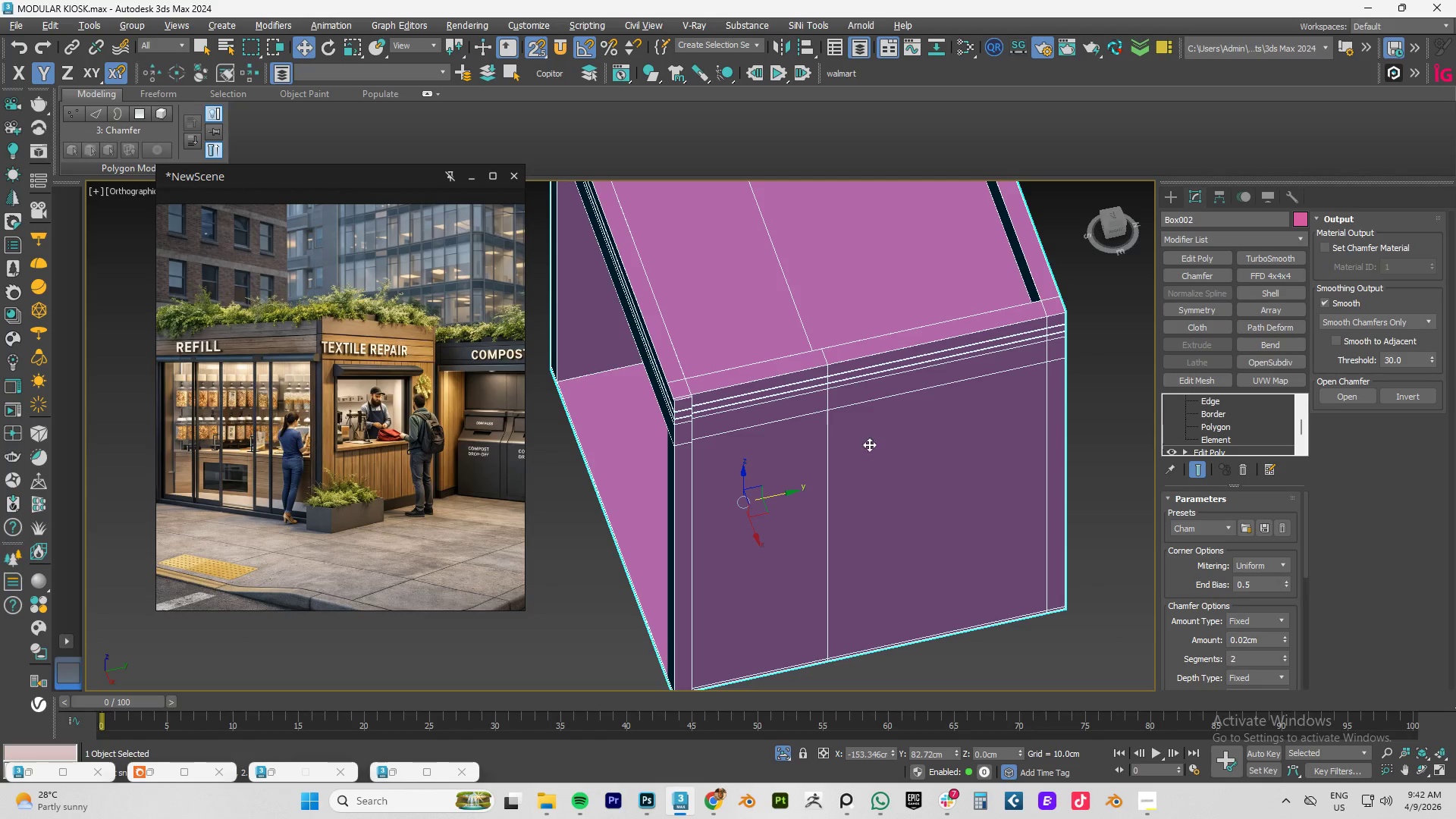 
left_click([1216, 428])
 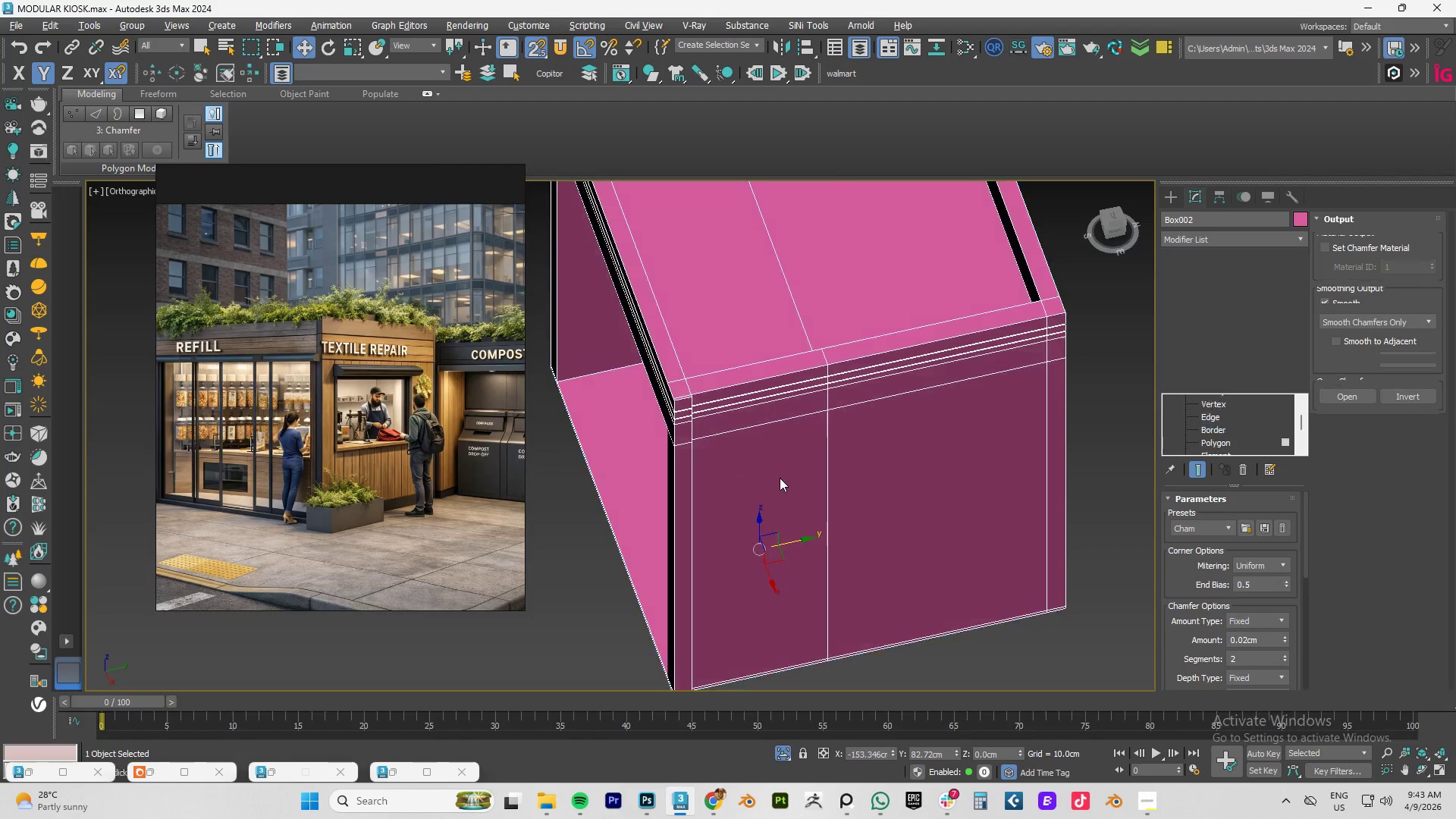 
left_click([781, 474])
 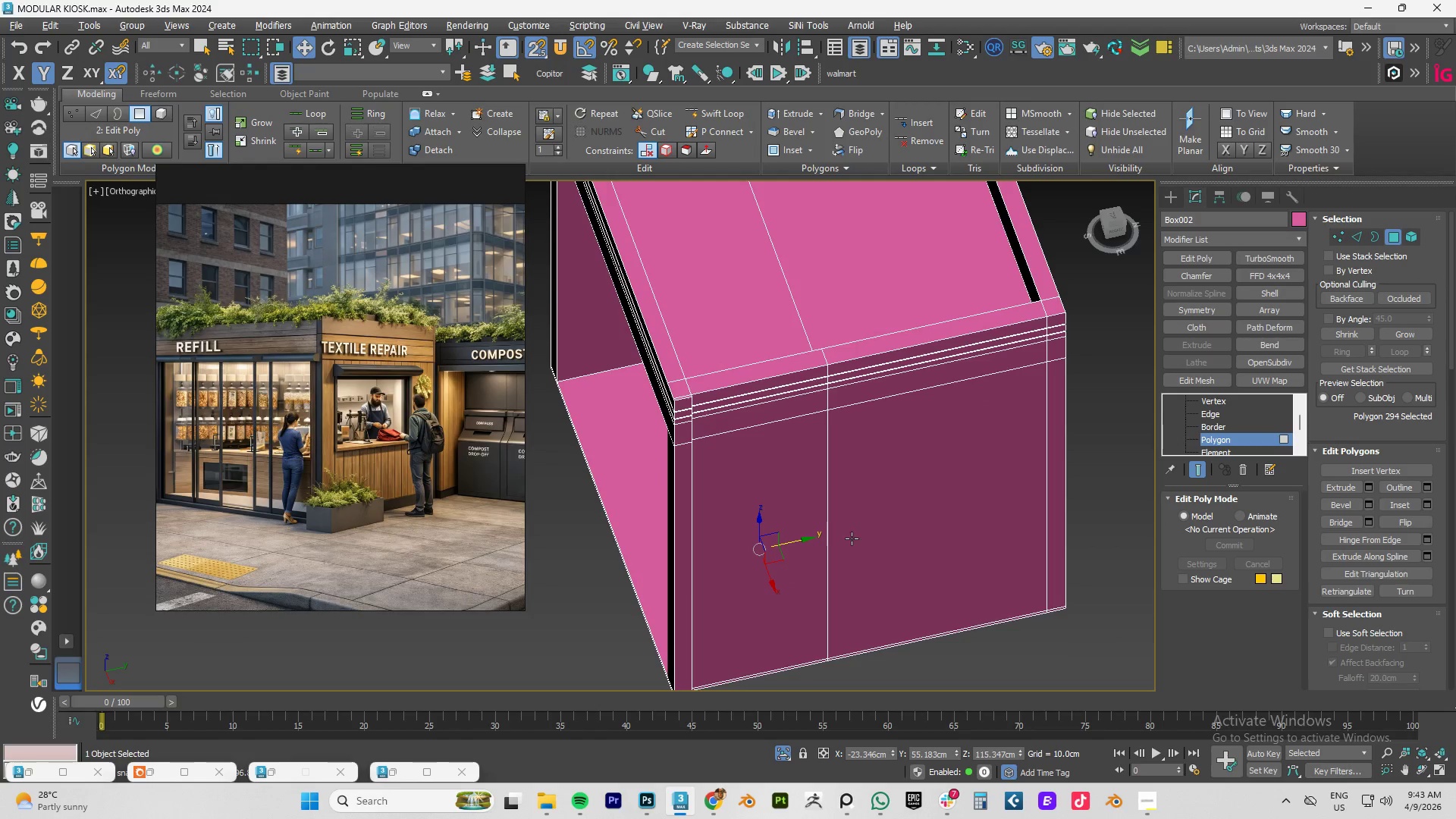 
hold_key(key=AltLeft, duration=0.59)
 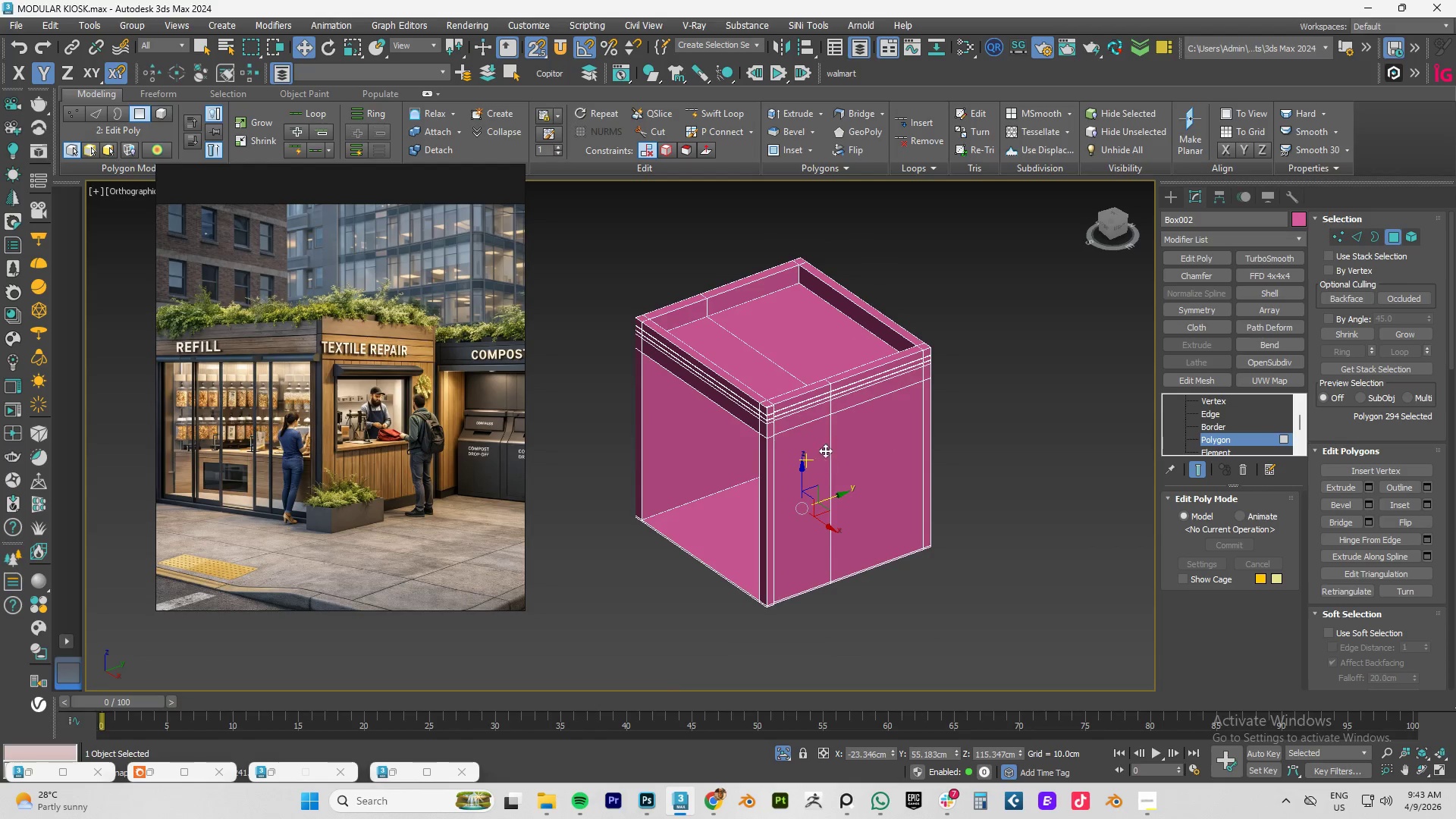 
scroll: coordinate [845, 467], scroll_direction: down, amount: 2.0
 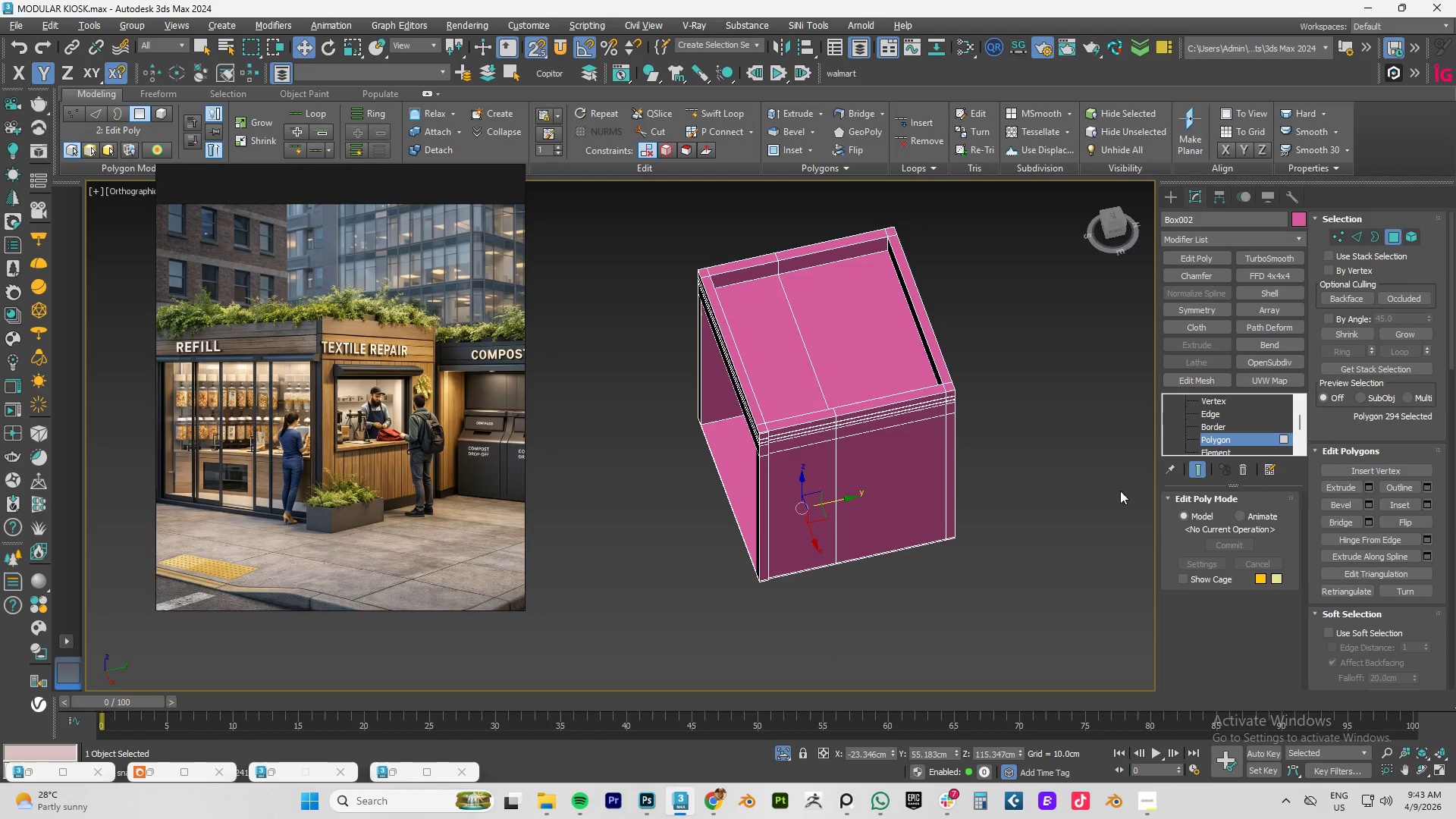 
left_click([821, 450])
 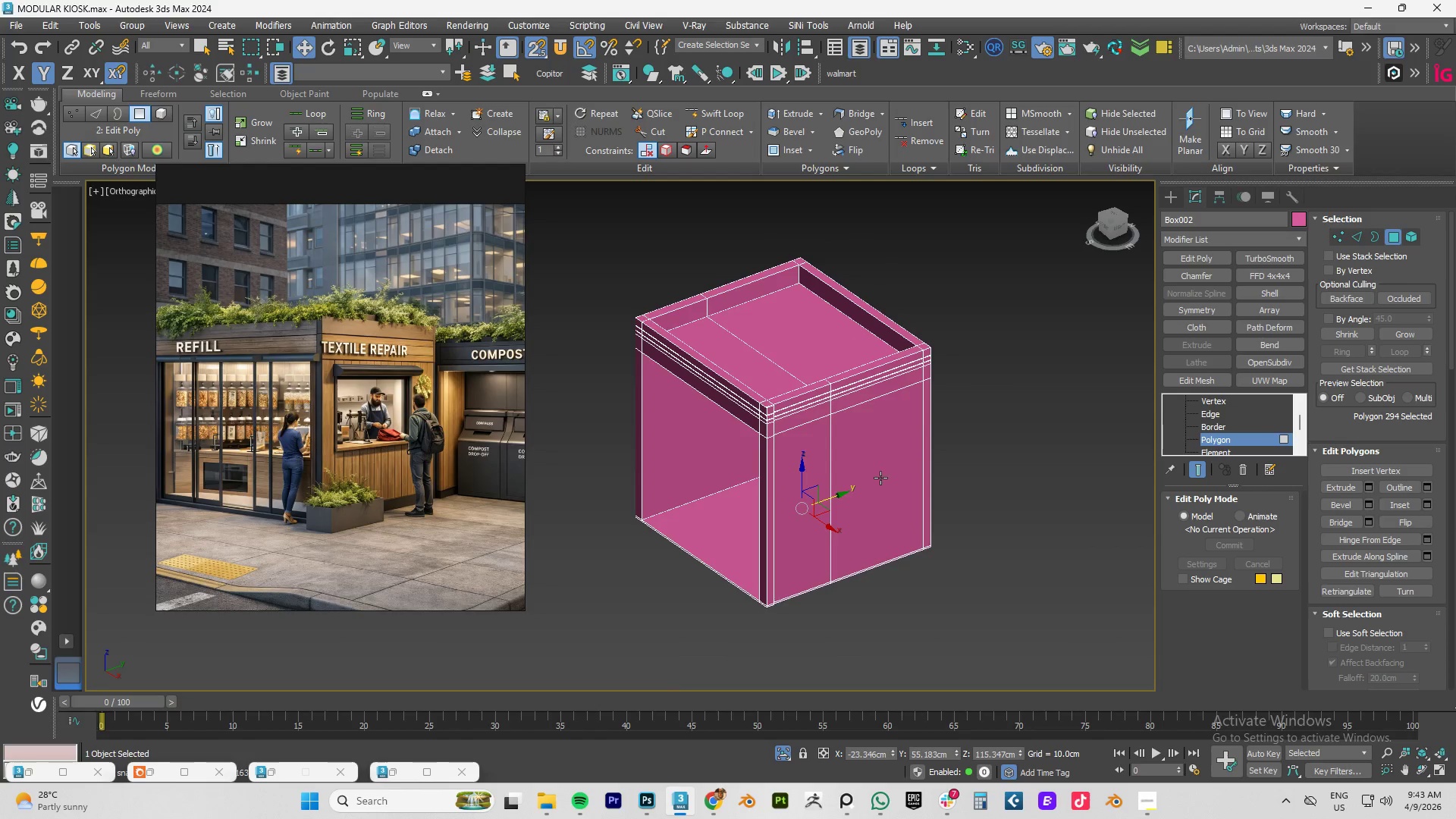 
key(F2)
 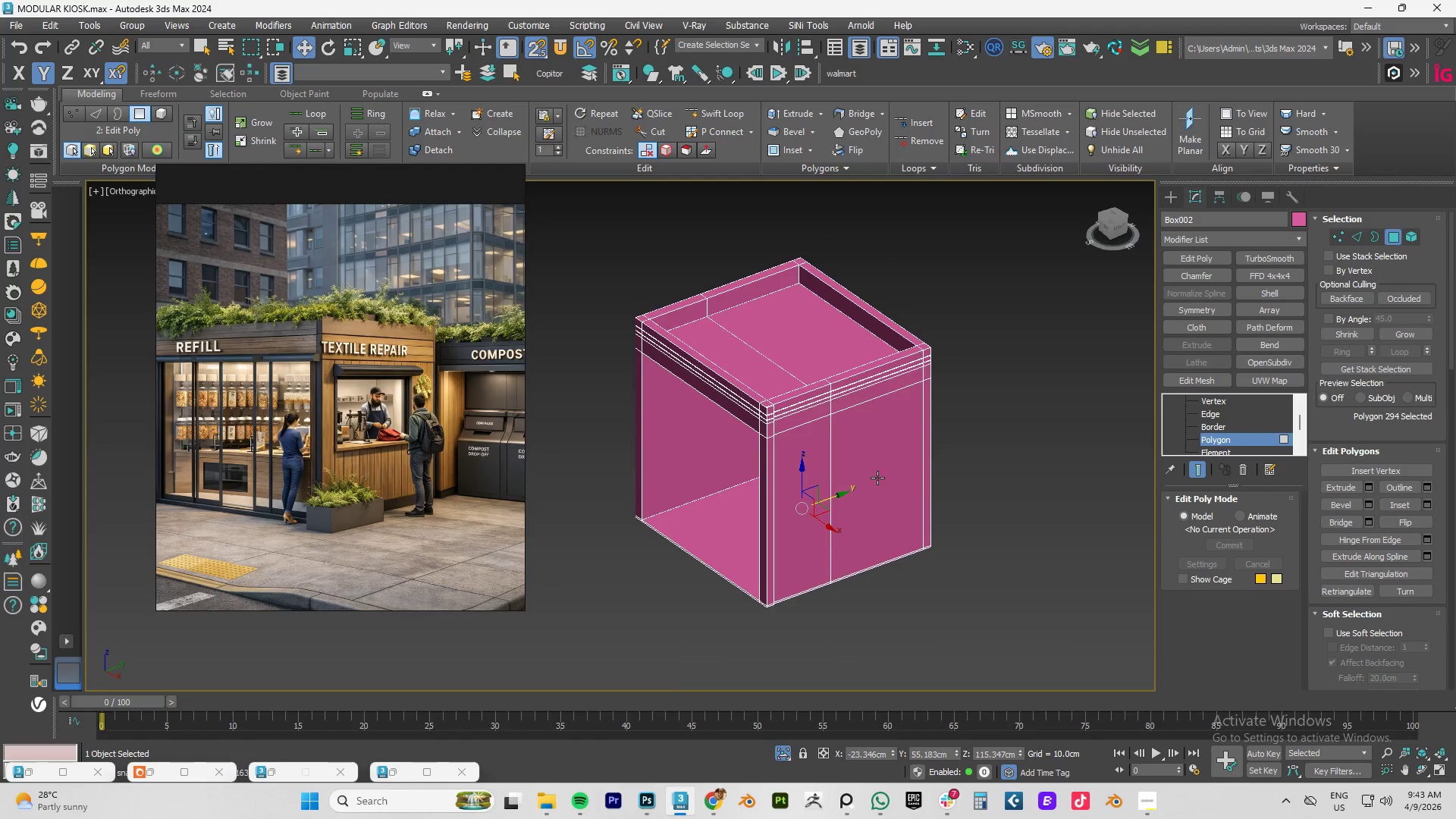 
left_click([877, 478])
 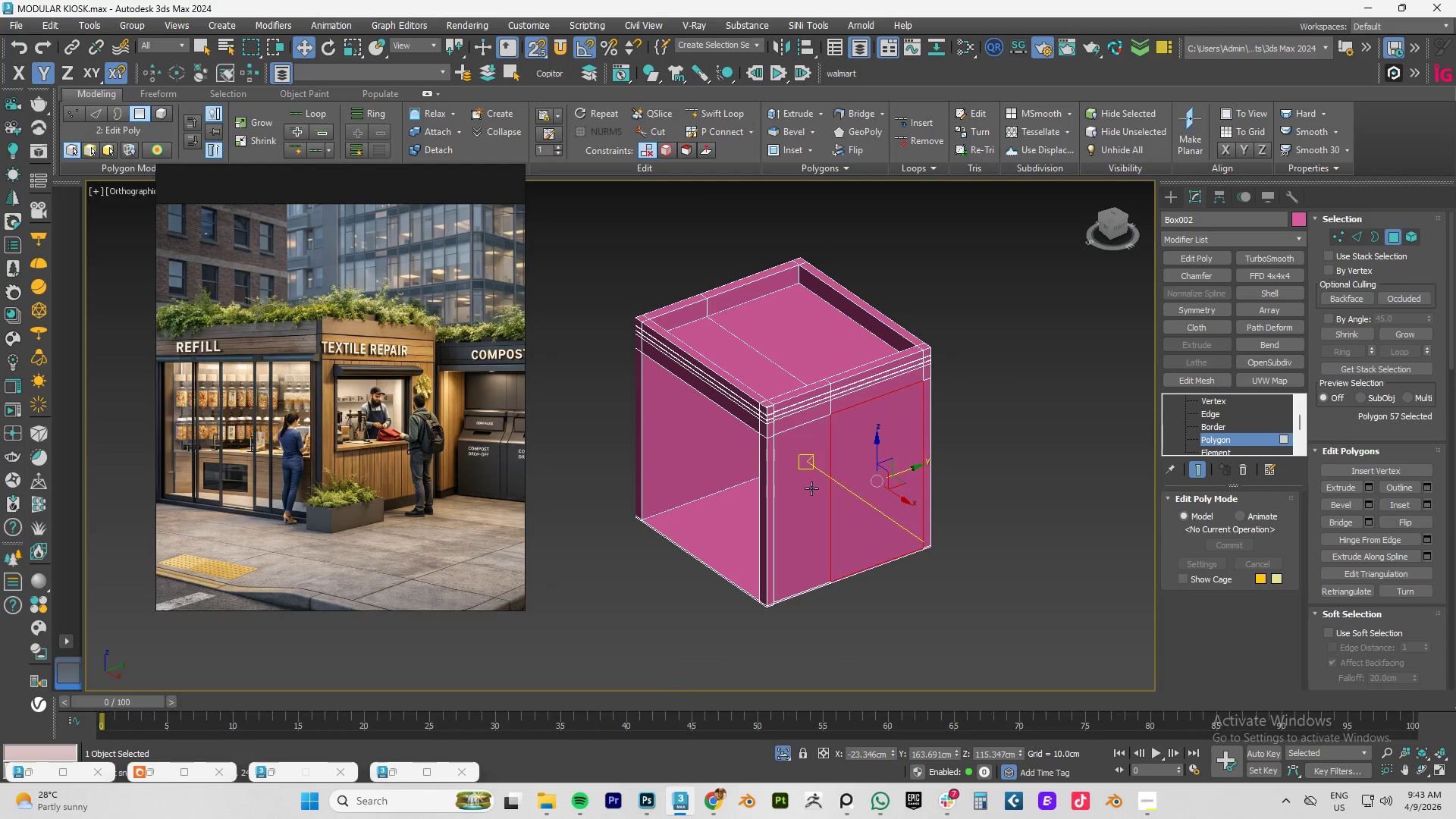 
hold_key(key=AltLeft, duration=0.81)
 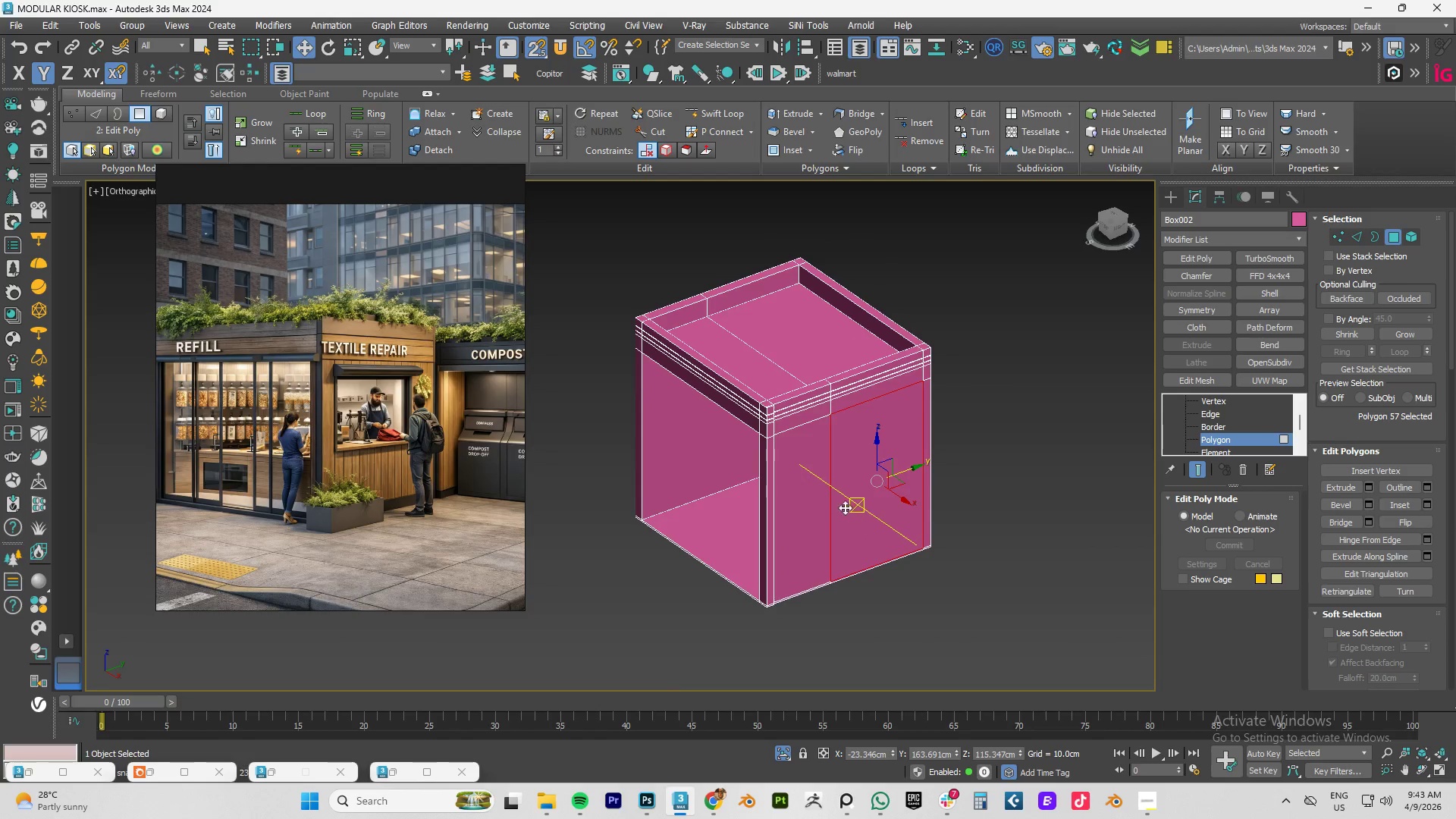 
key(Shift+ShiftLeft)
 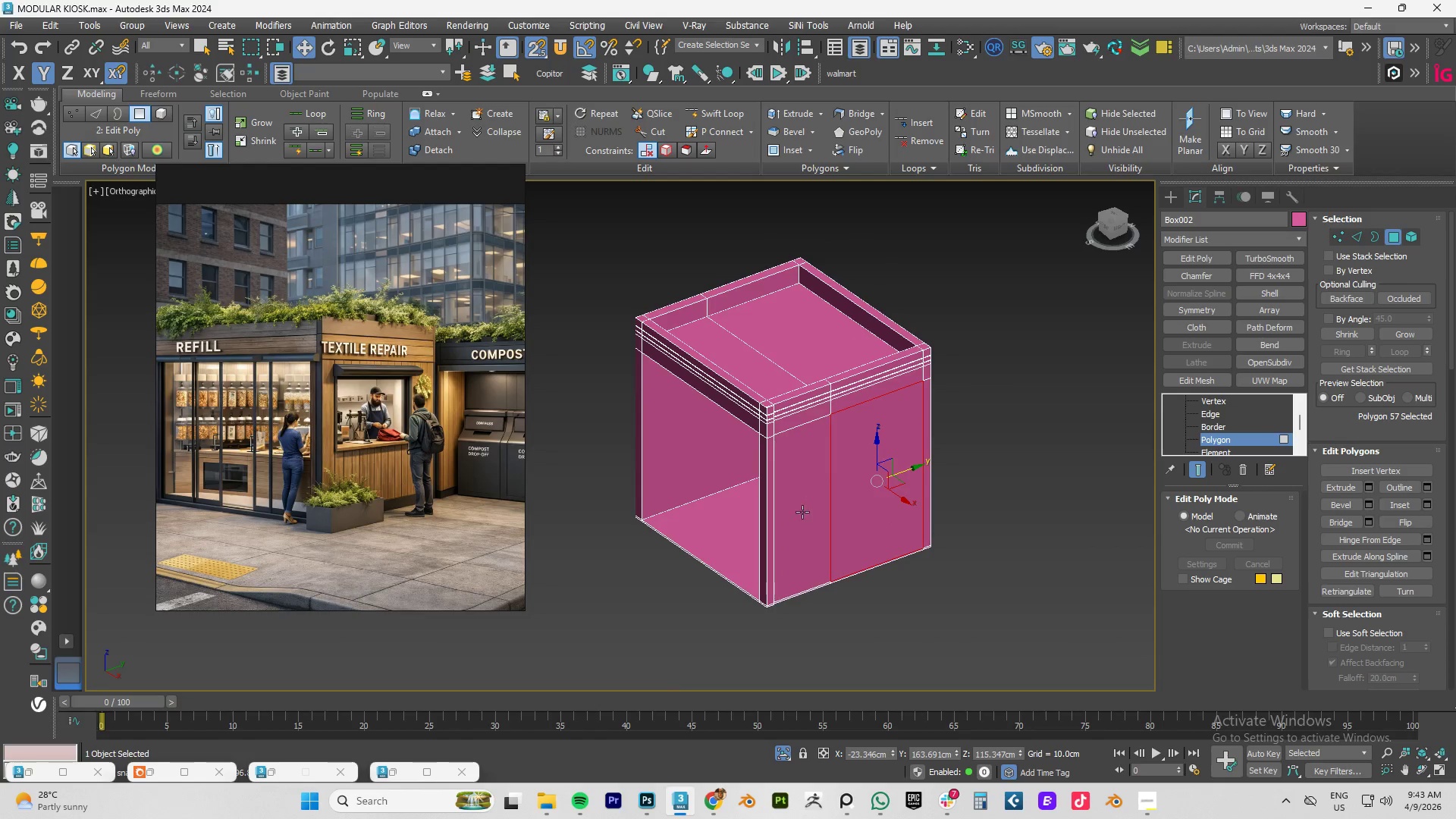 
hold_key(key=ControlLeft, duration=0.48)
left_click([803, 513])
 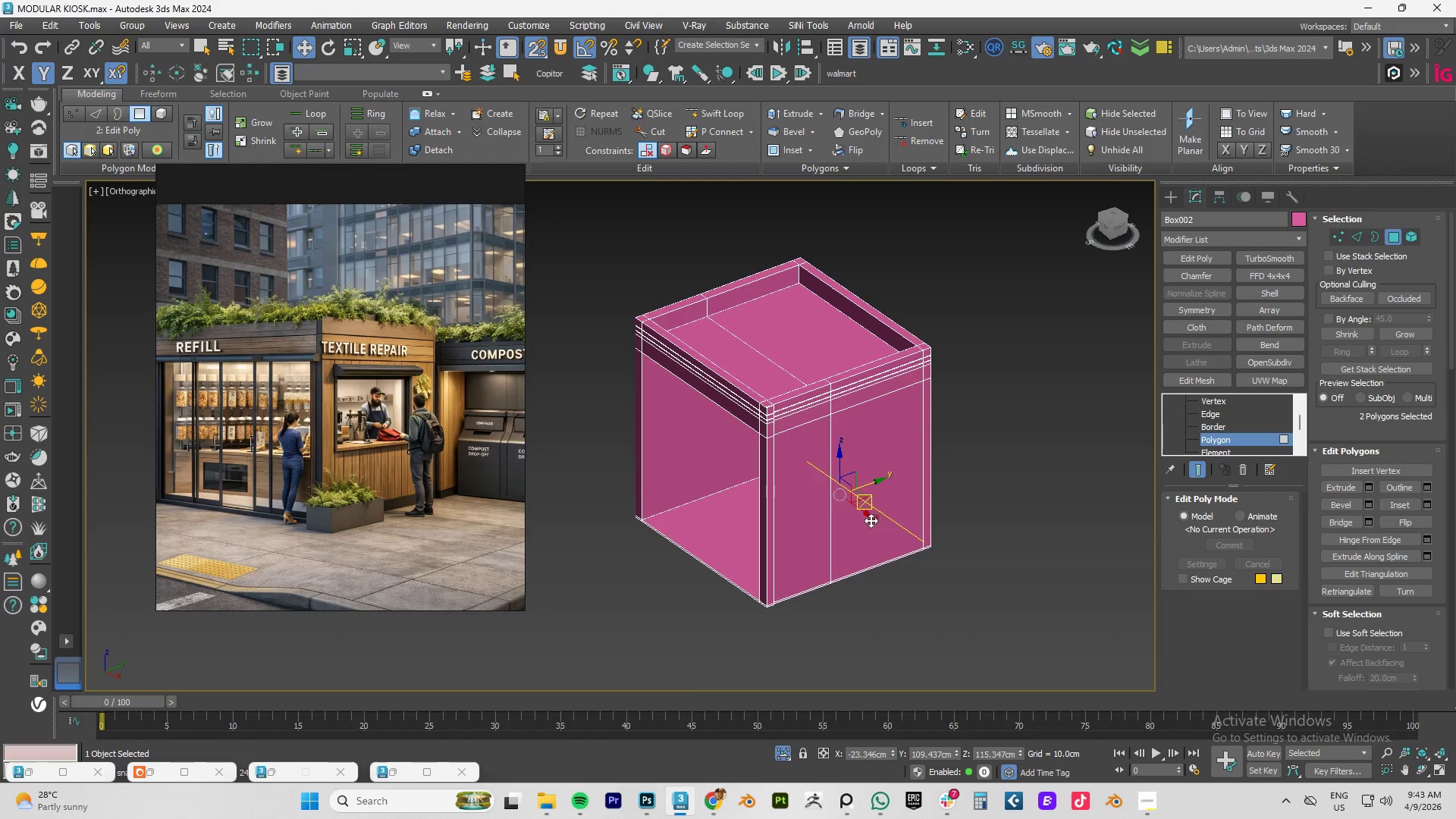 
left_click([821, 510])
 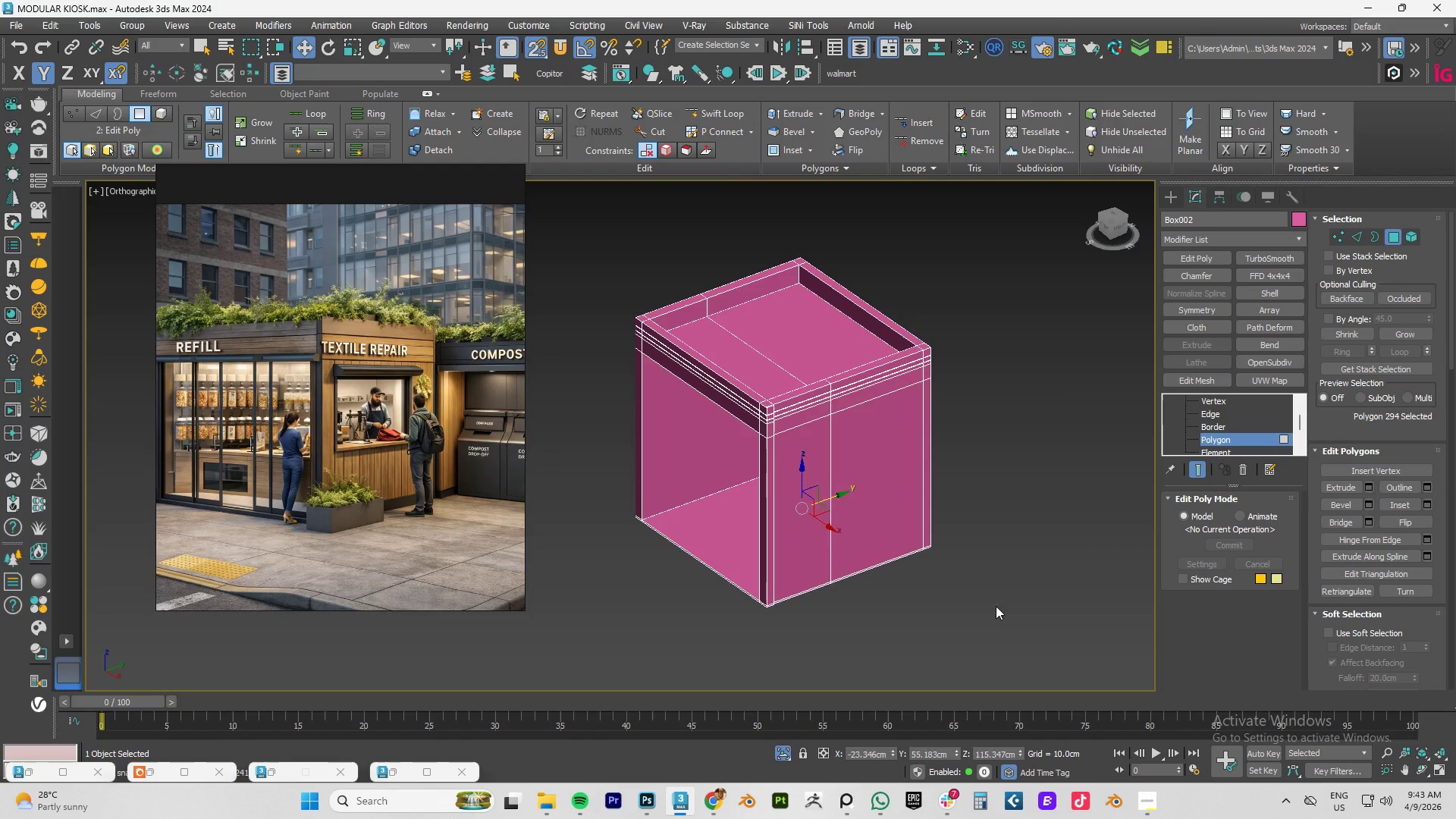 
left_click([797, 527])
 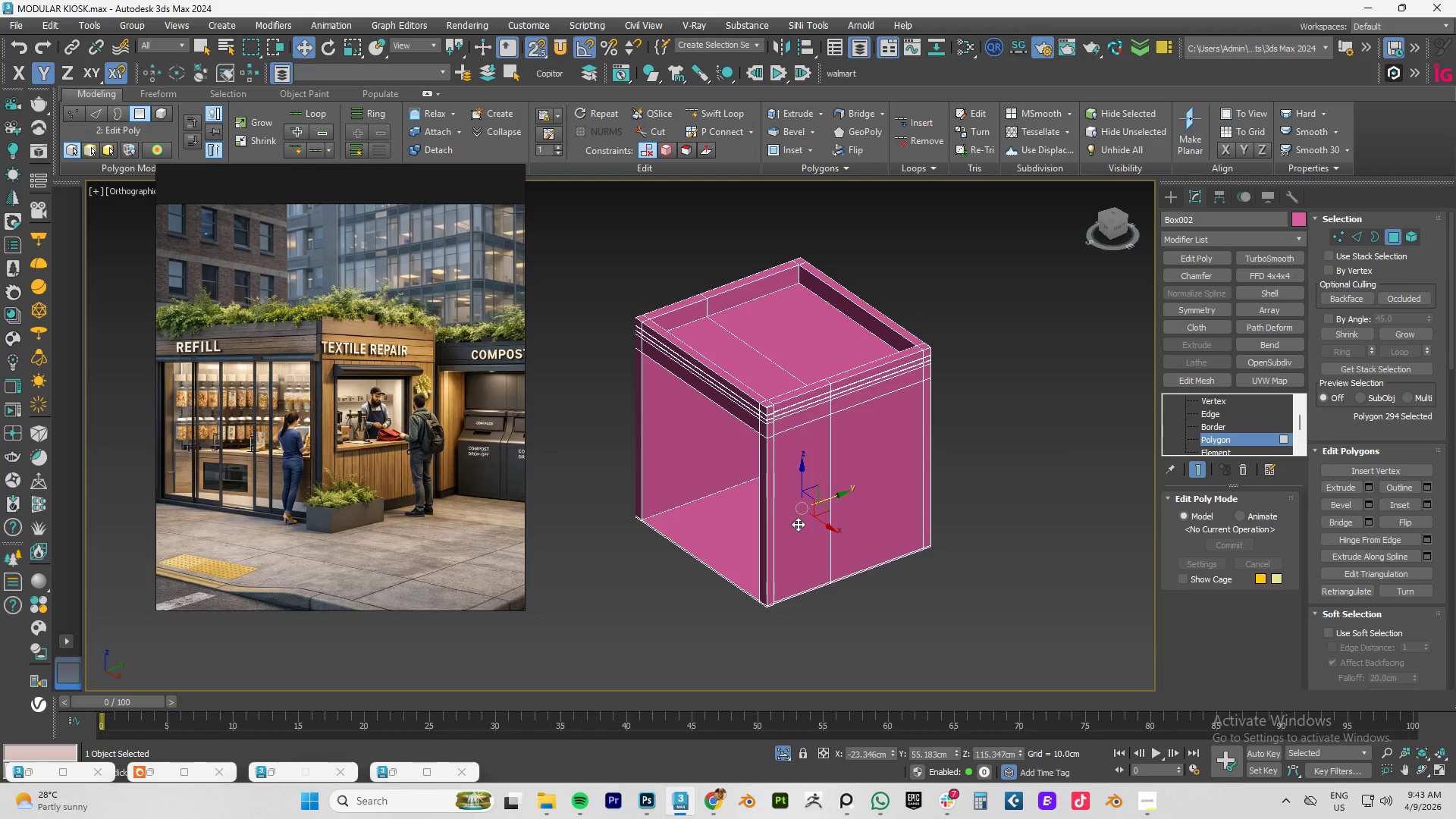 
wait(6.56)
 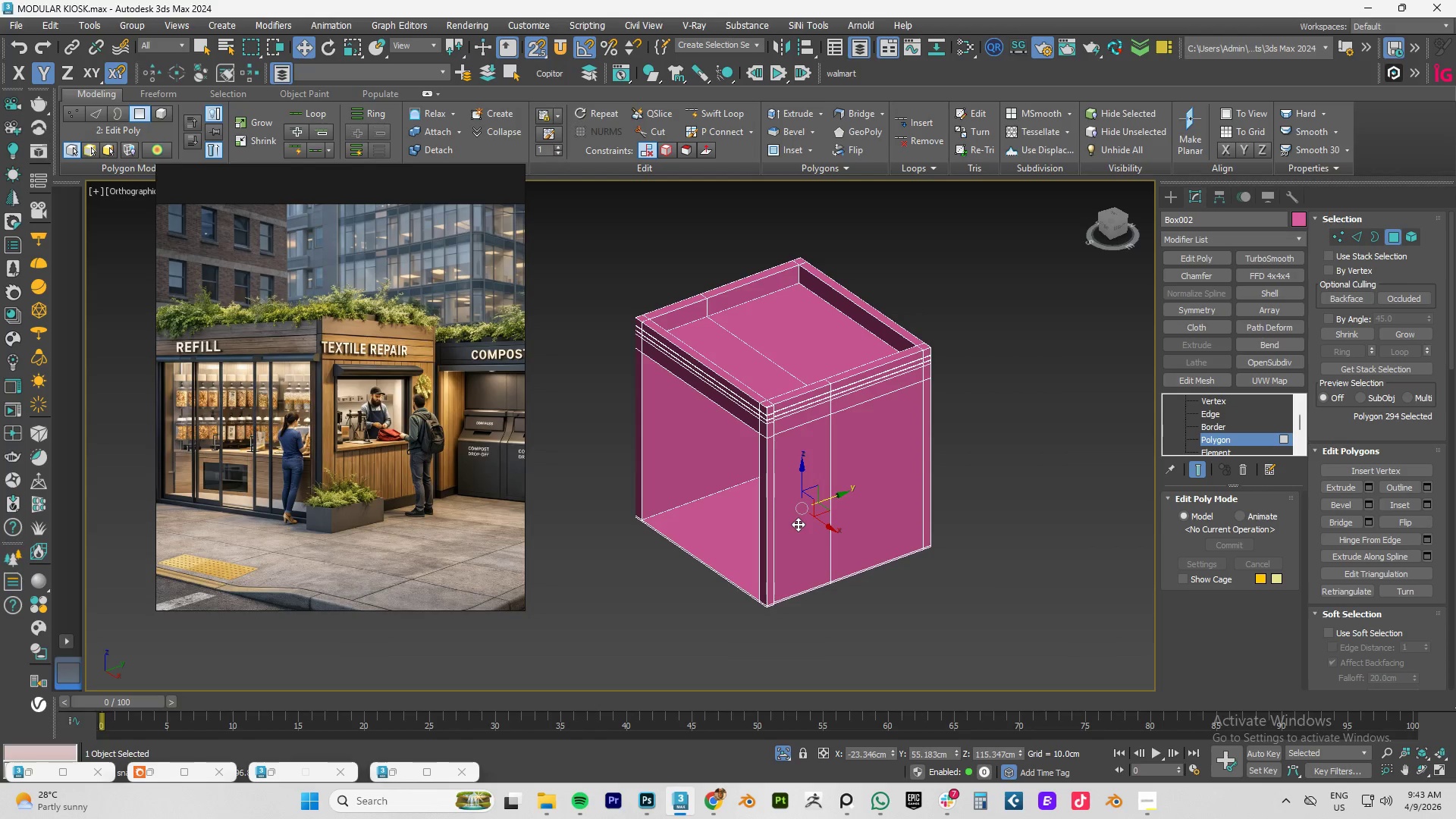 
key(2)
 